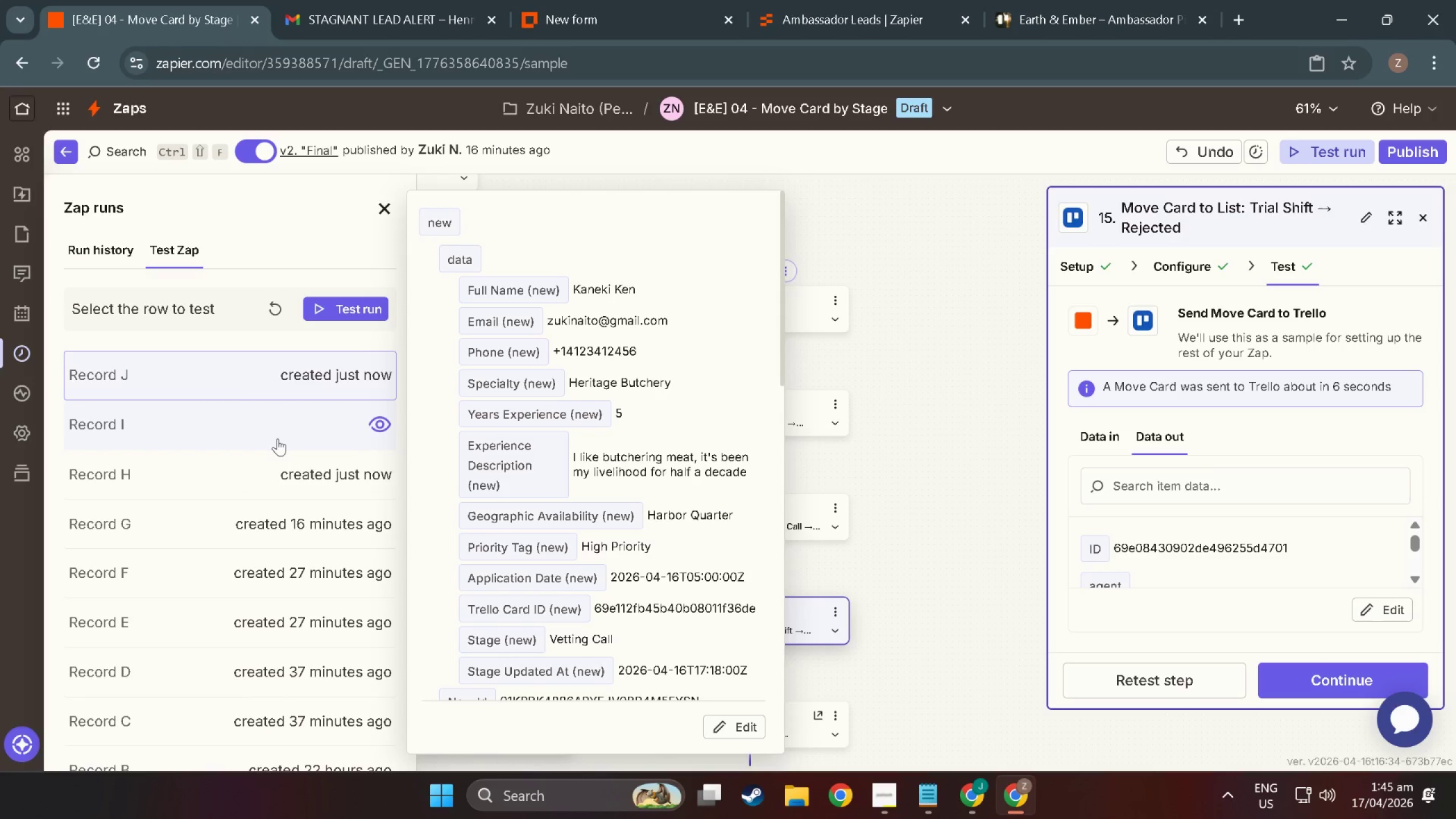 
left_click([278, 439])
 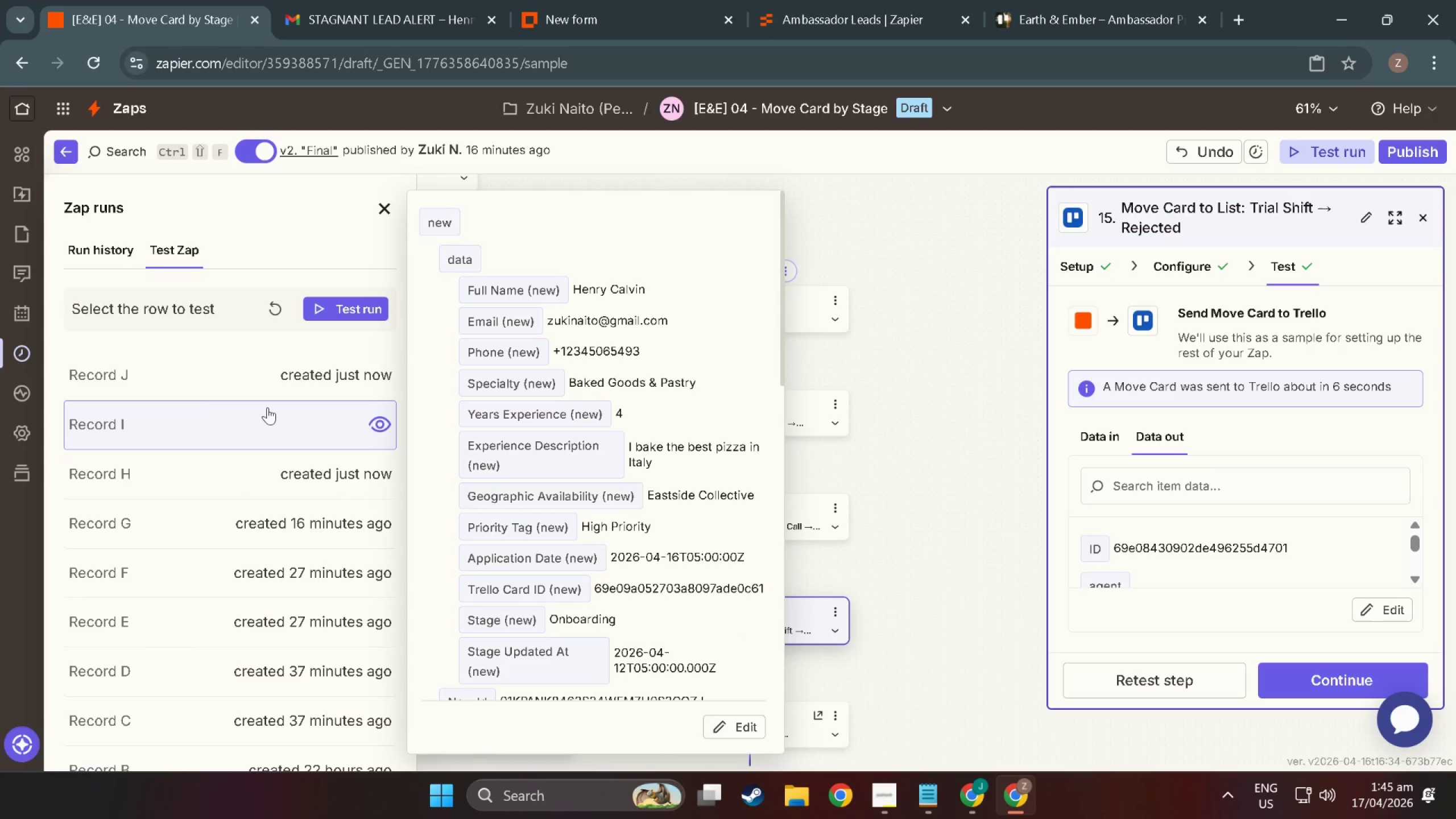 
left_click([267, 407])
 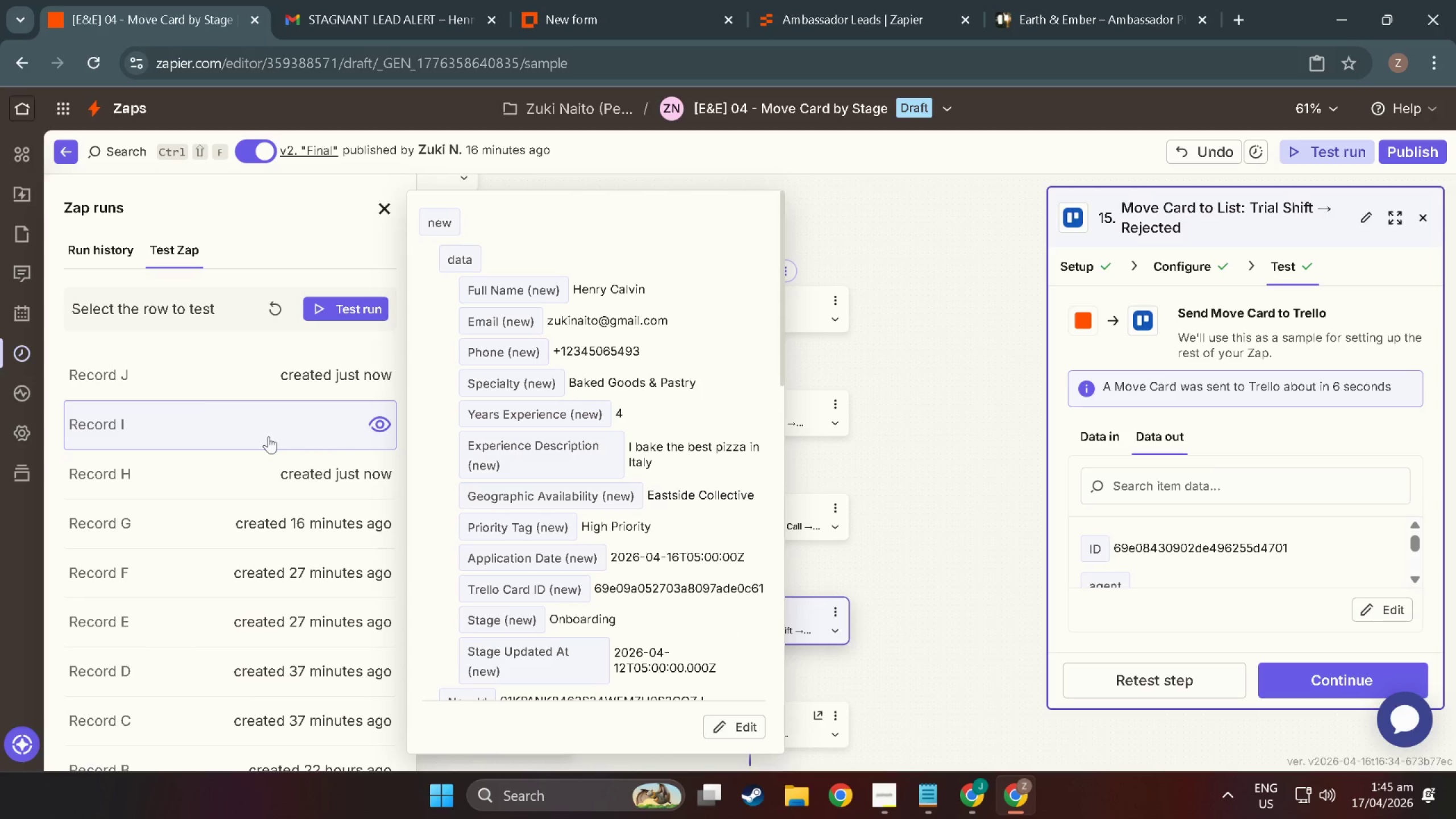 
left_click([268, 436])
 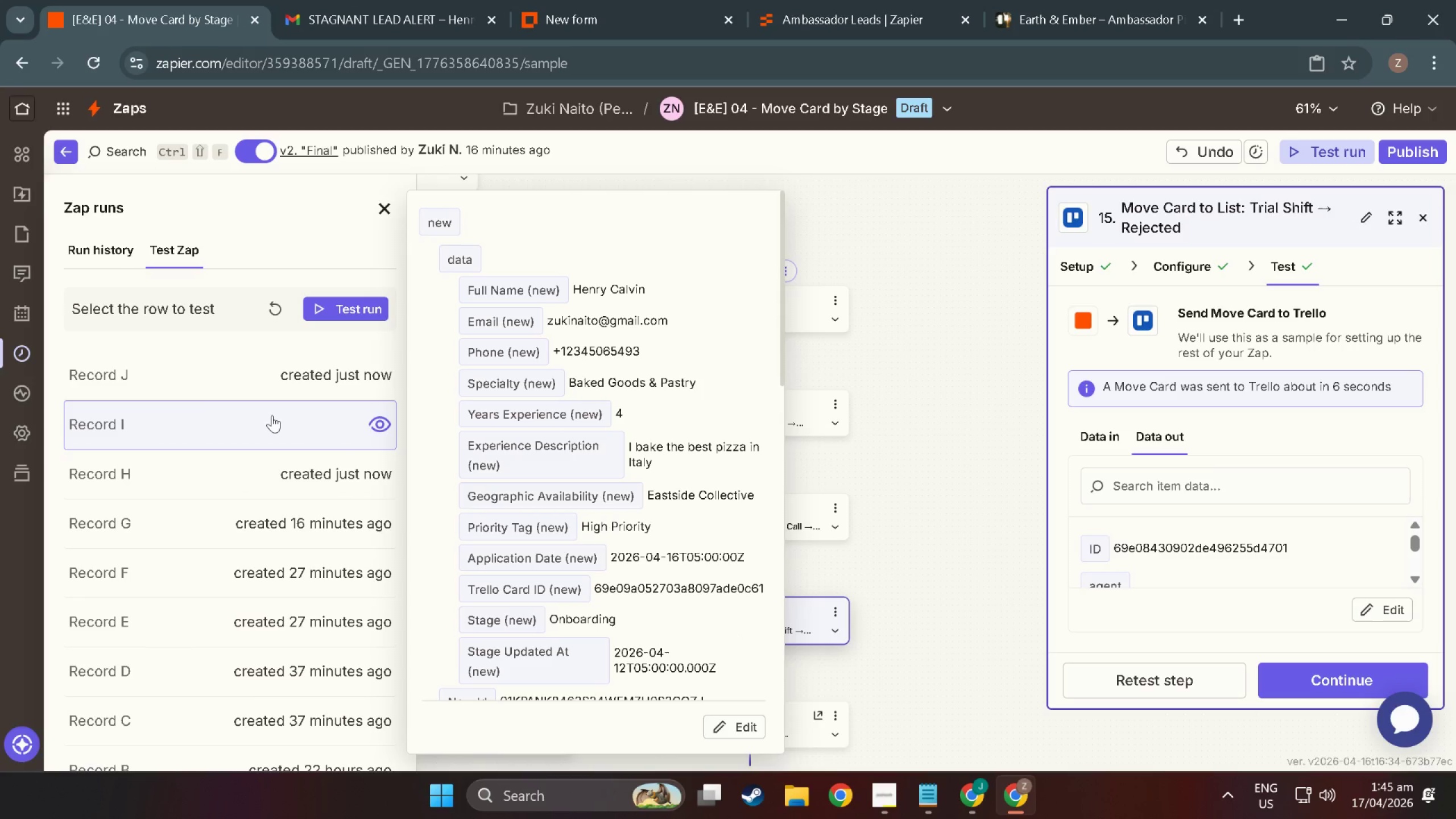 
left_click([272, 415])
 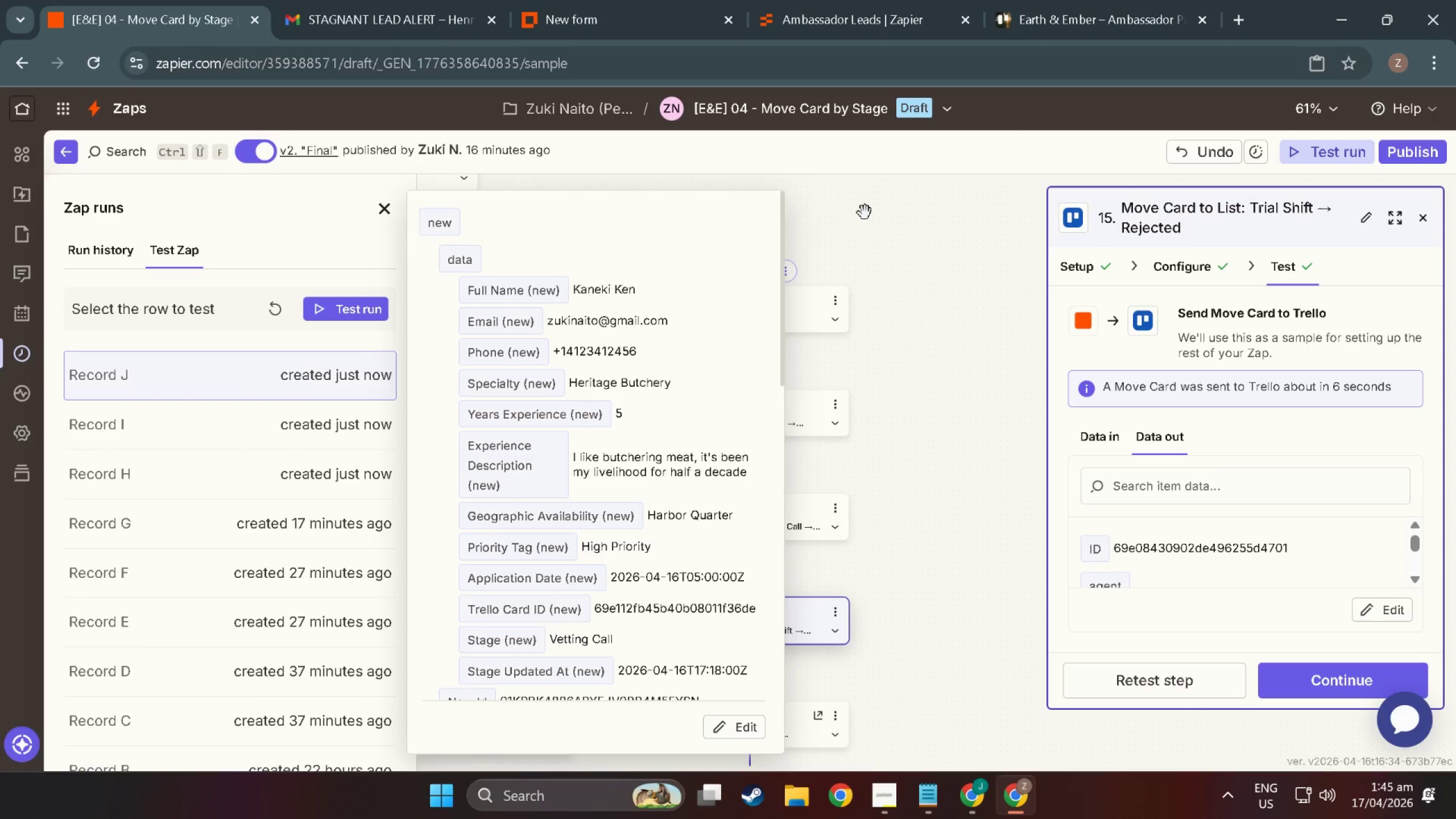 
left_click([965, 214])
 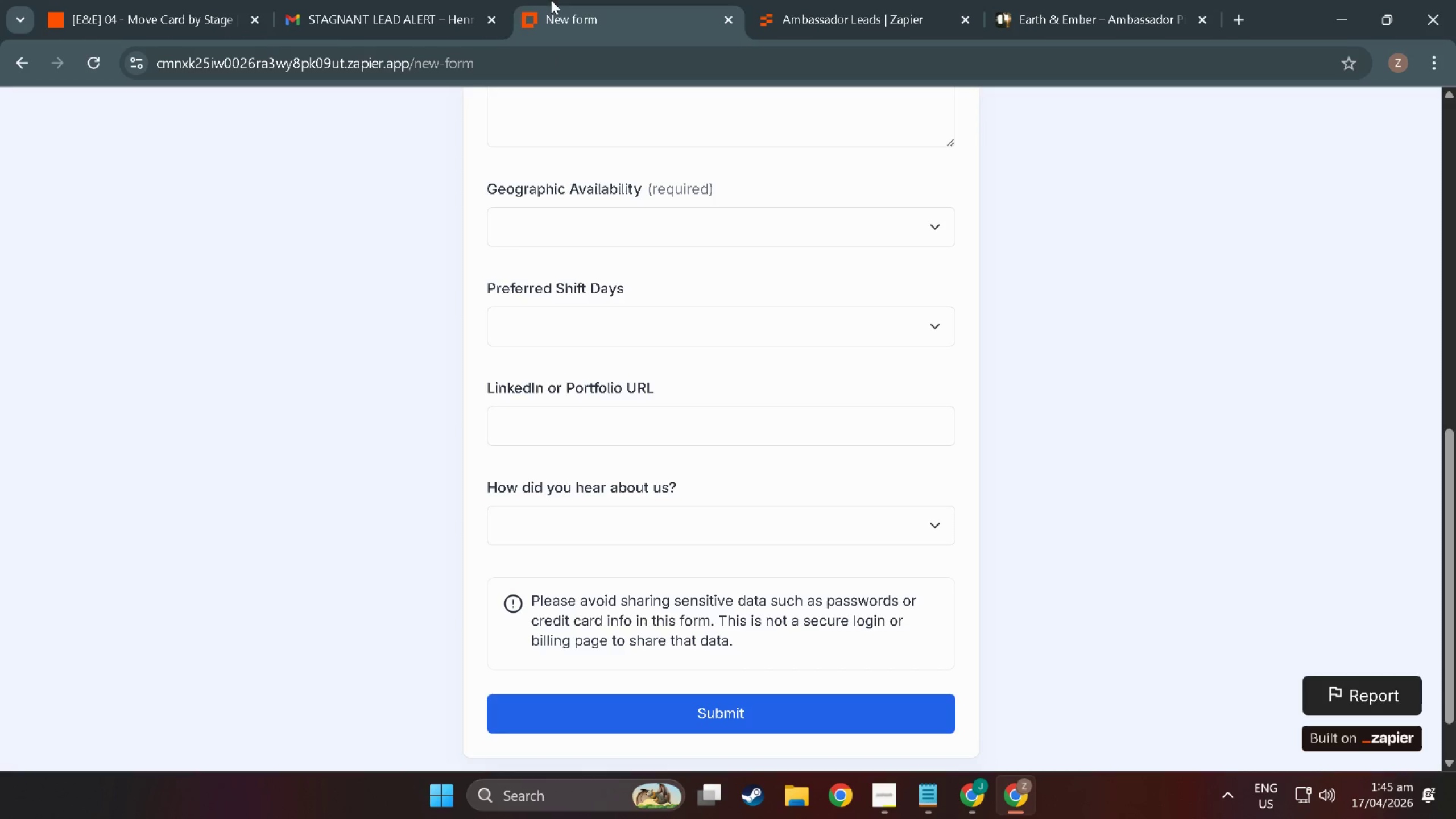 
double_click([412, 0])
 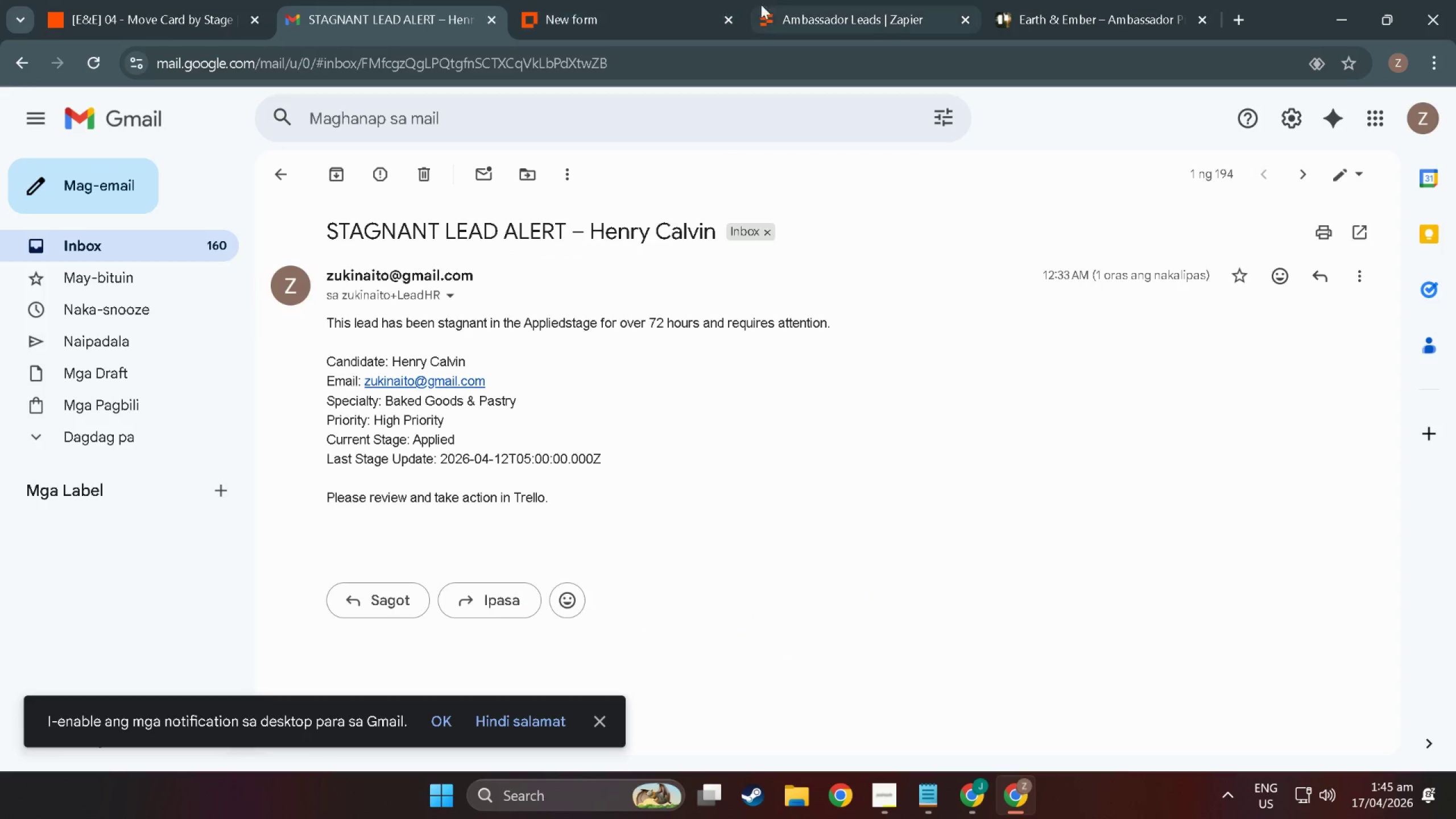 
left_click([836, 0])
 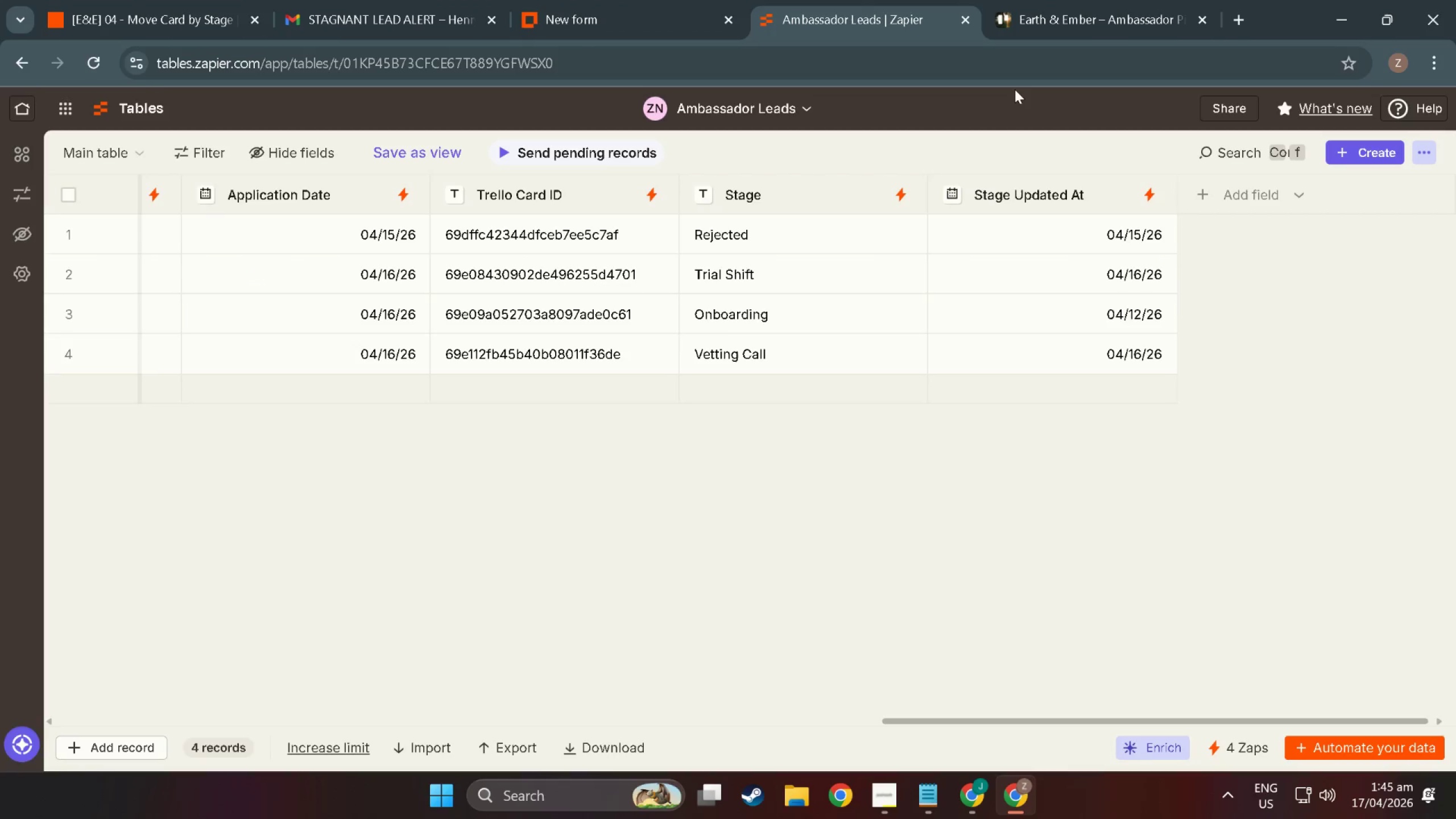 
left_click([1067, 0])
 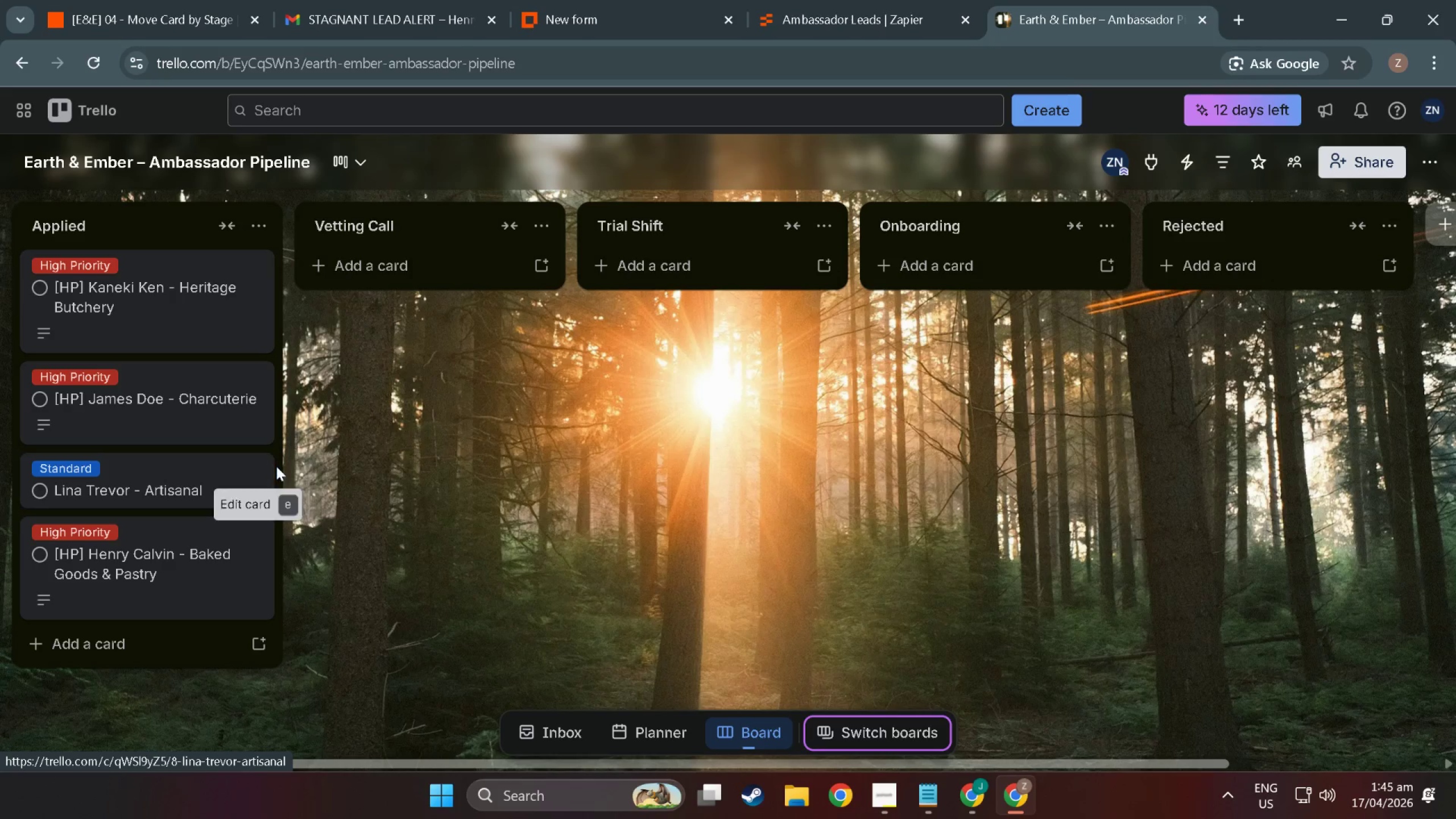 
left_click([261, 461])
 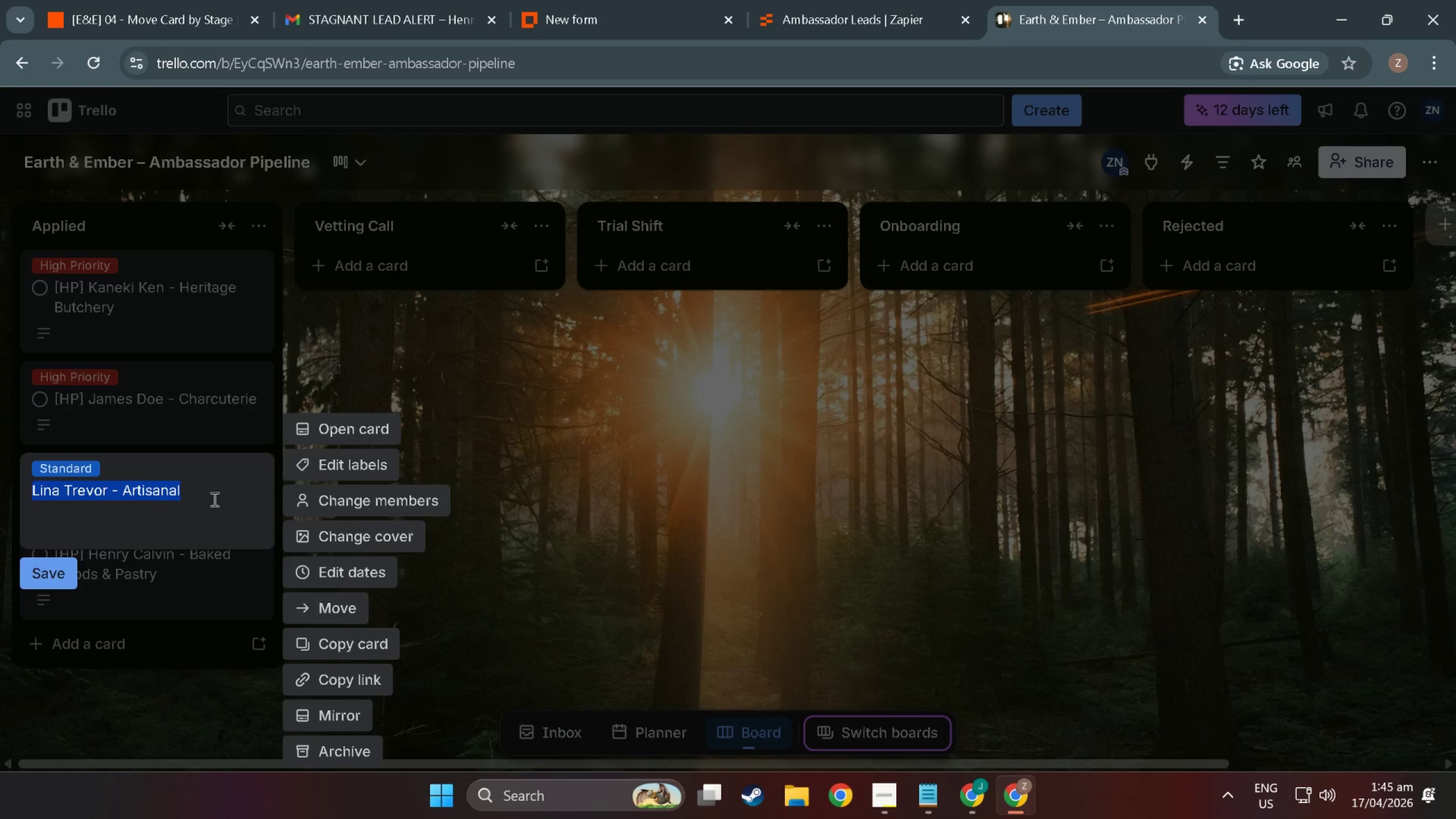 
wait(5.02)
 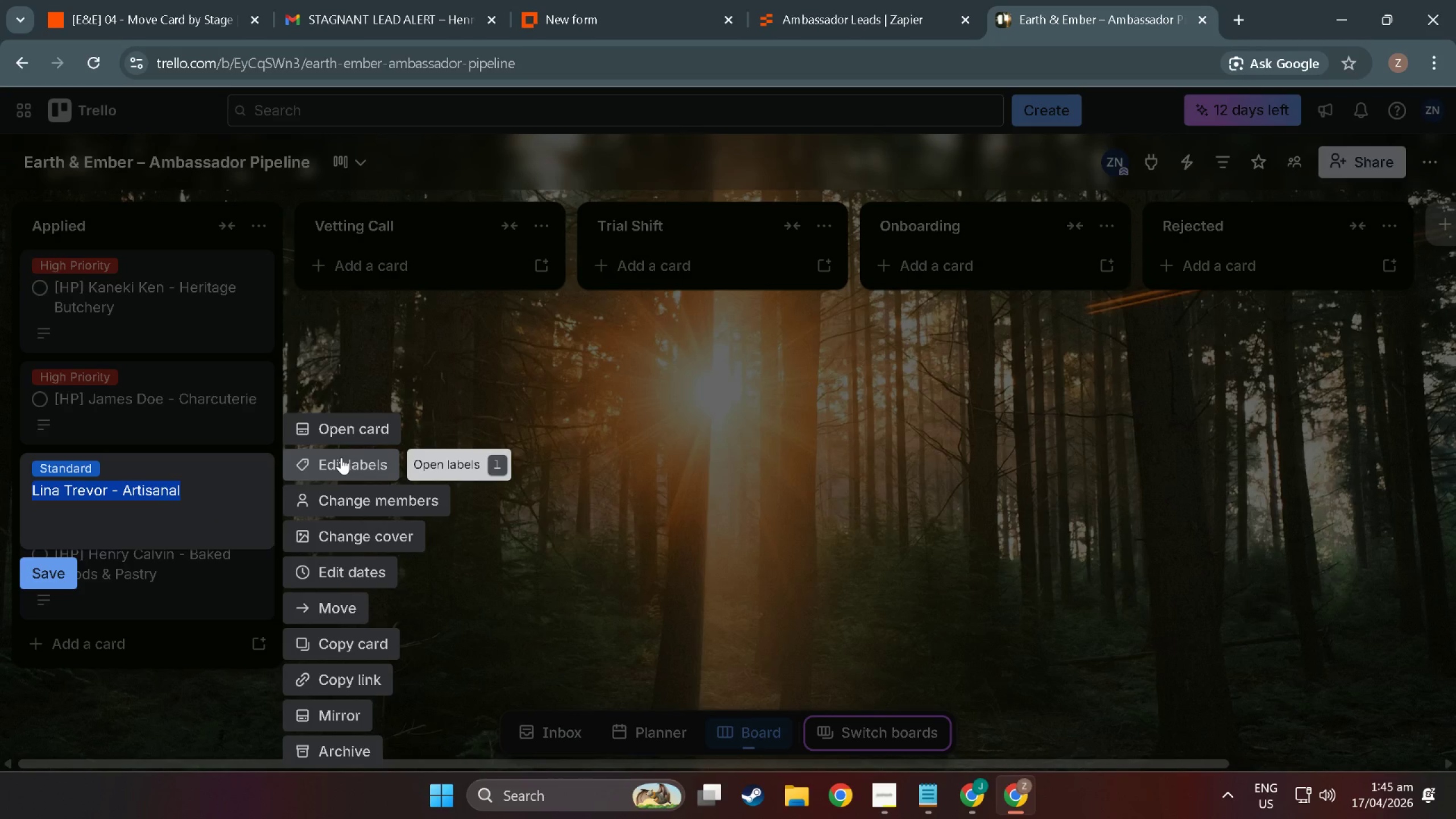 
left_click([209, 519])
 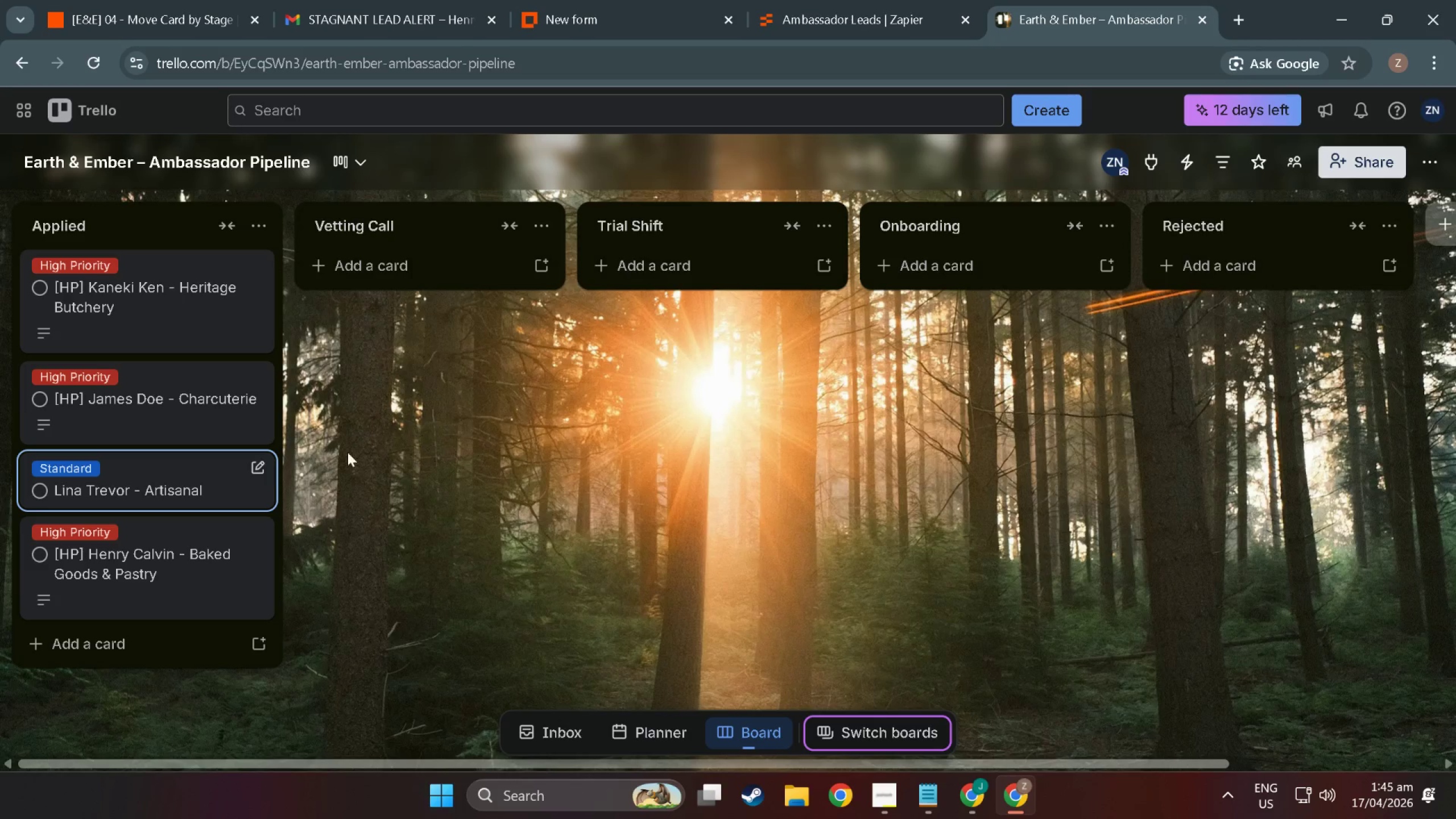 
left_click([213, 482])
 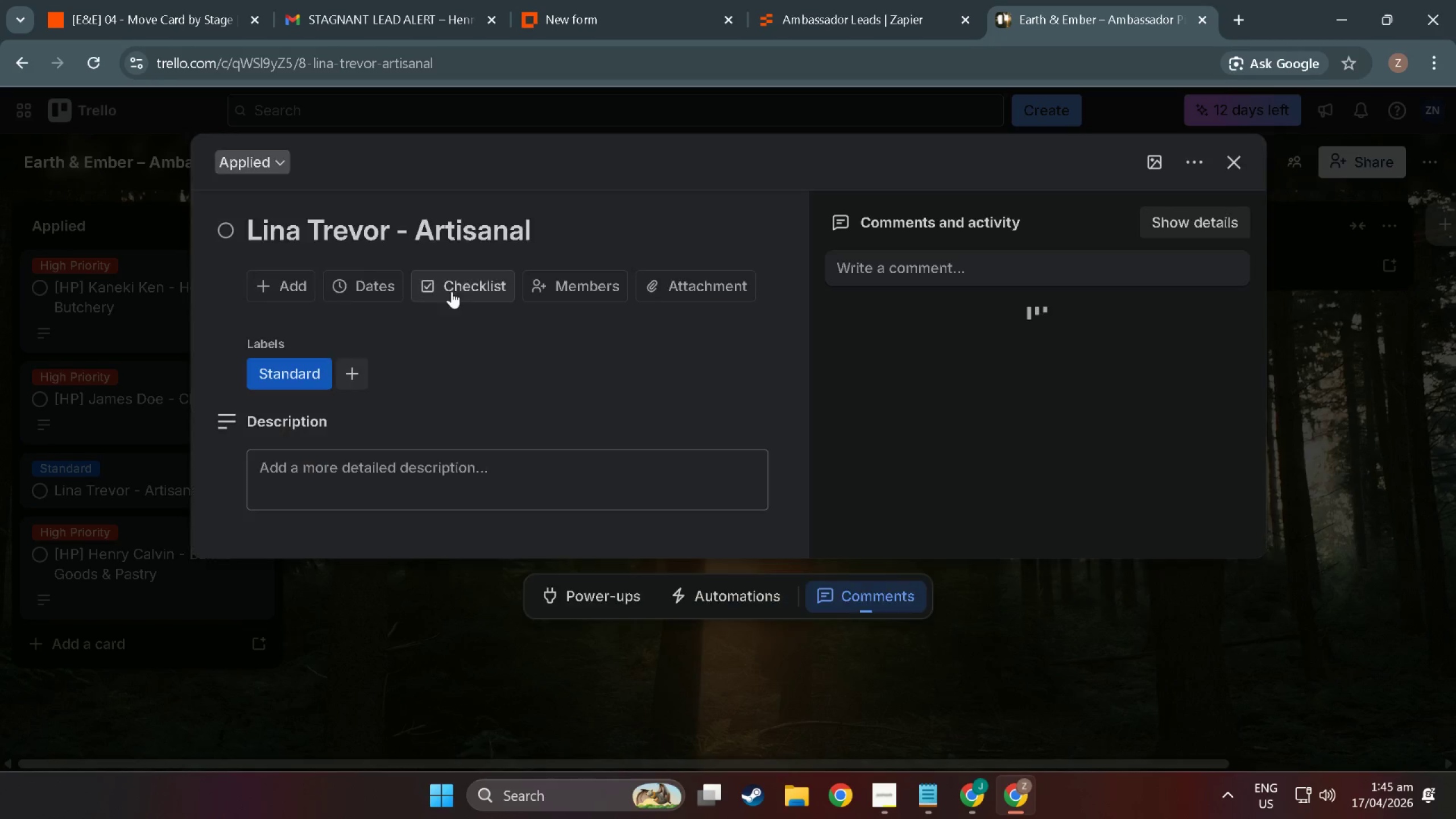 
mouse_move([485, 282])
 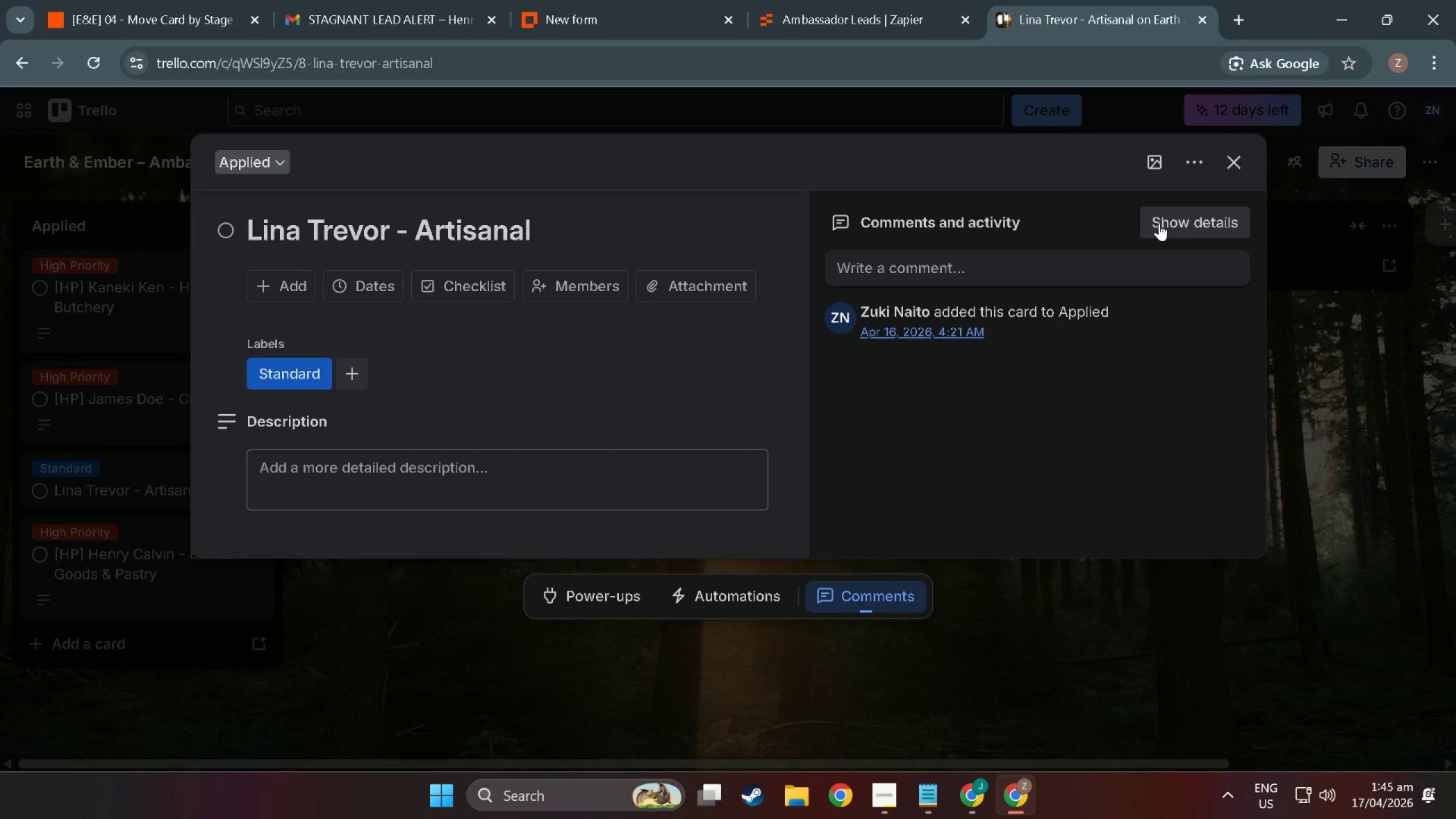 
left_click([1240, 155])
 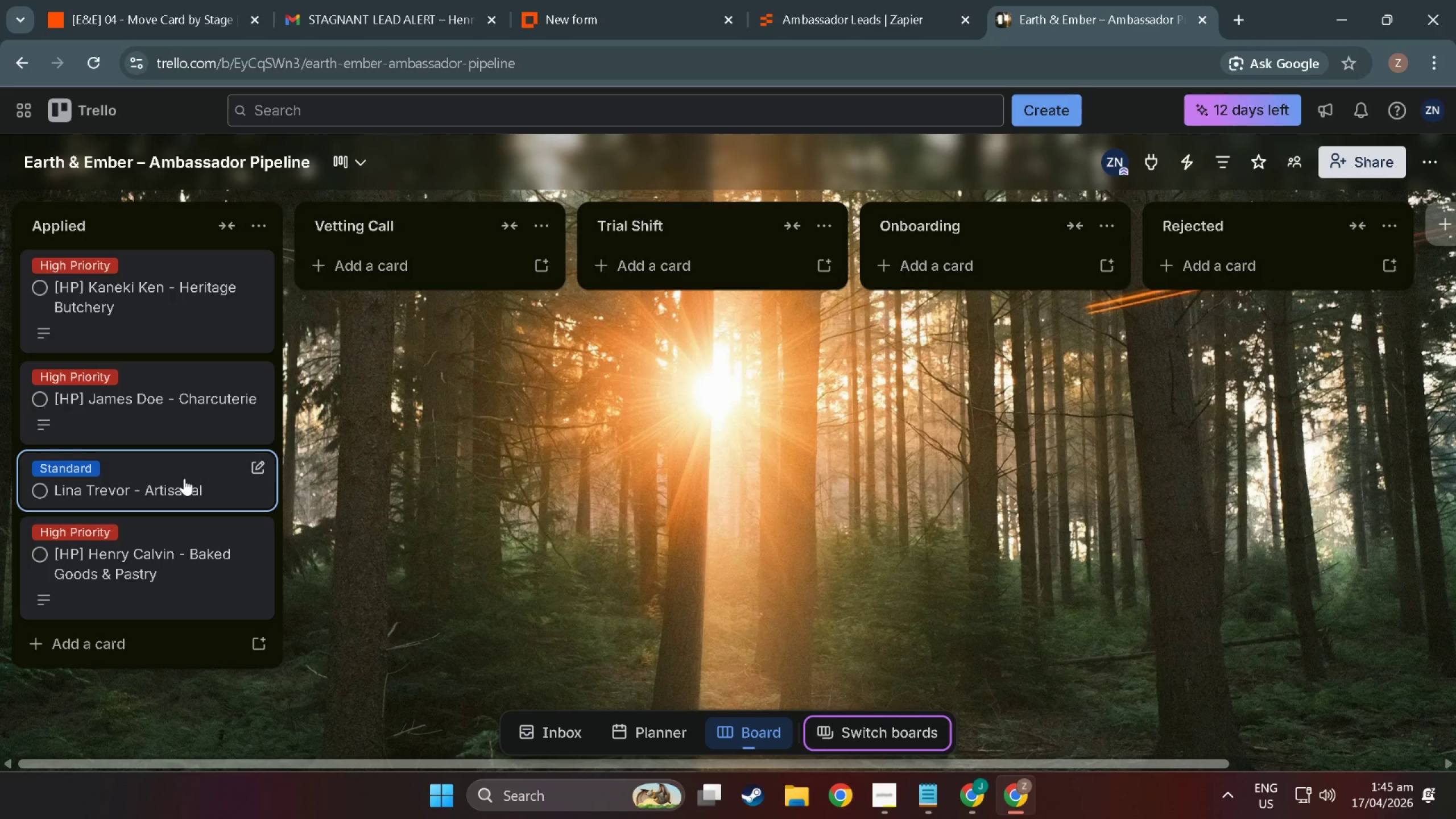 
right_click([184, 478])
 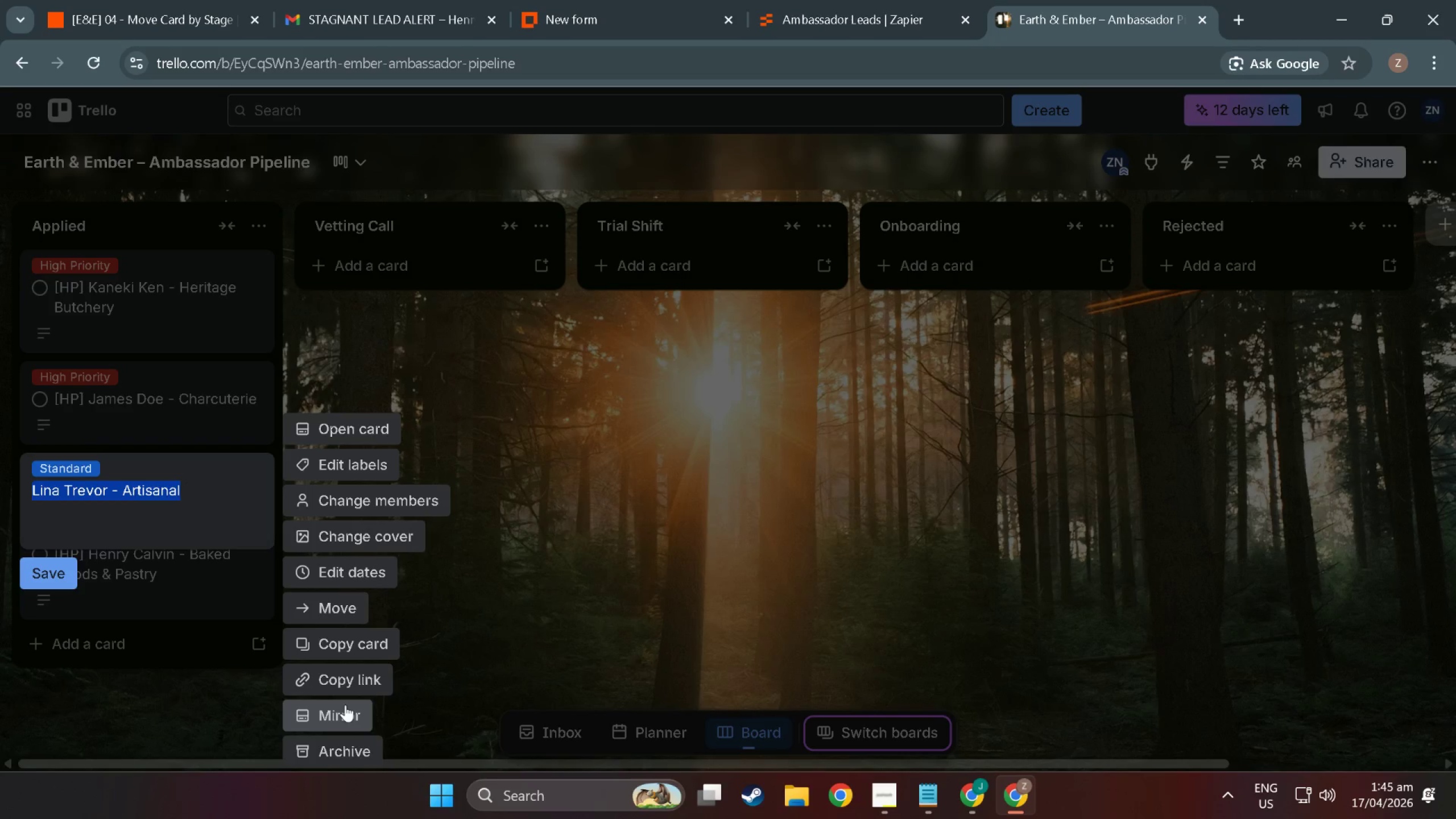 
left_click([344, 759])
 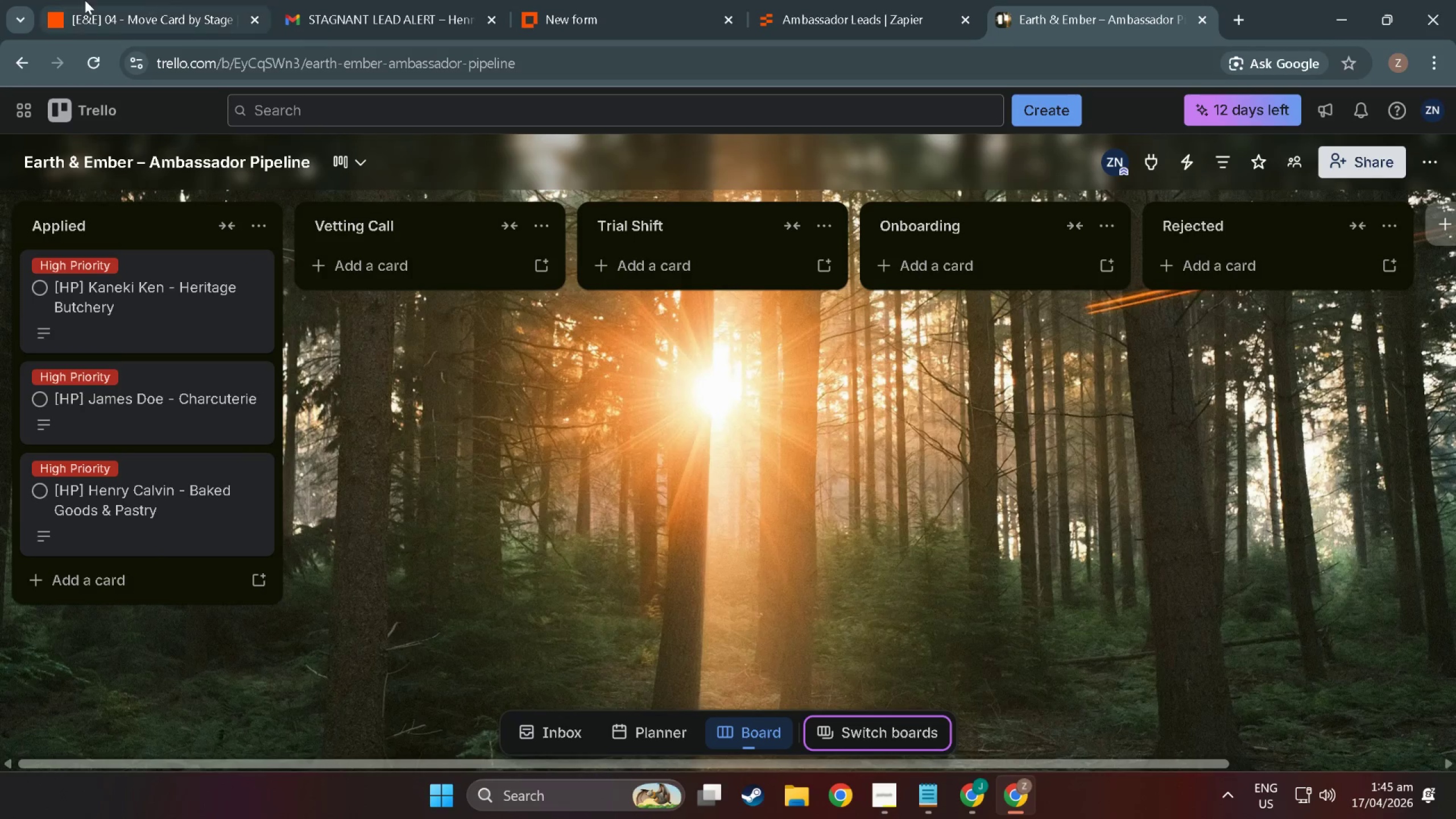 
left_click([136, 0])
 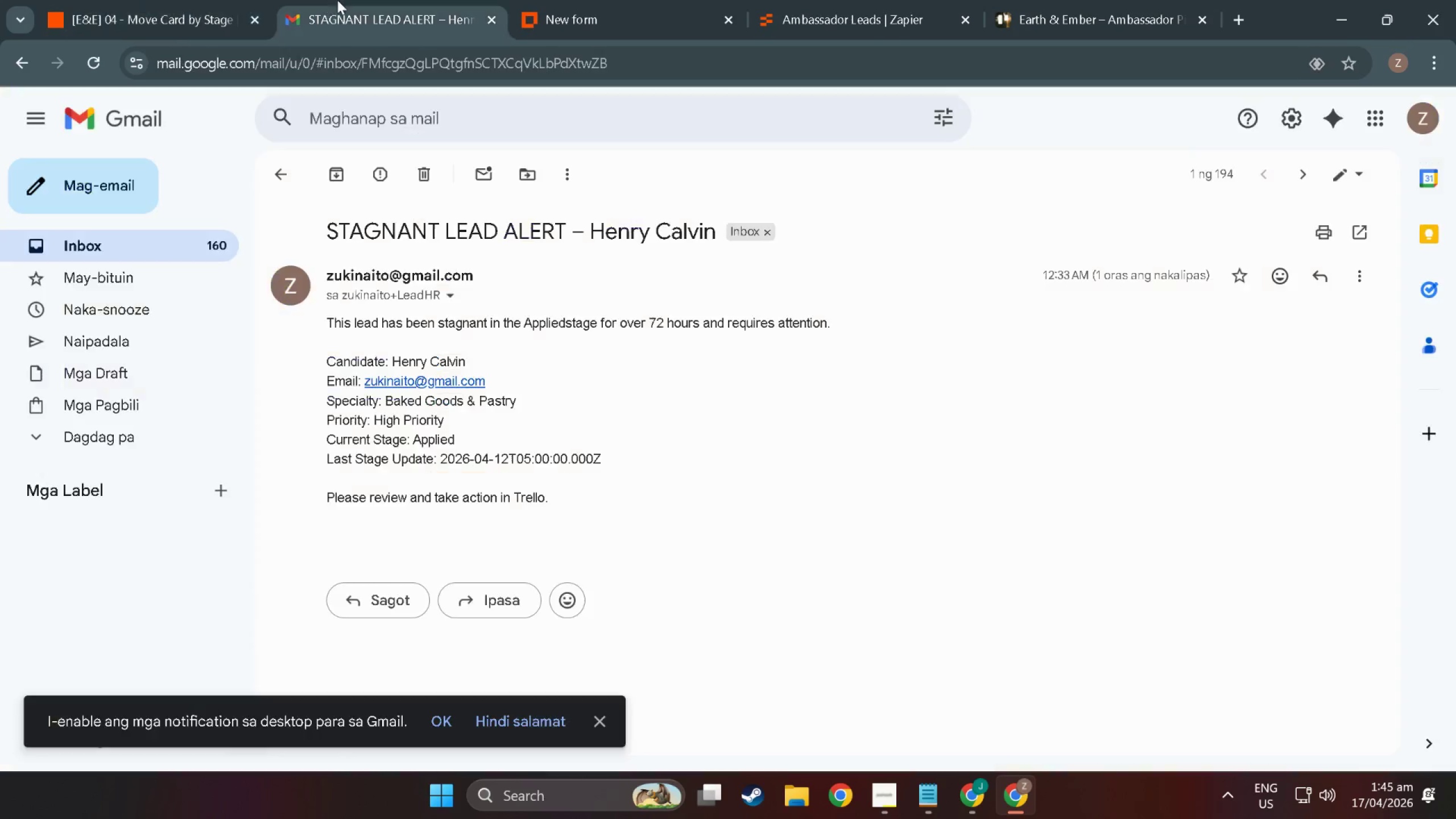 
double_click([573, 0])
 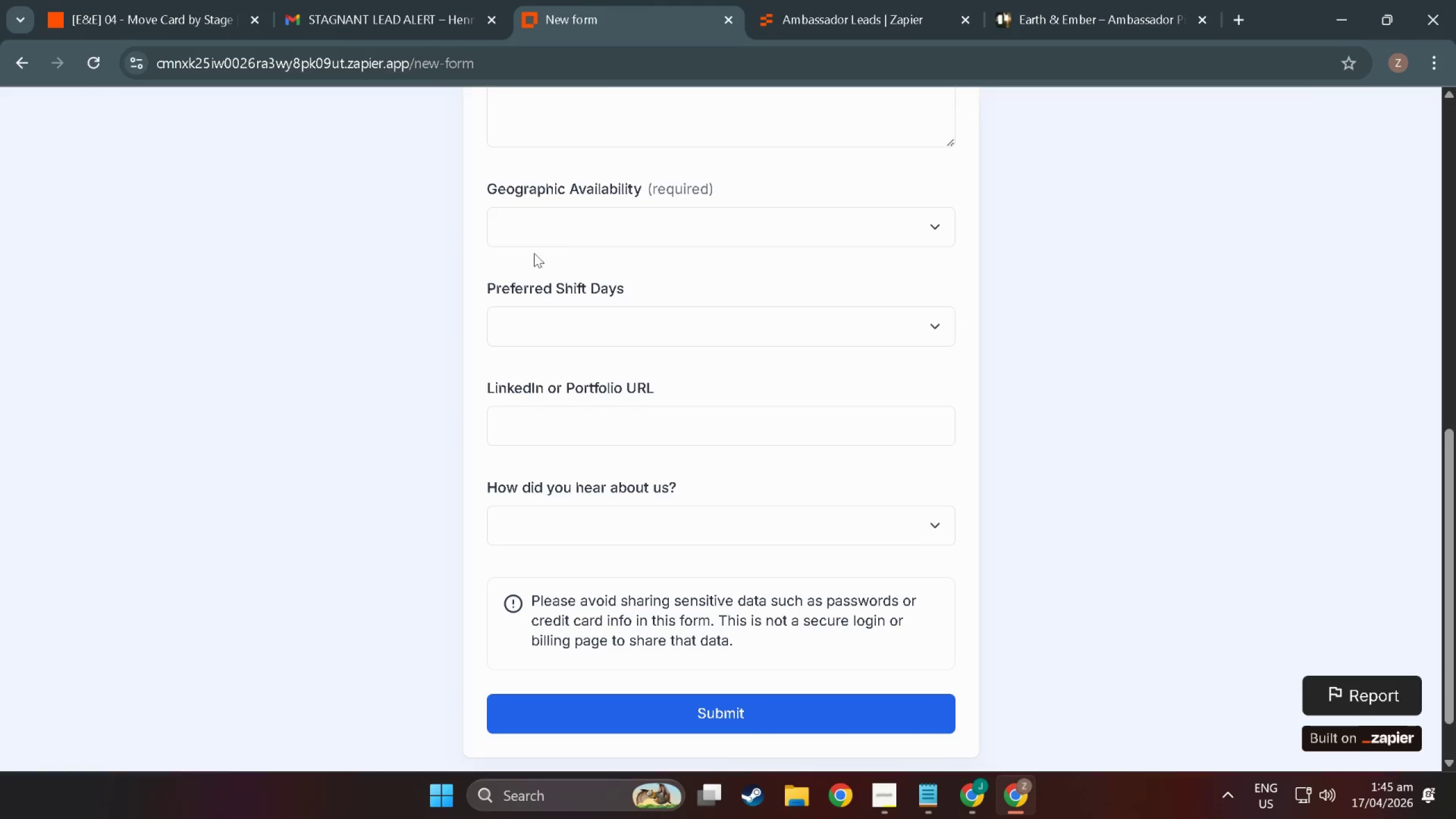 
scroll: coordinate [551, 360], scroll_direction: up, amount: 19.0
 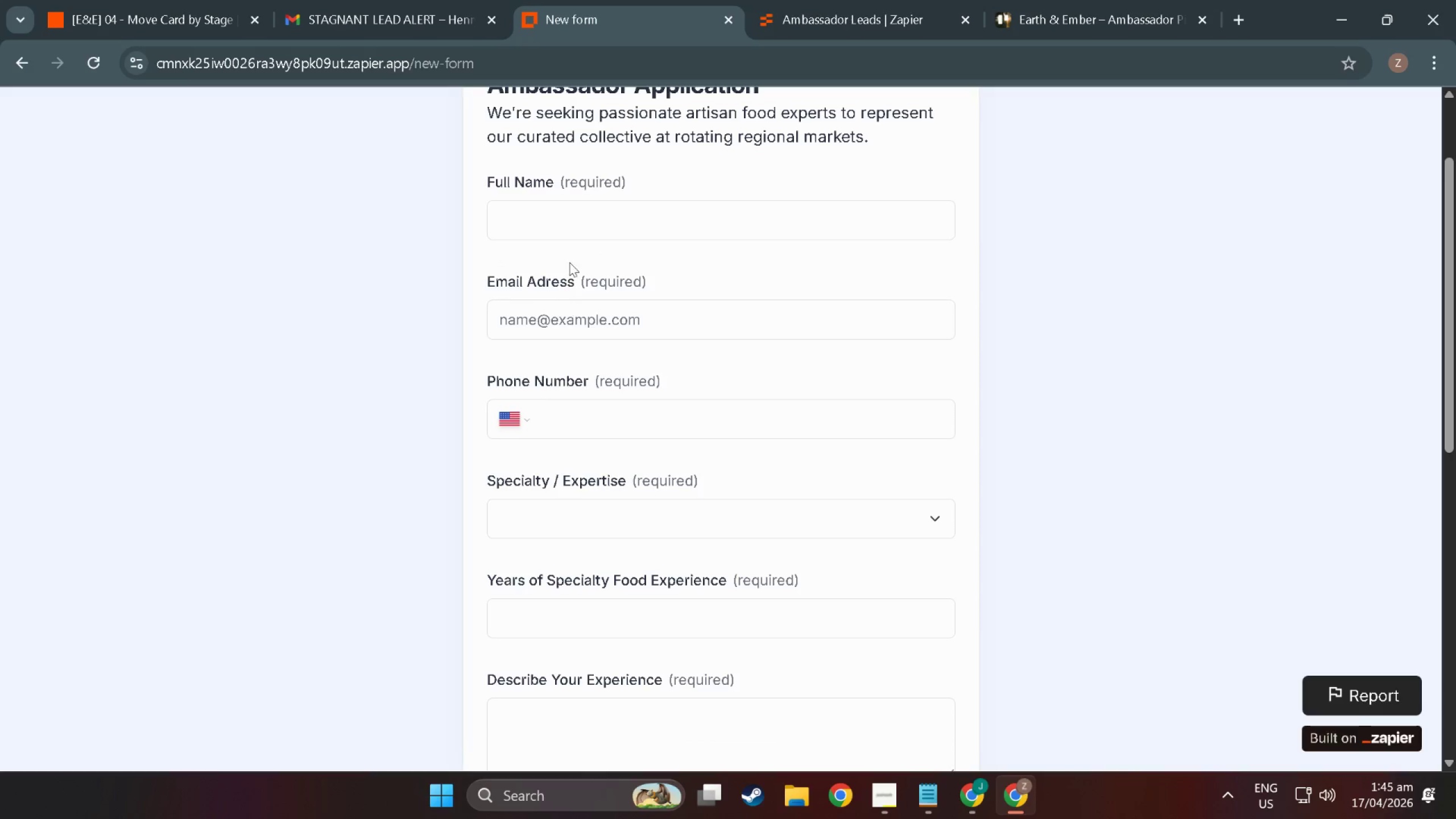 
left_click([563, 237])
 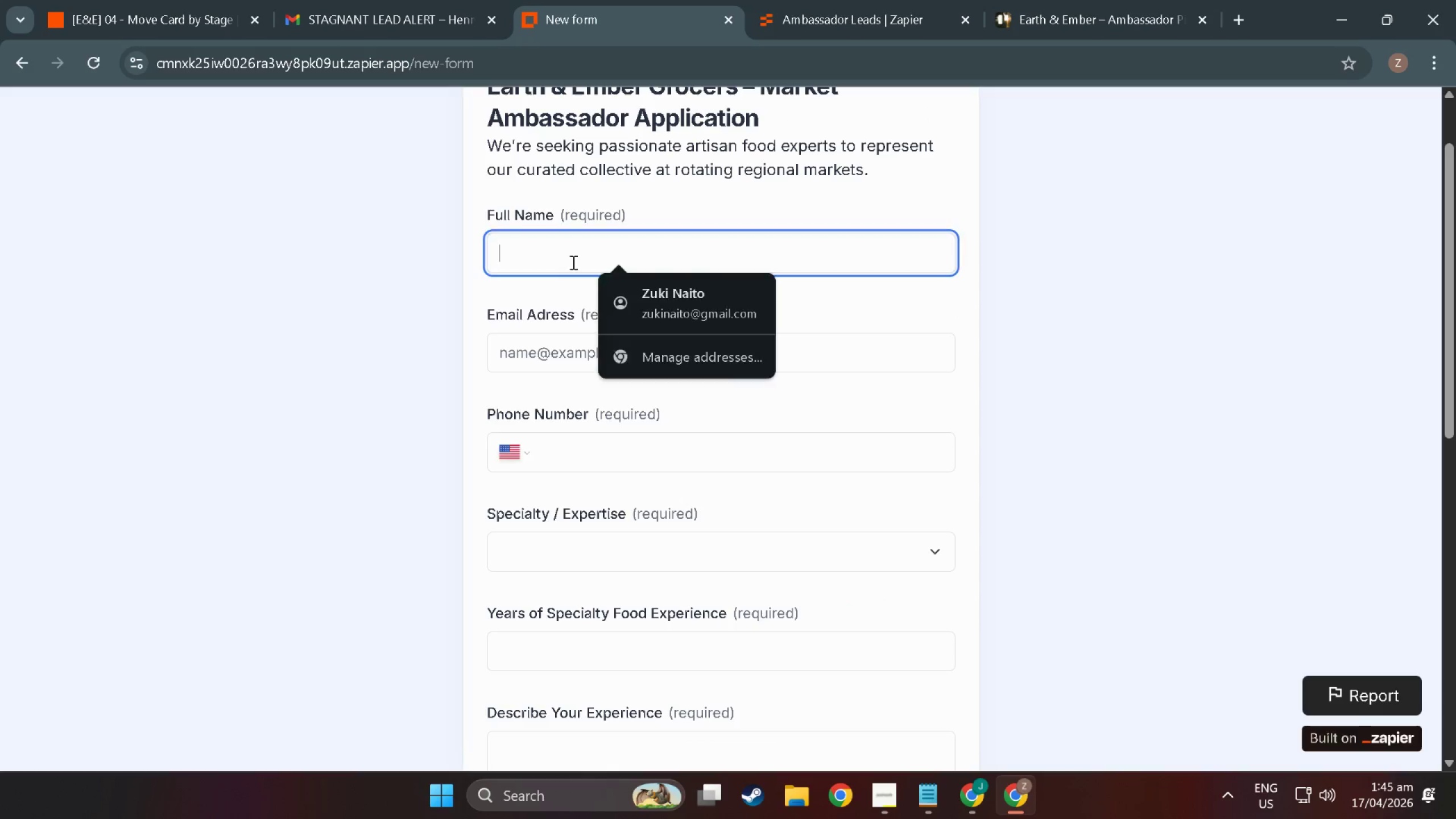 
scroll: coordinate [557, 257], scroll_direction: up, amount: 1.0
 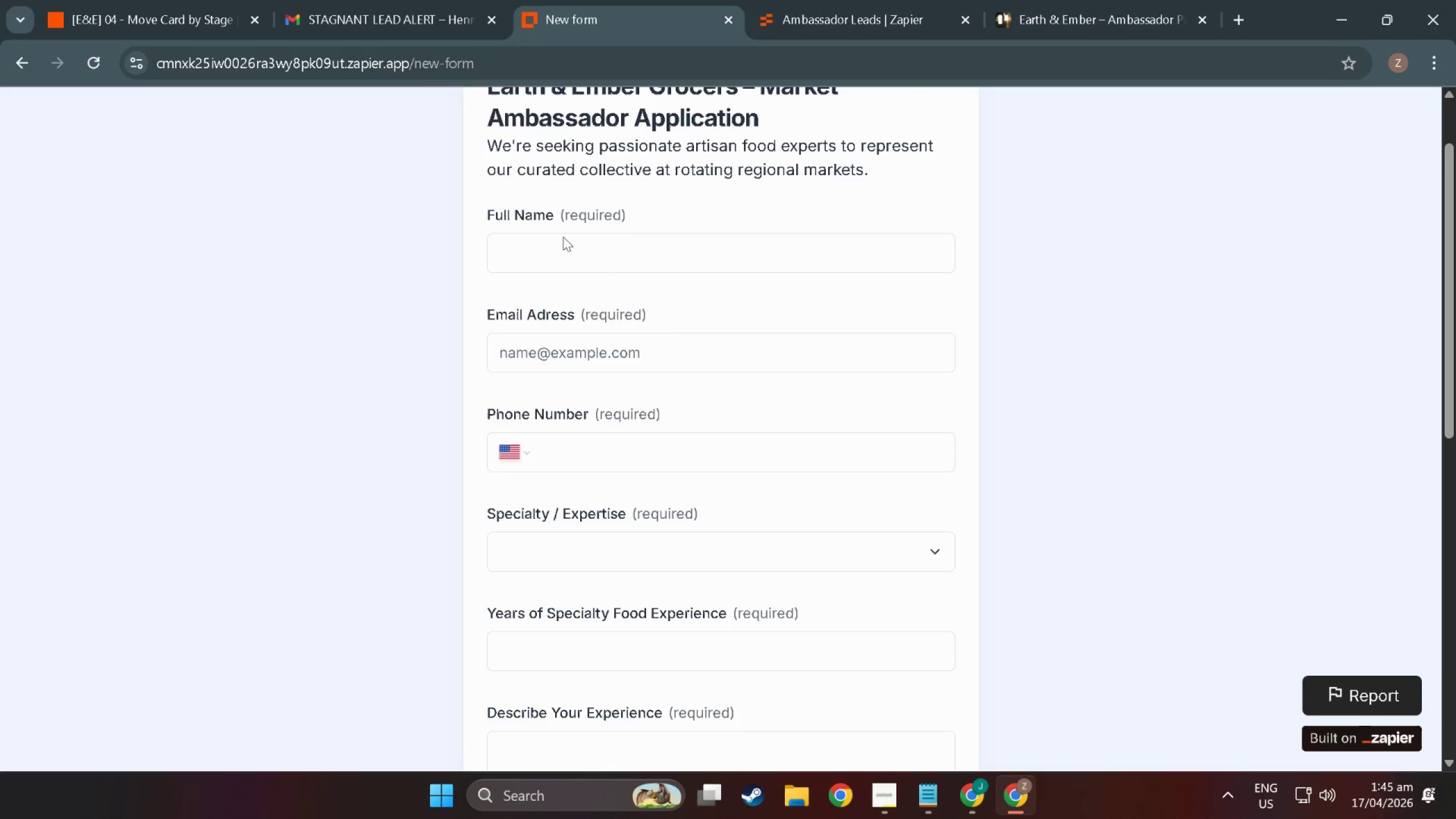 
double_click([572, 262])
 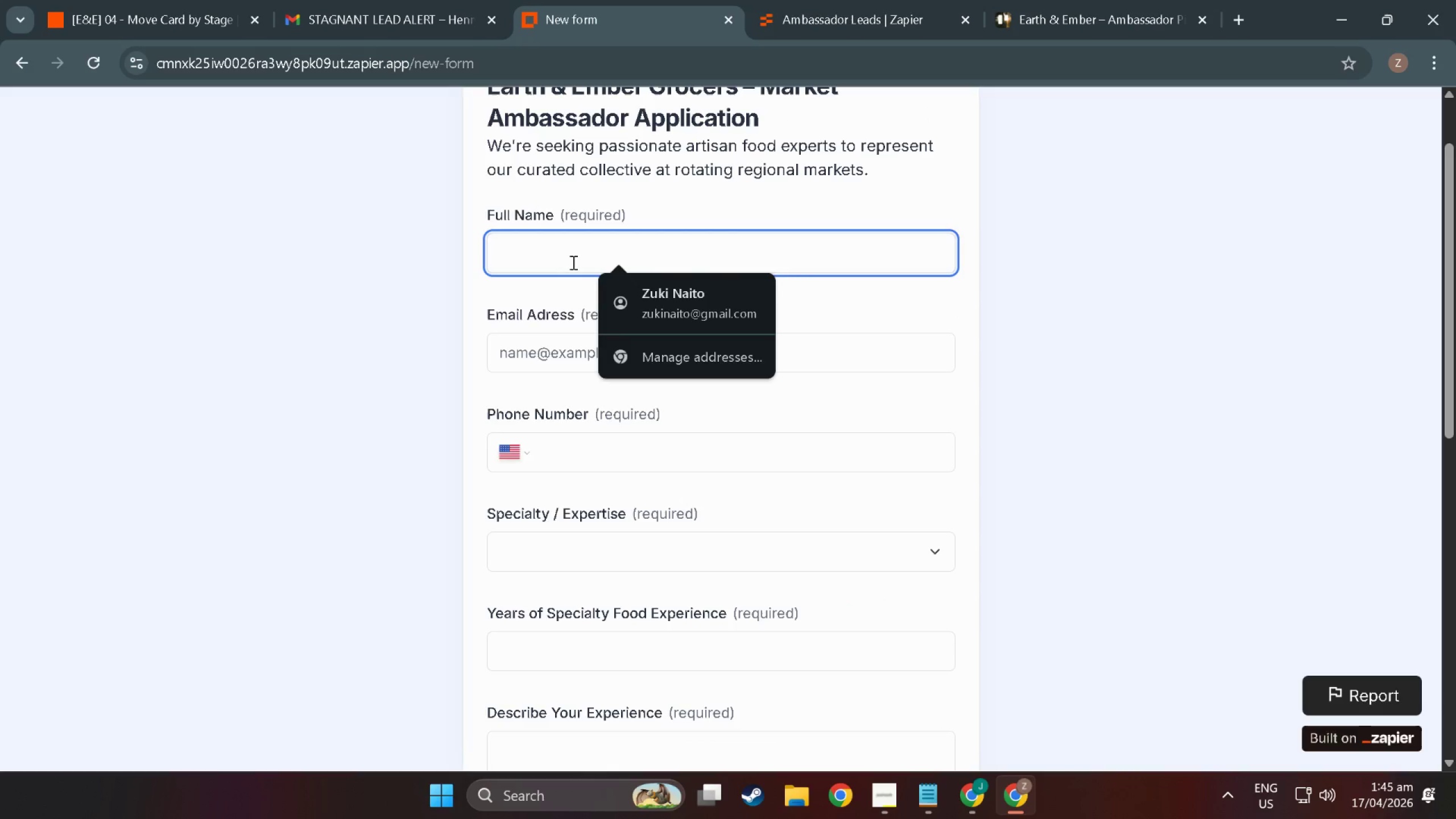 
type(Ally)
key(Backspace)
key(Backspace)
key(Backspace)
key(Backspace)
type(Azujj)
key(Backspace)
key(Backspace)
type(ka Kazama)
 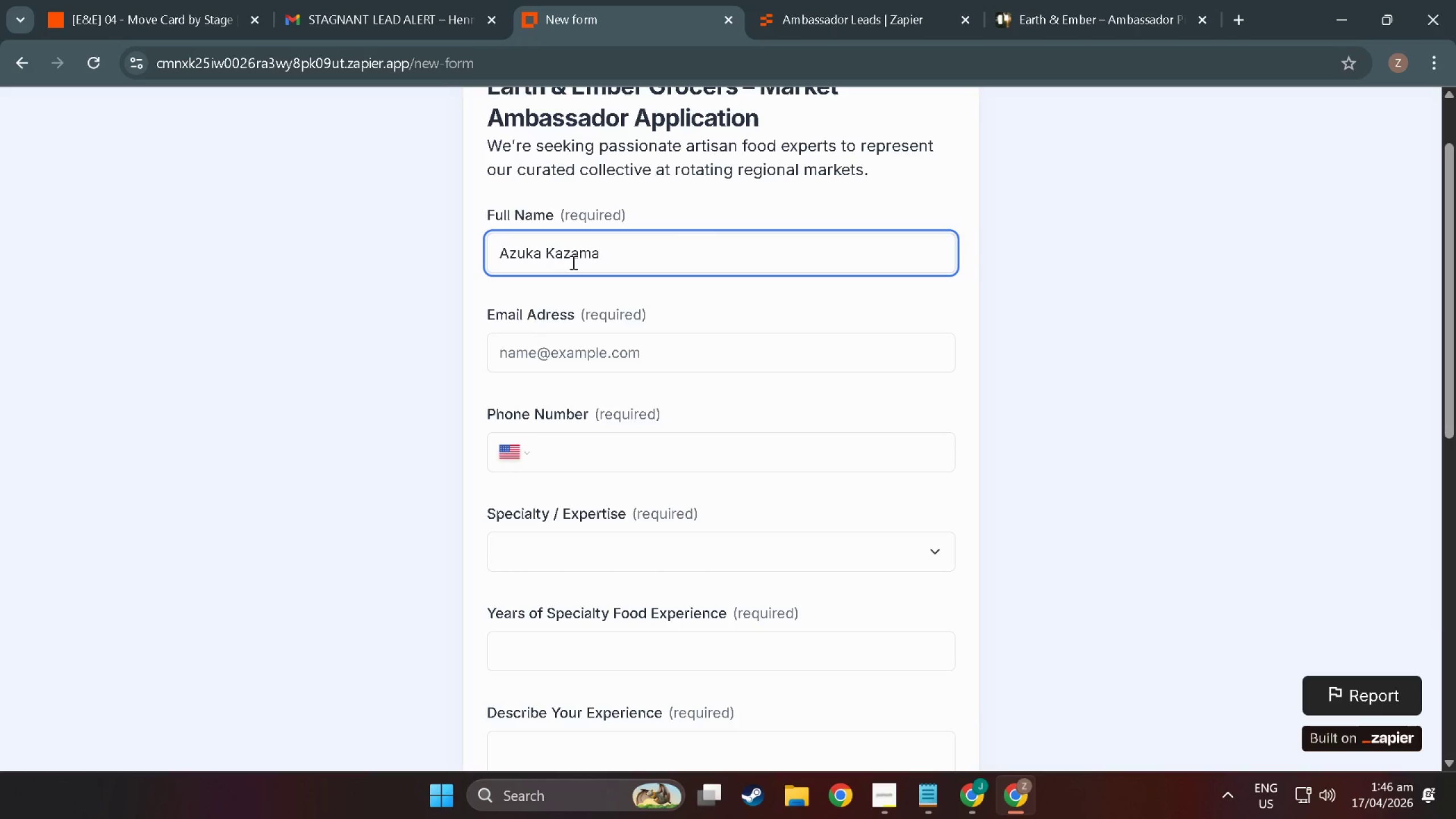 
left_click([605, 344])
 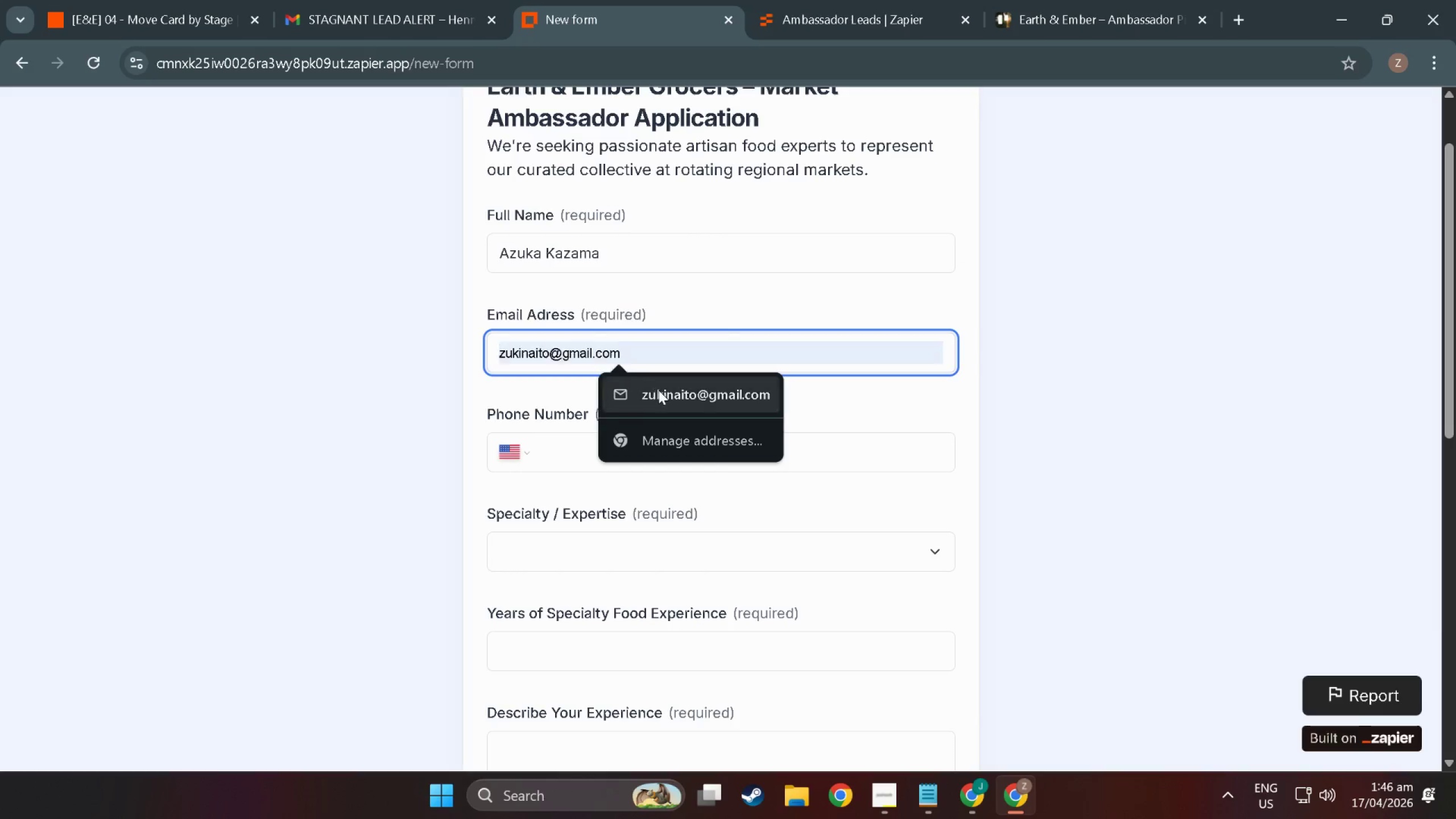 
left_click([659, 390])
 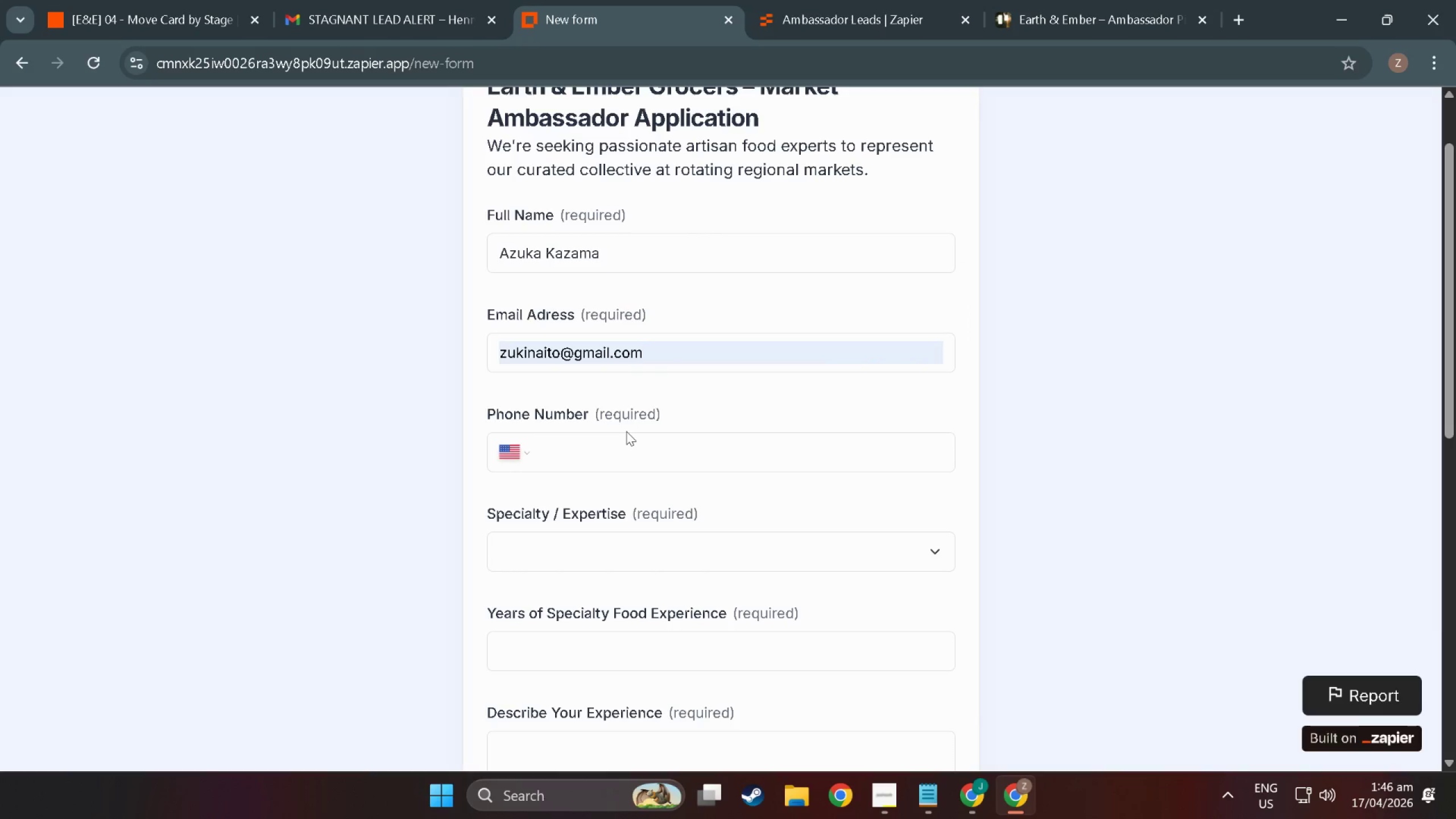 
double_click([626, 442])
 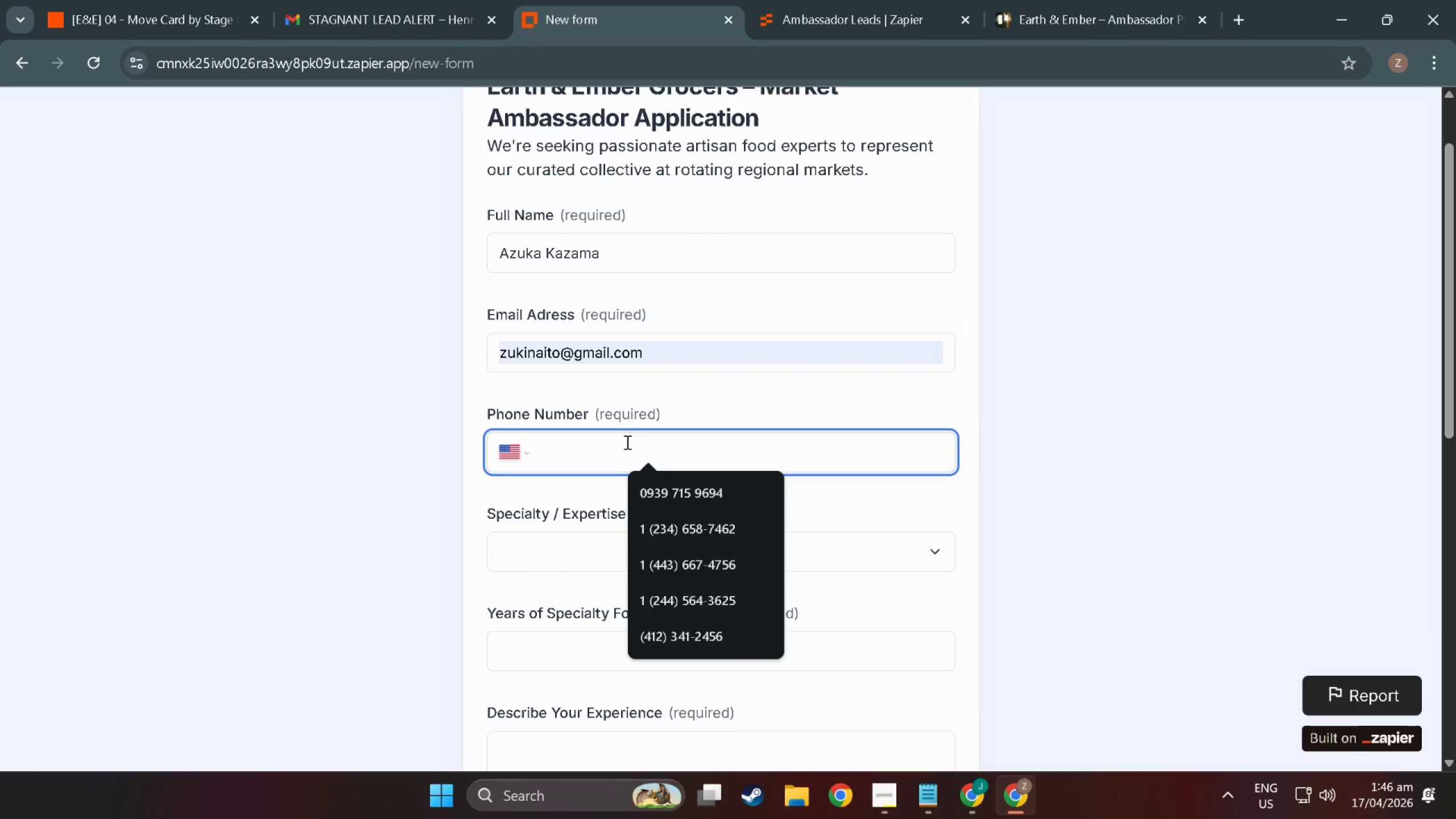 
key(Numpad1)
 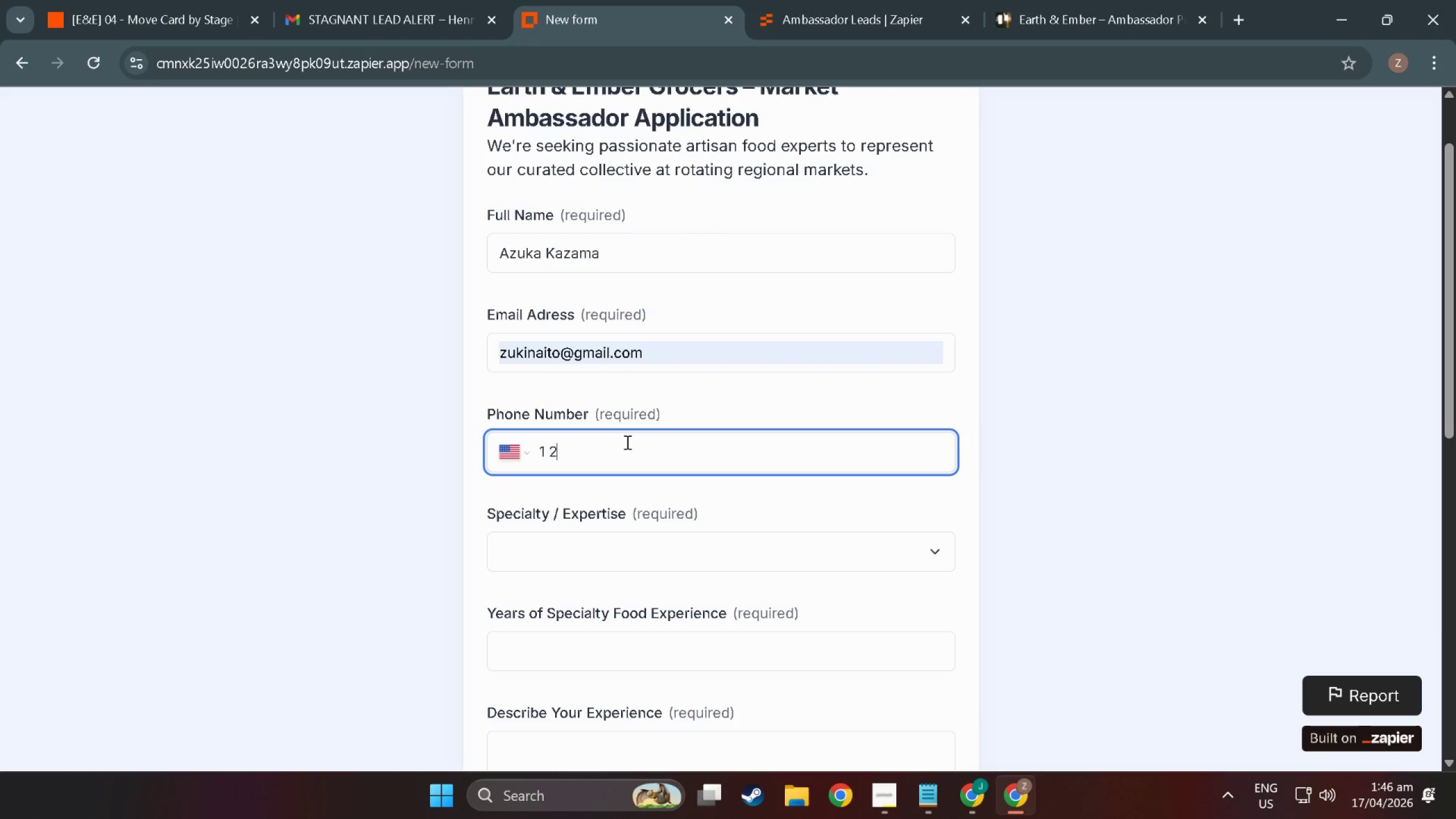 
key(Numpad2)
 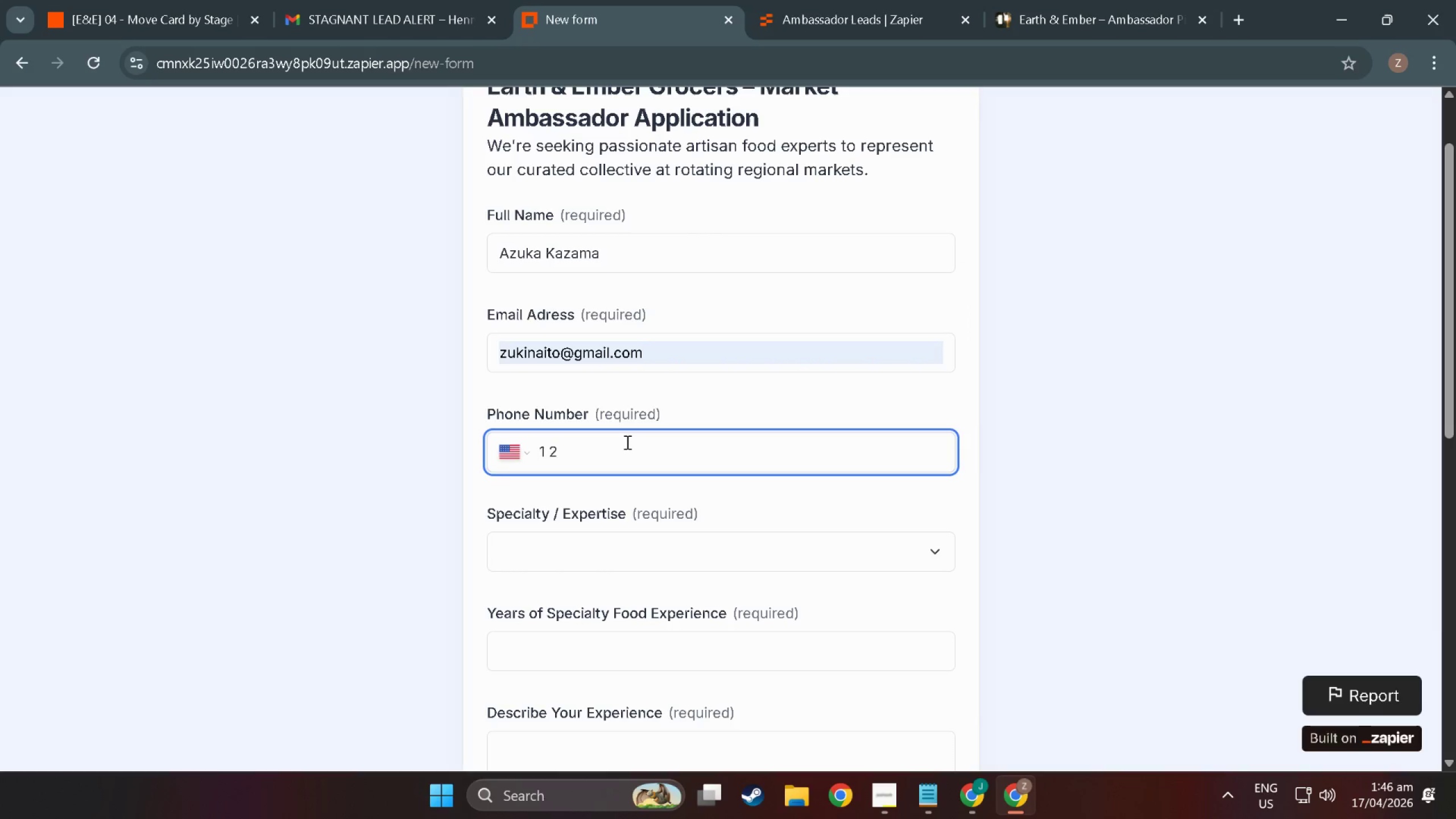 
key(Backspace)
 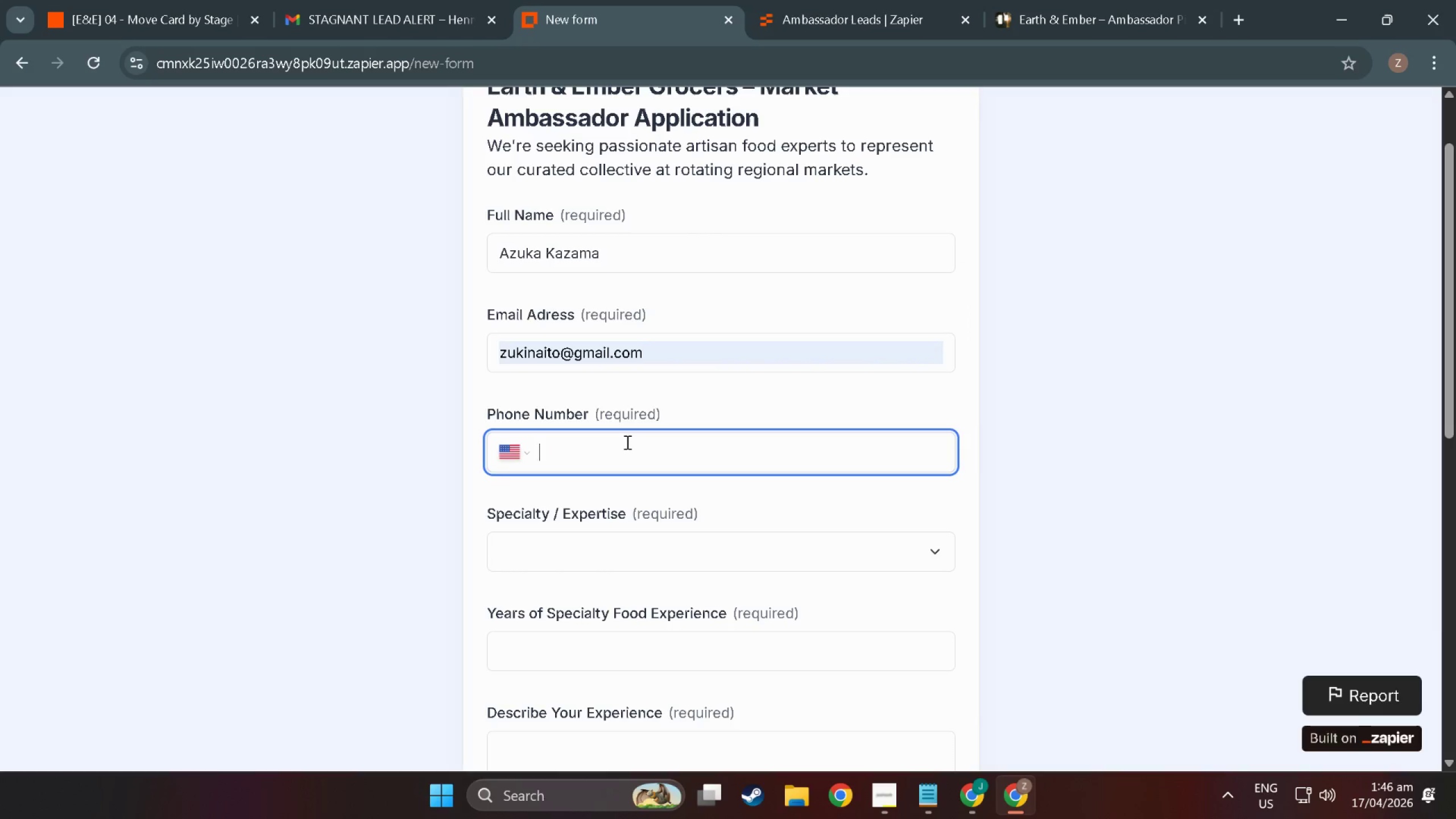 
key(Backspace)
 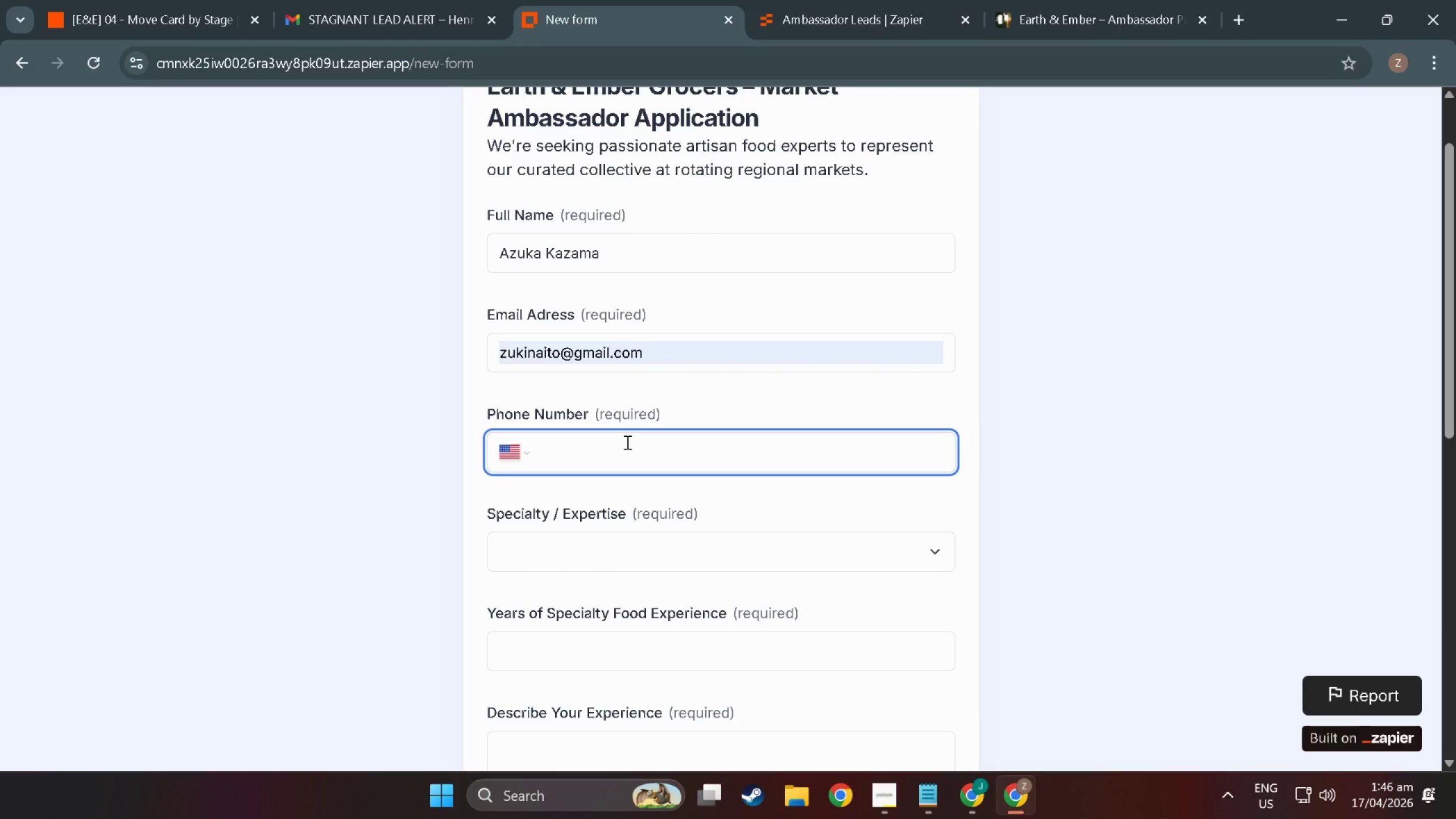 
key(NumpadAdd)
 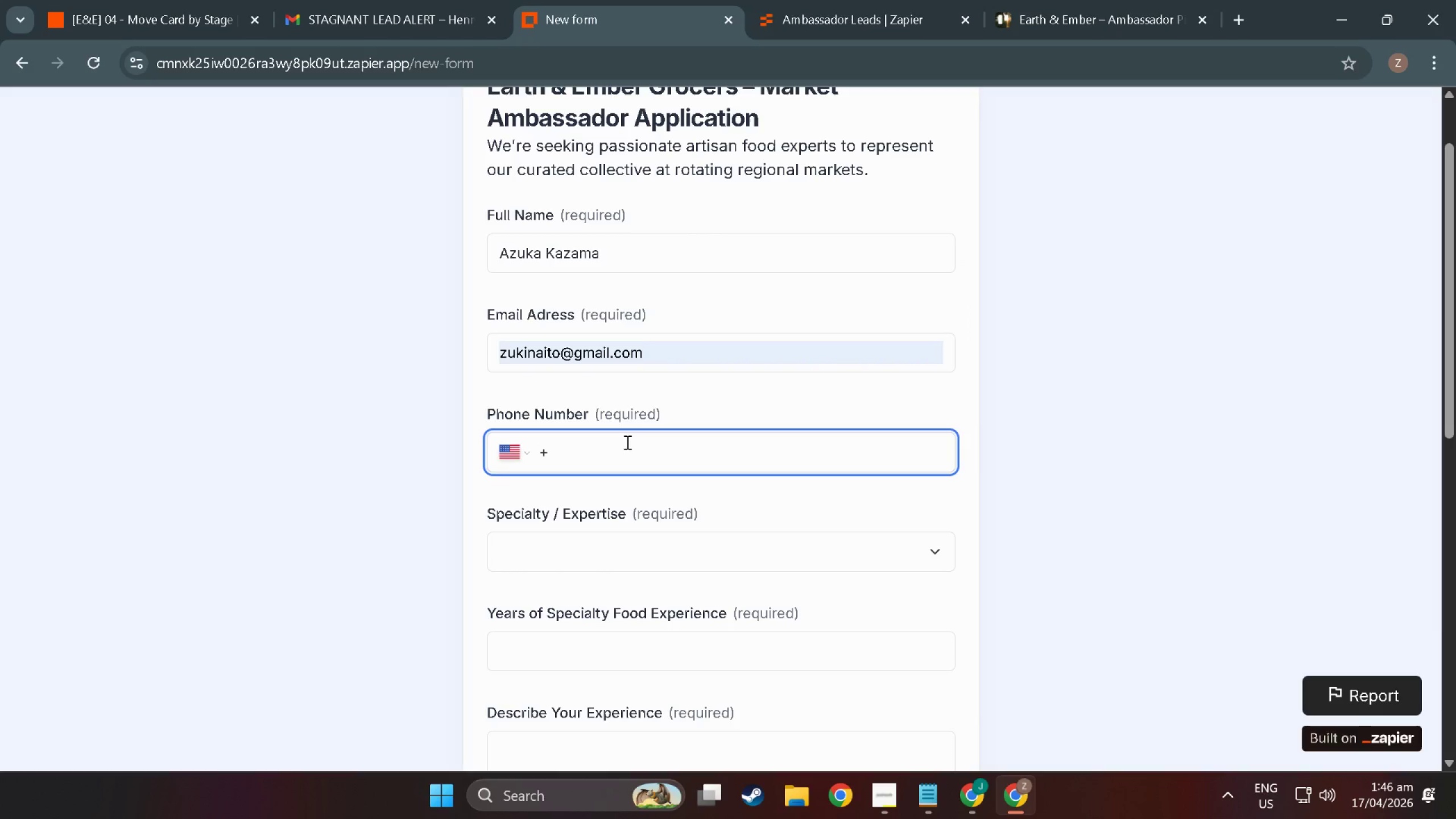 
key(Backspace)
 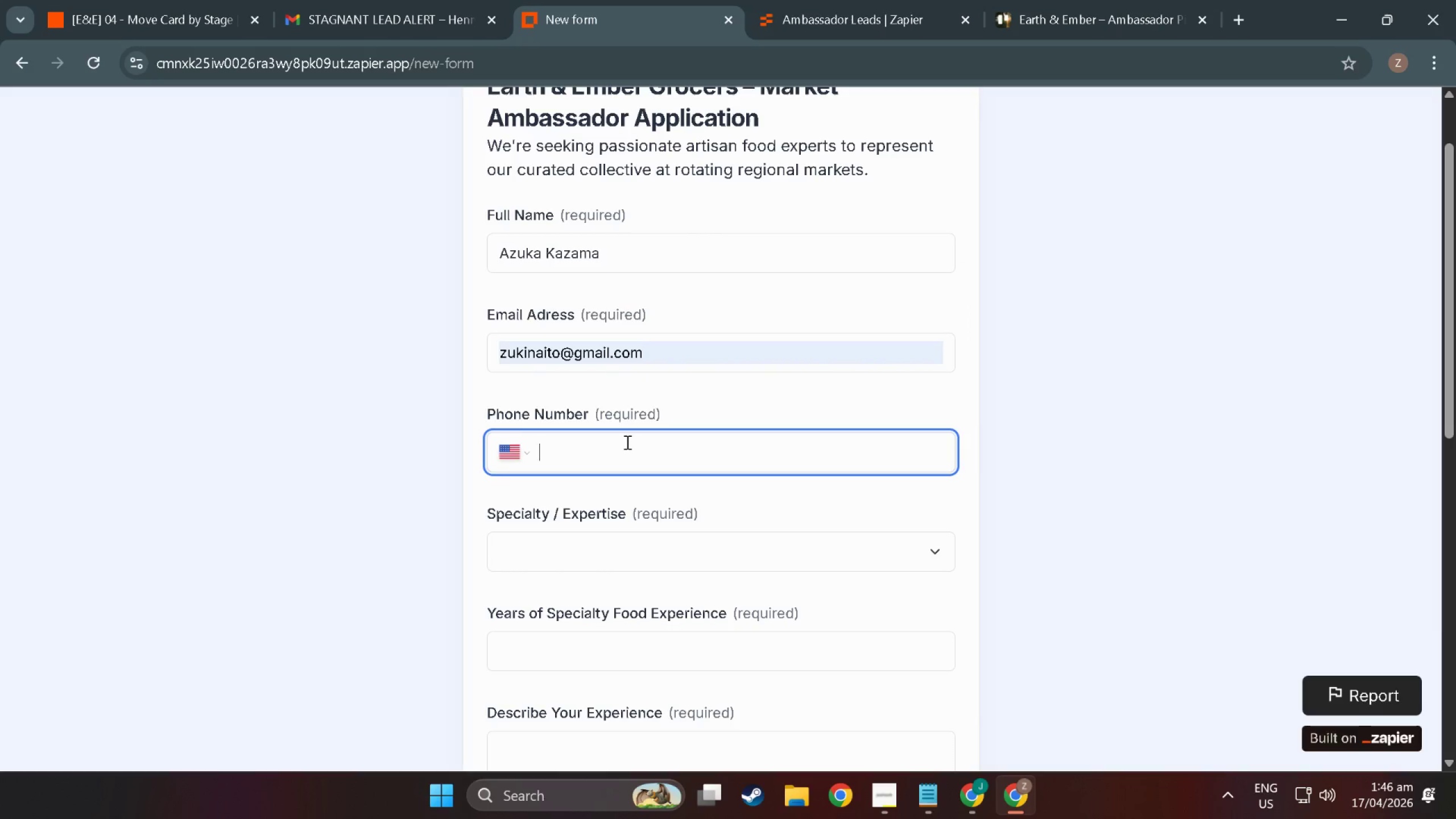 
key(Numpad4)
 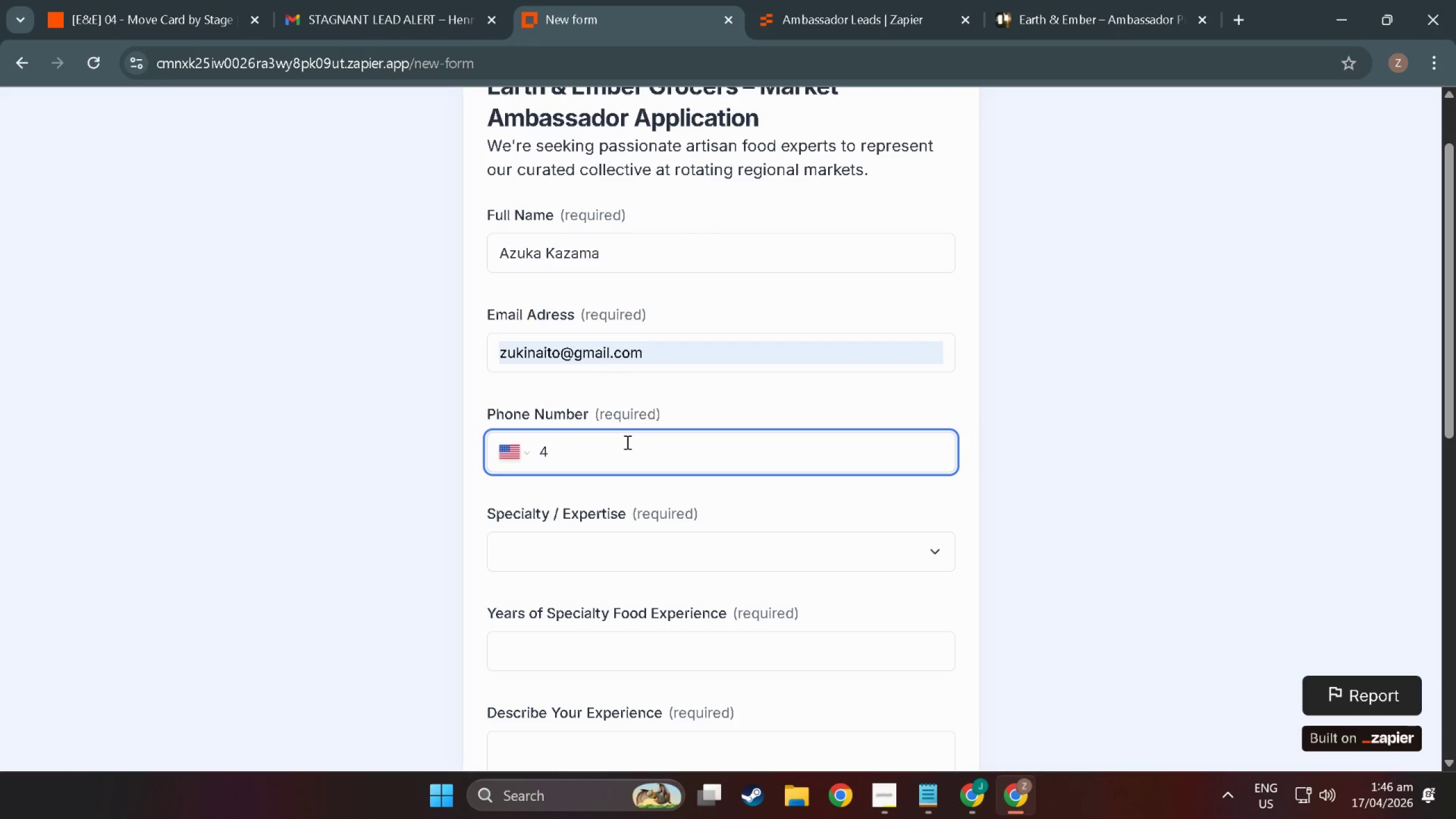 
key(Numpad8)
 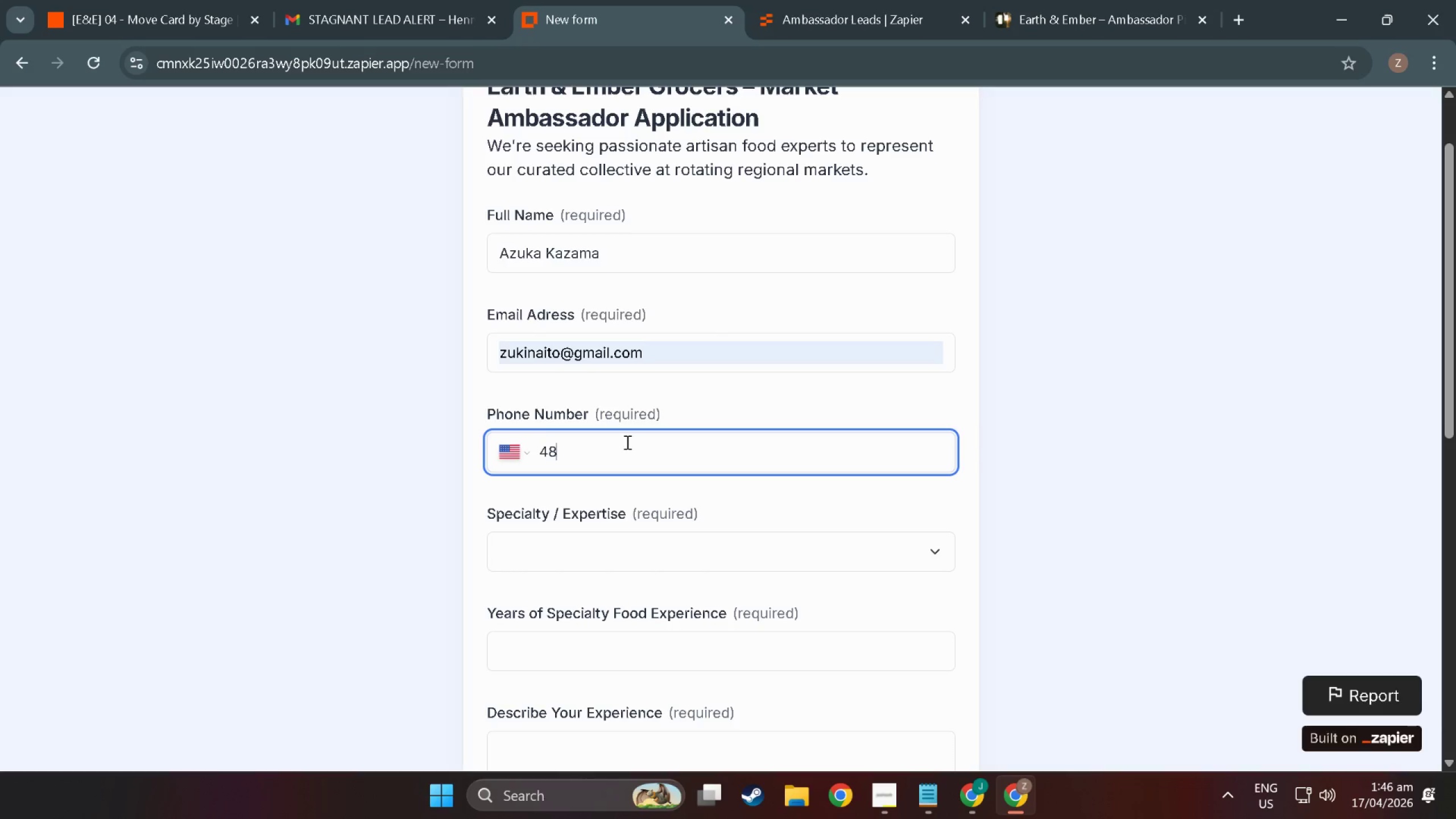 
key(Numpad6)
 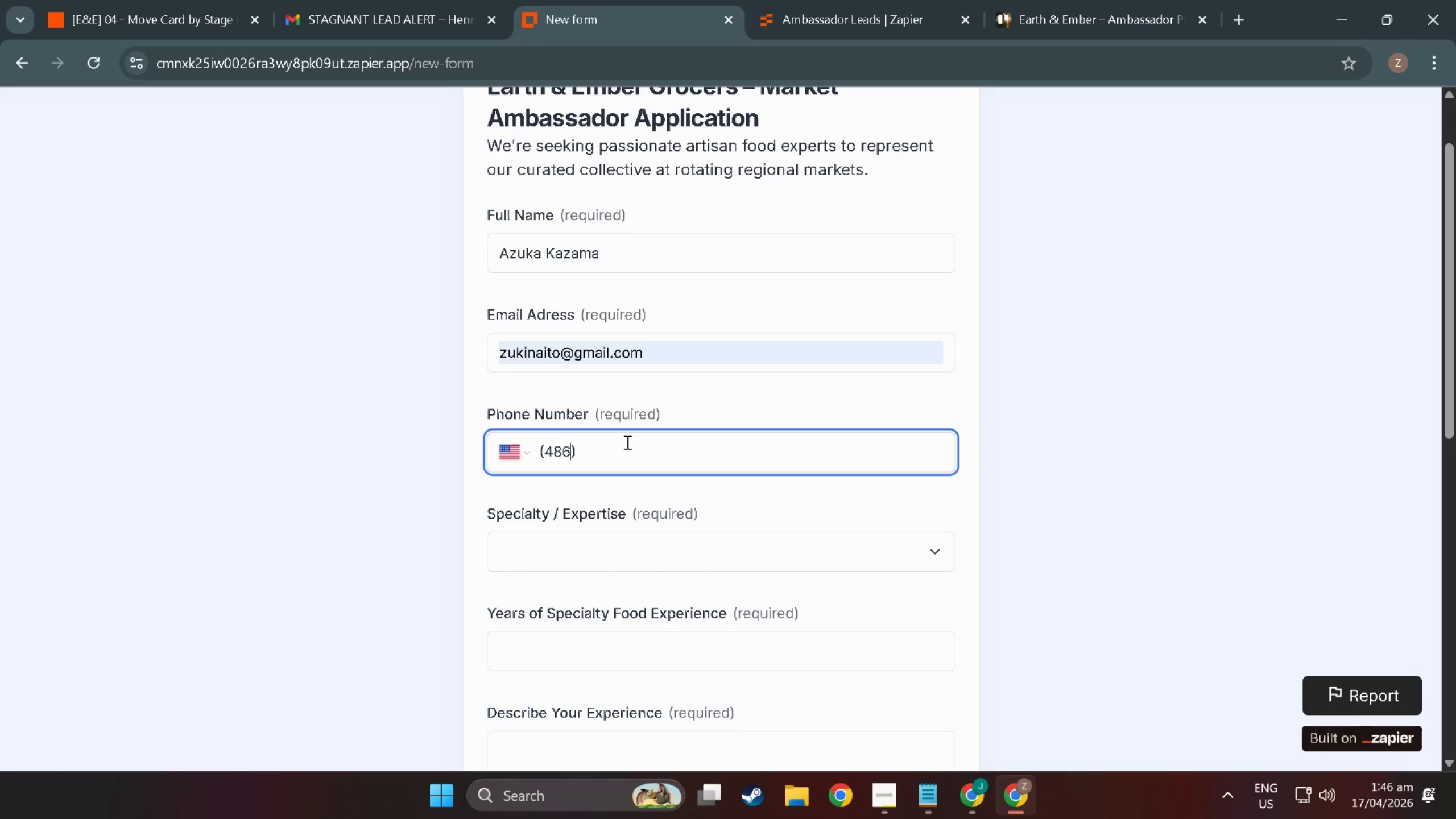 
key(Numpad3)
 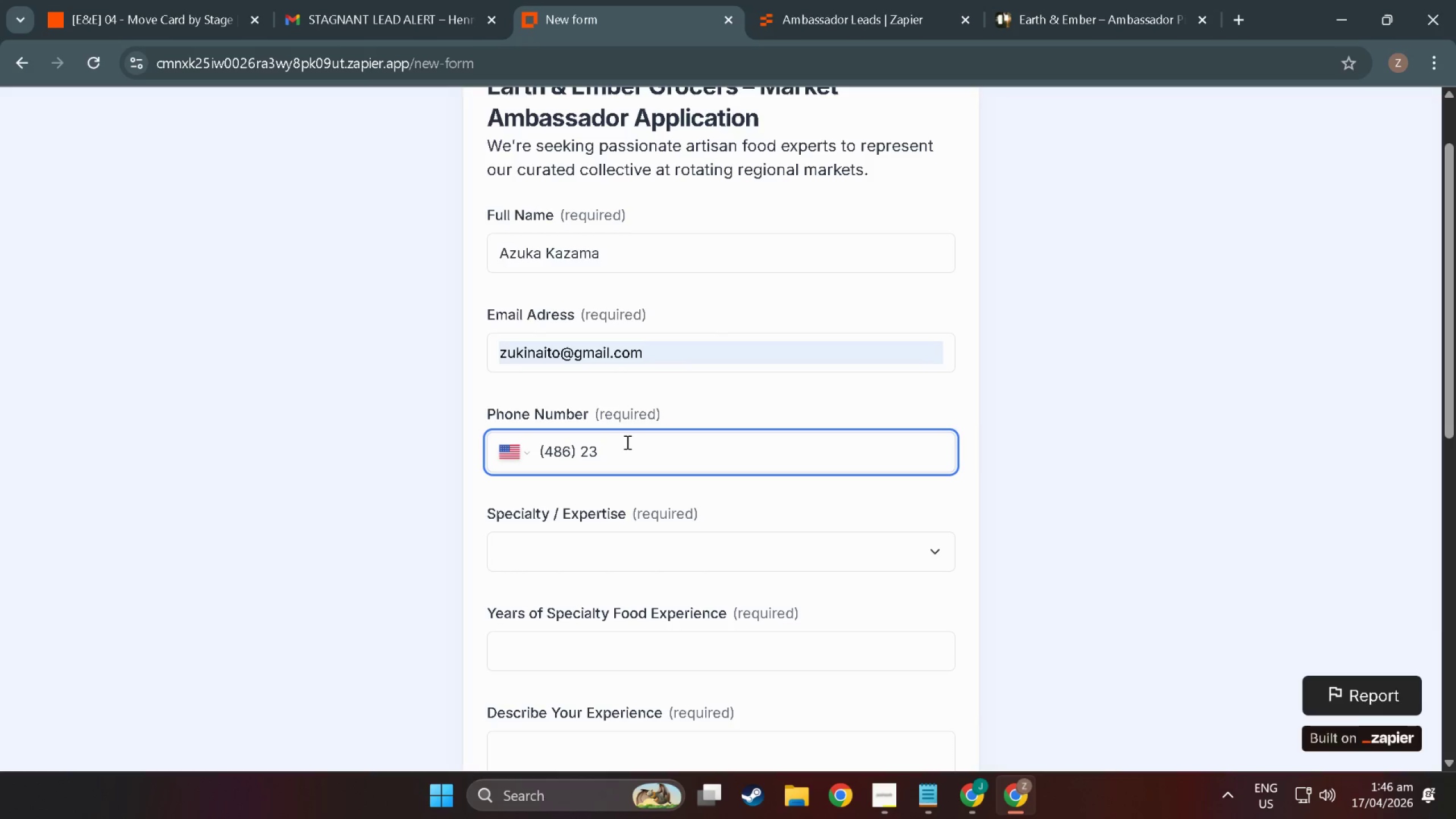 
key(Numpad2)
 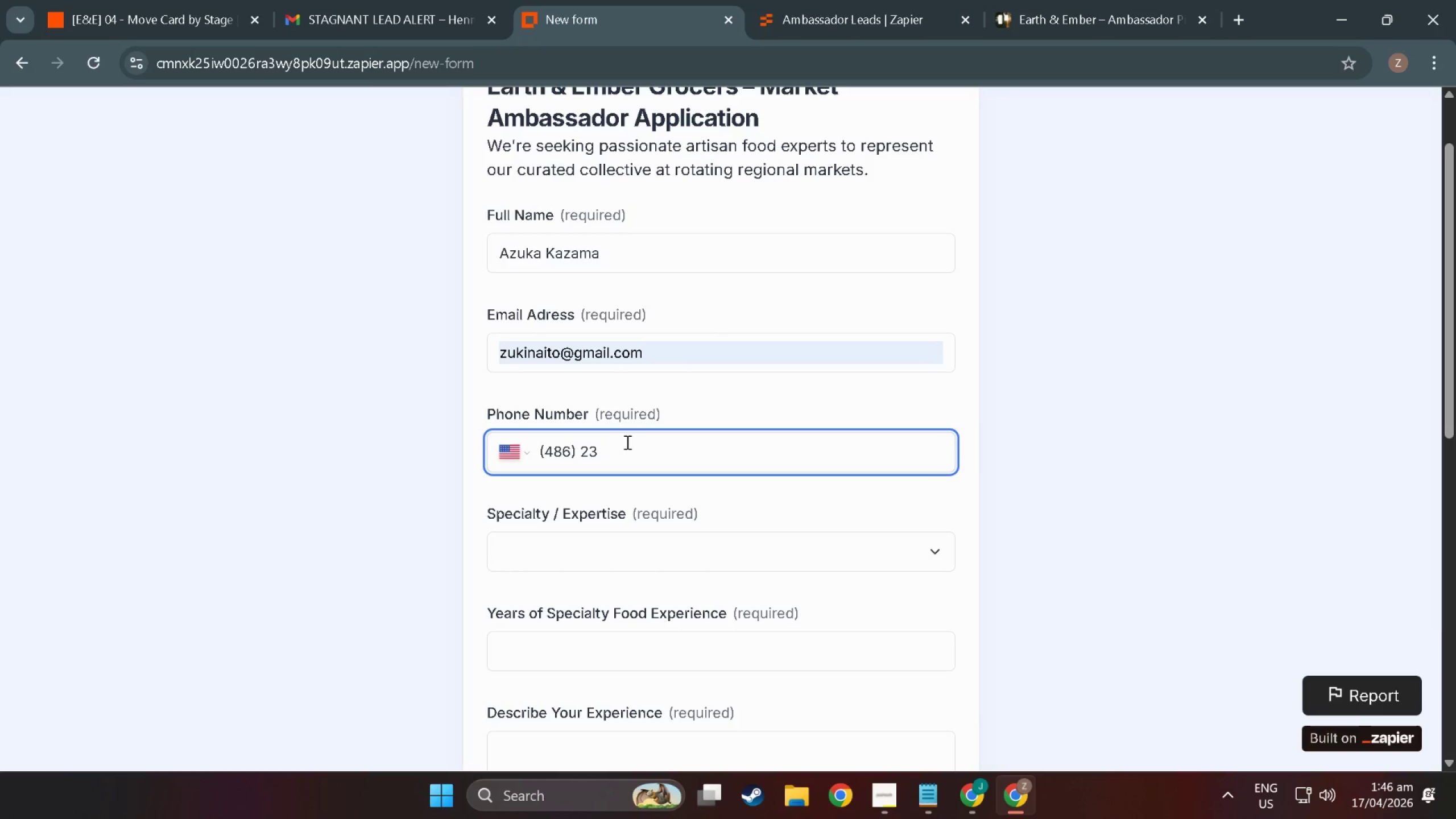 
key(Numpad6)
 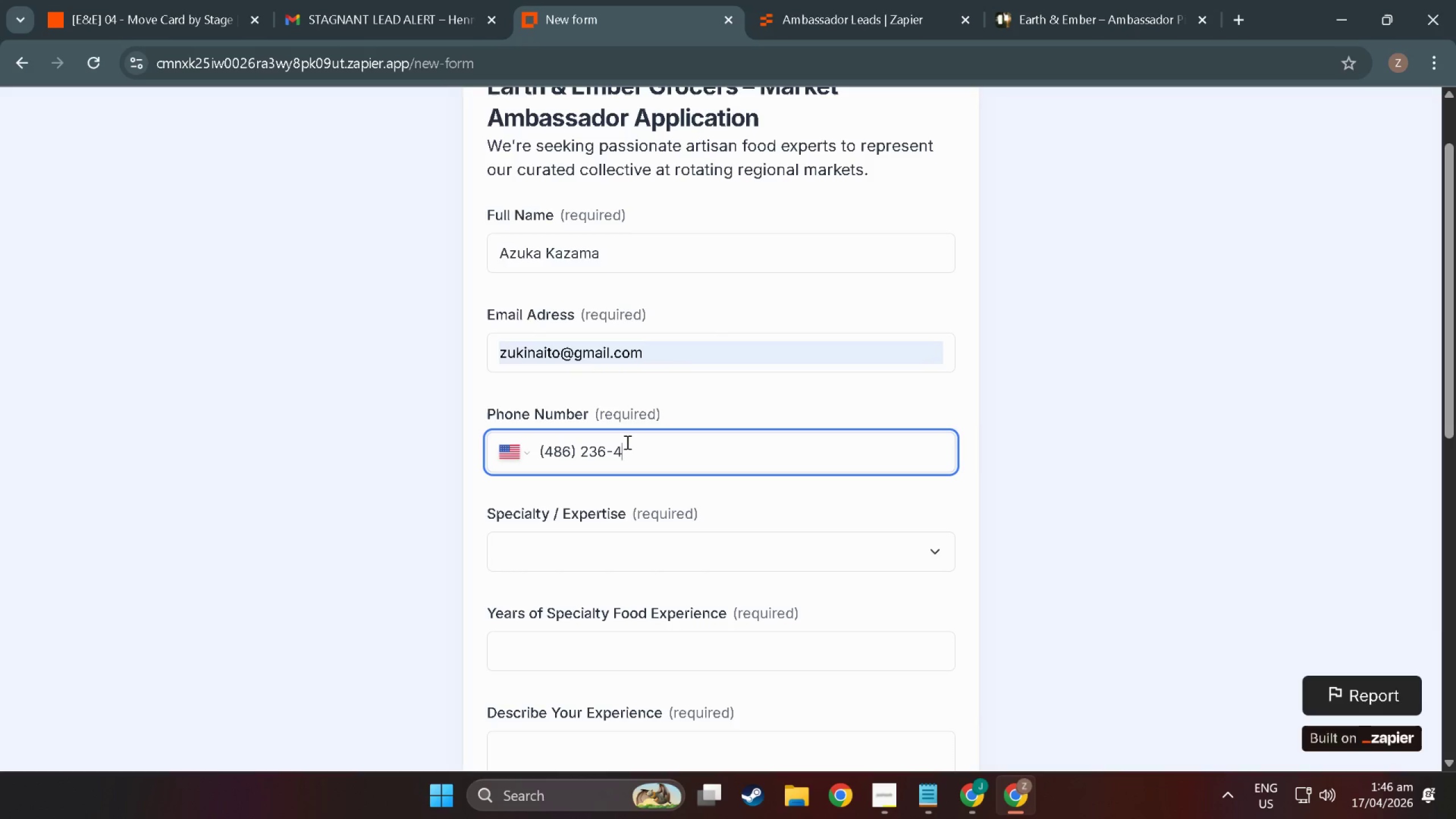 
key(Numpad4)
 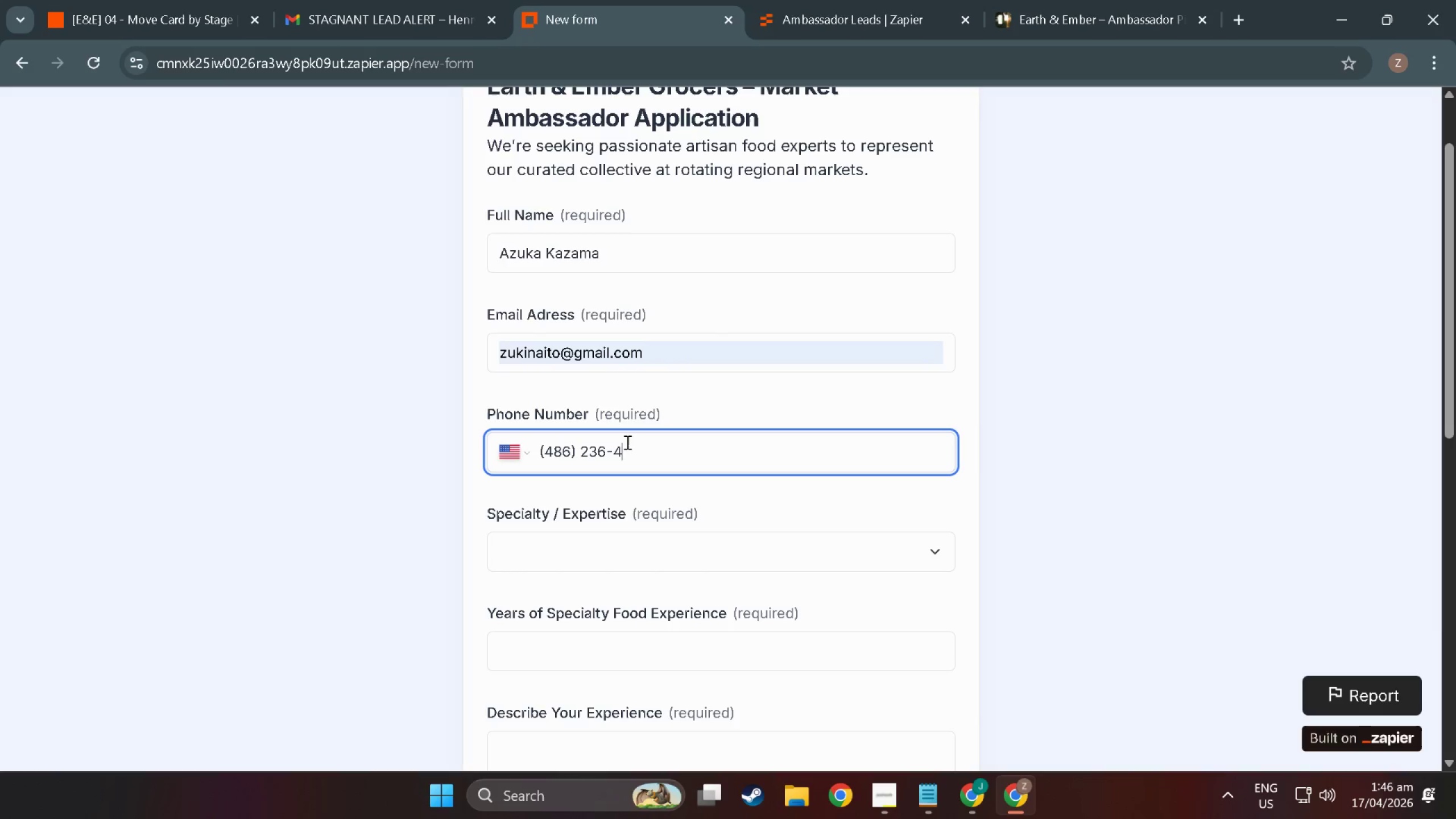 
key(Numpad4)
 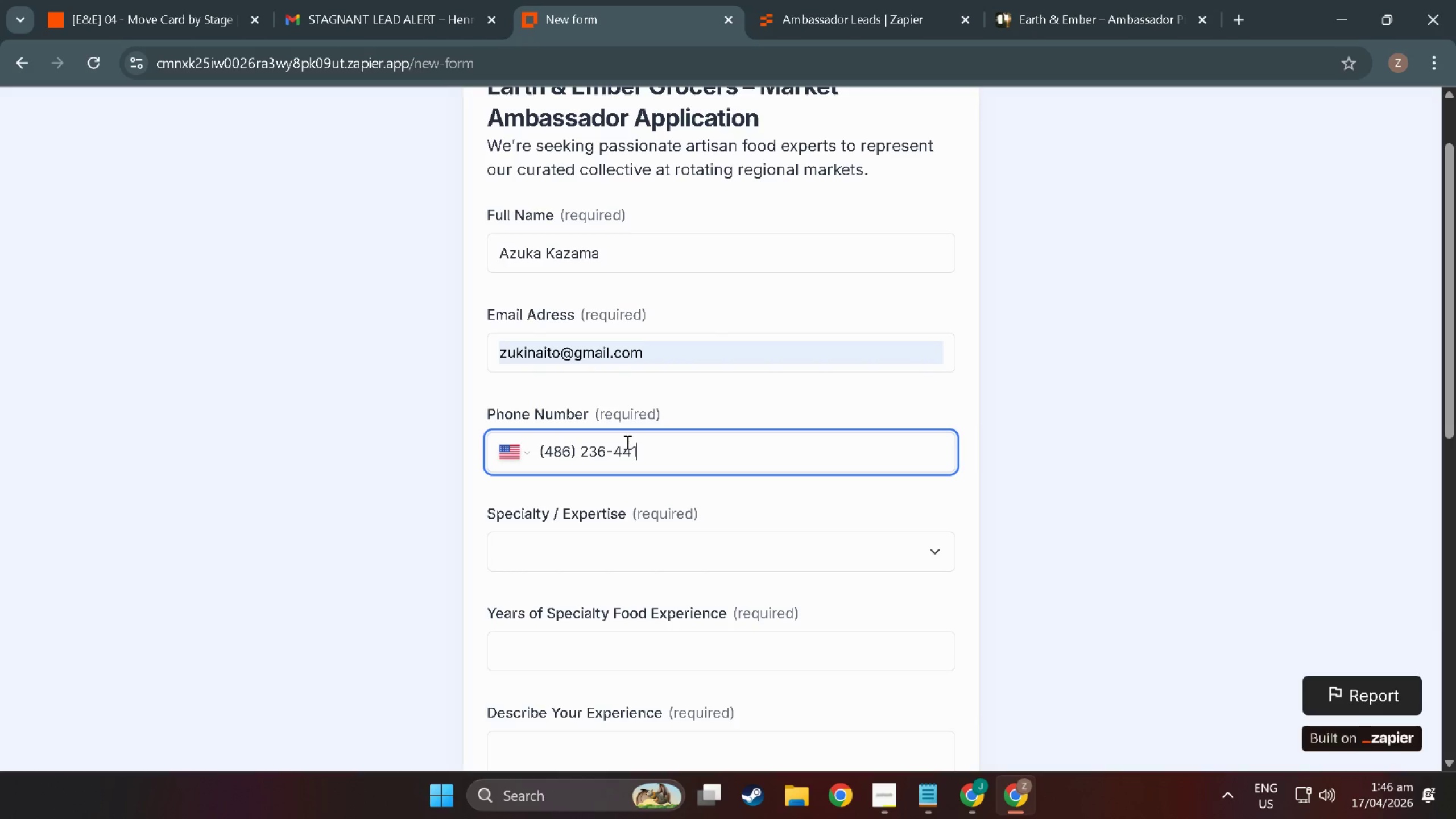 
key(Numpad1)
 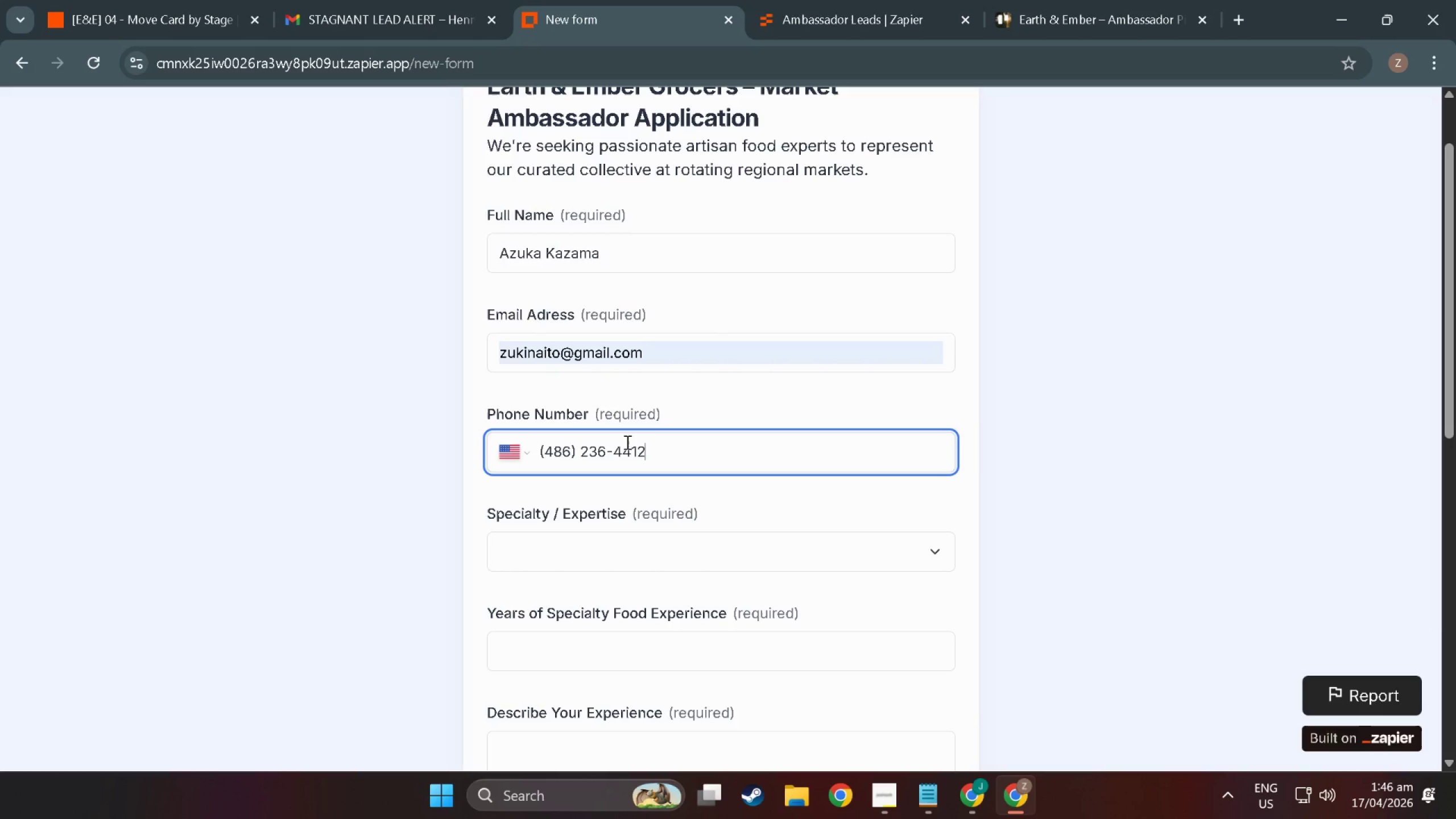 
key(Numpad2)
 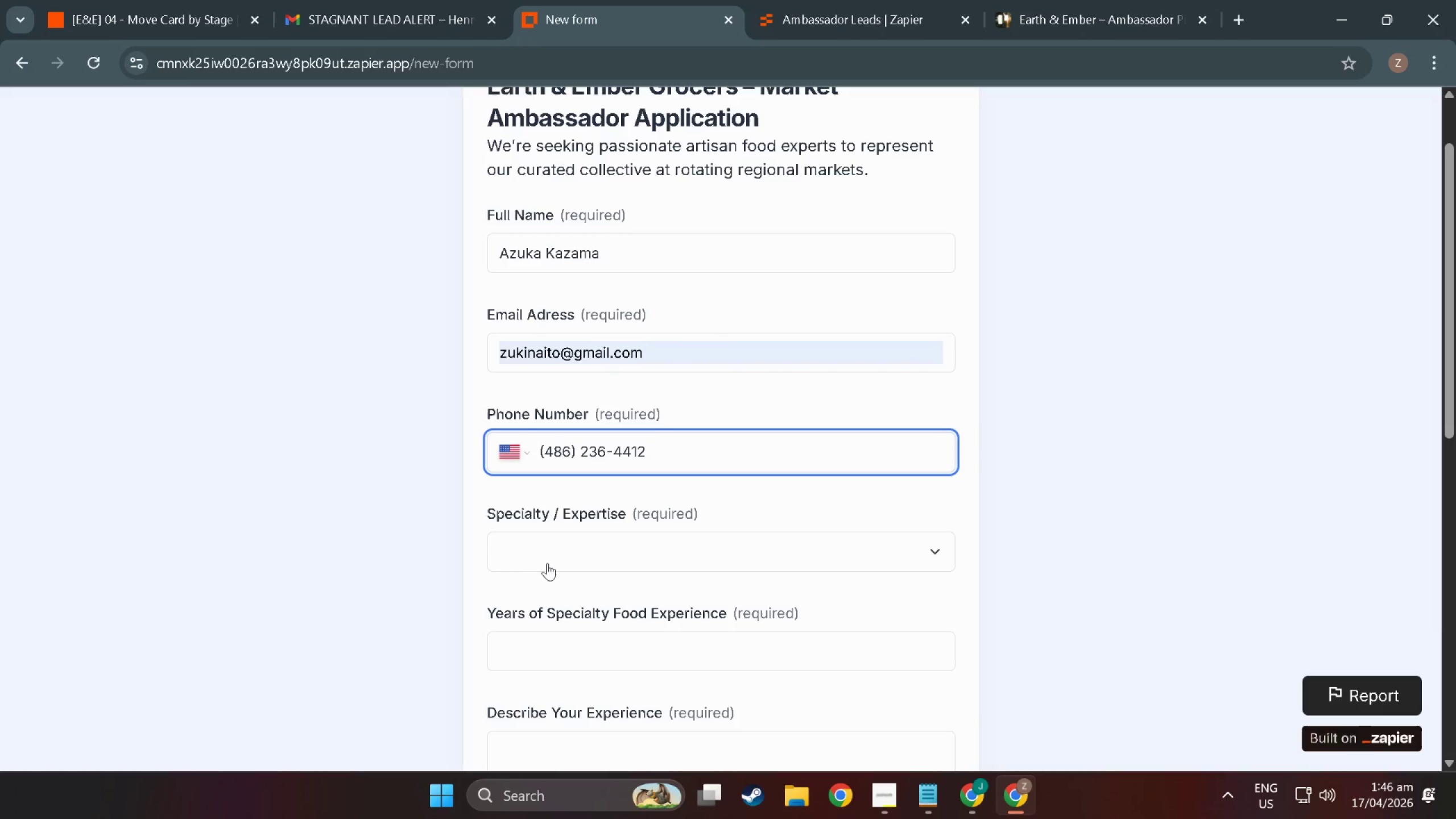 
left_click_drag(start_coordinate=[548, 564], to_coordinate=[551, 564])
 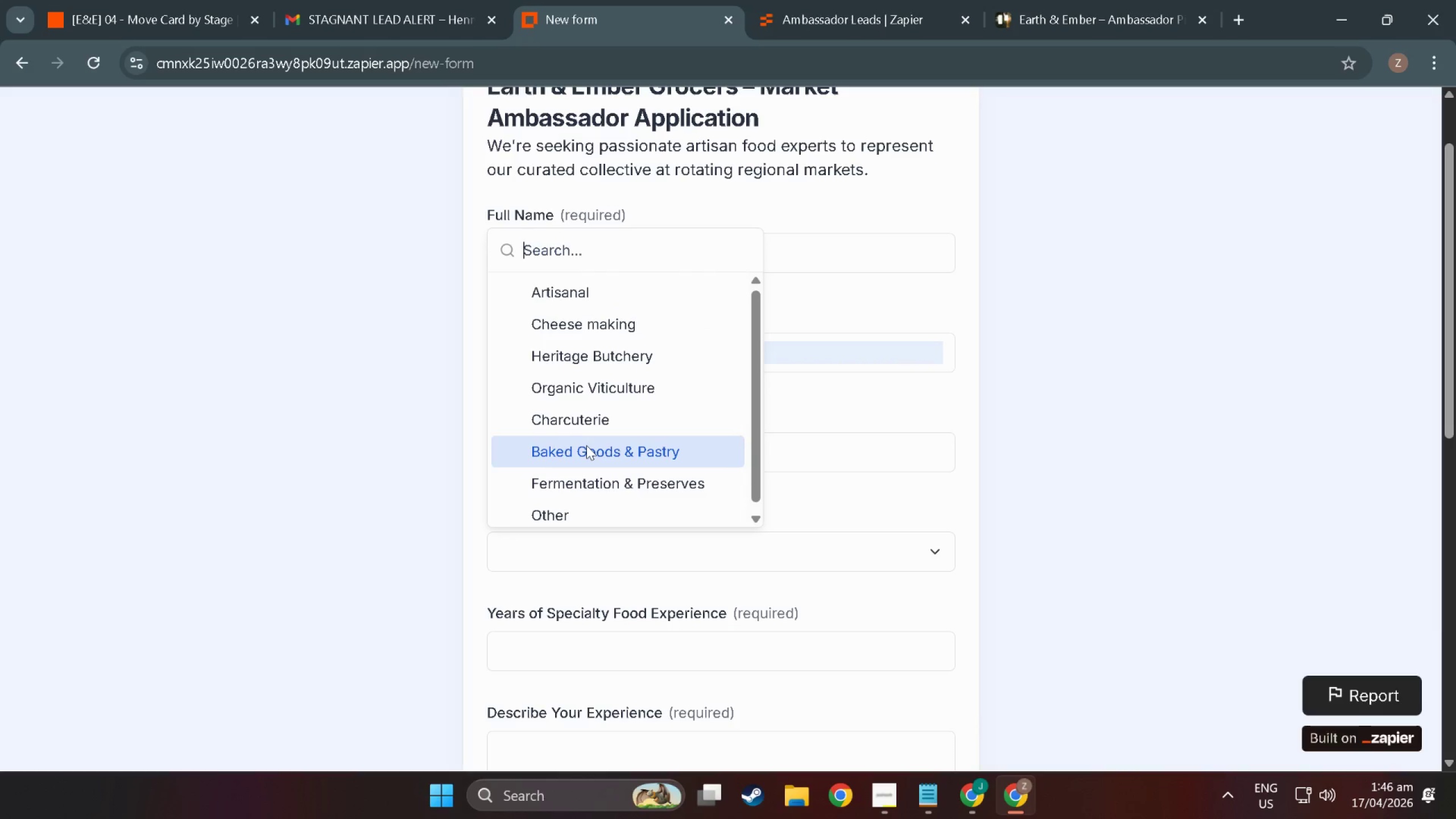 
left_click([586, 445])
 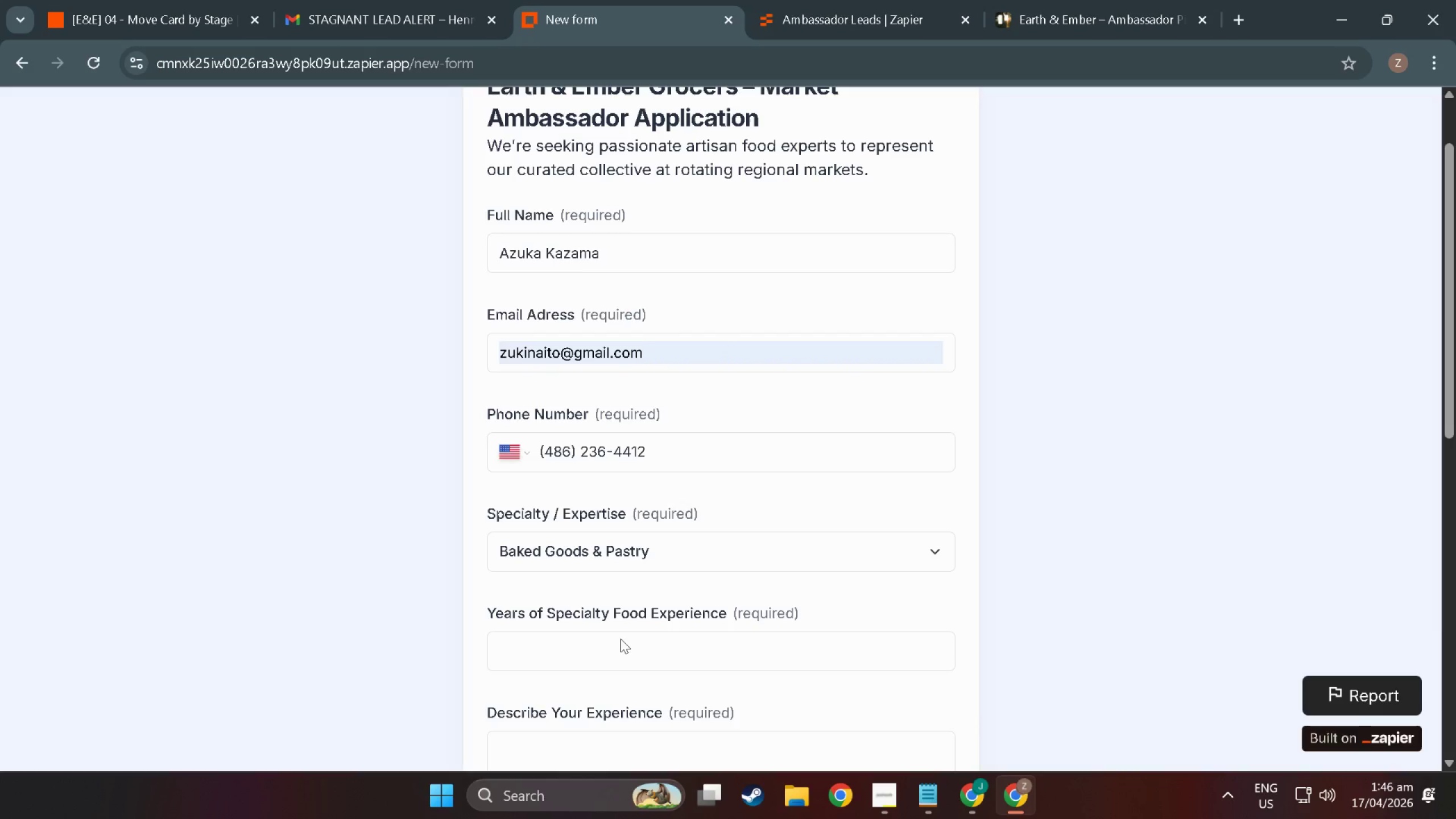 
double_click([624, 660])
 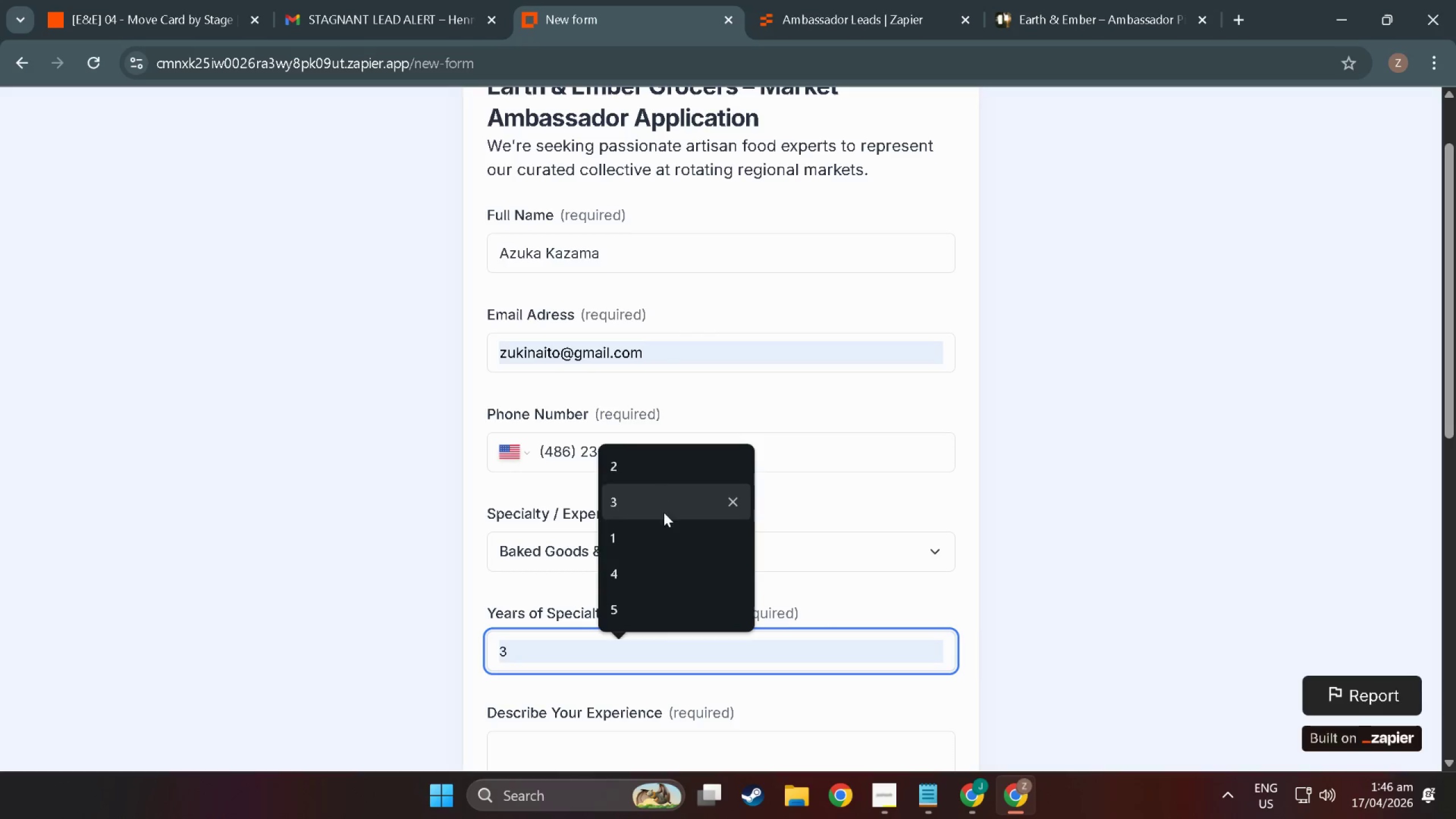 
left_click([667, 541])
 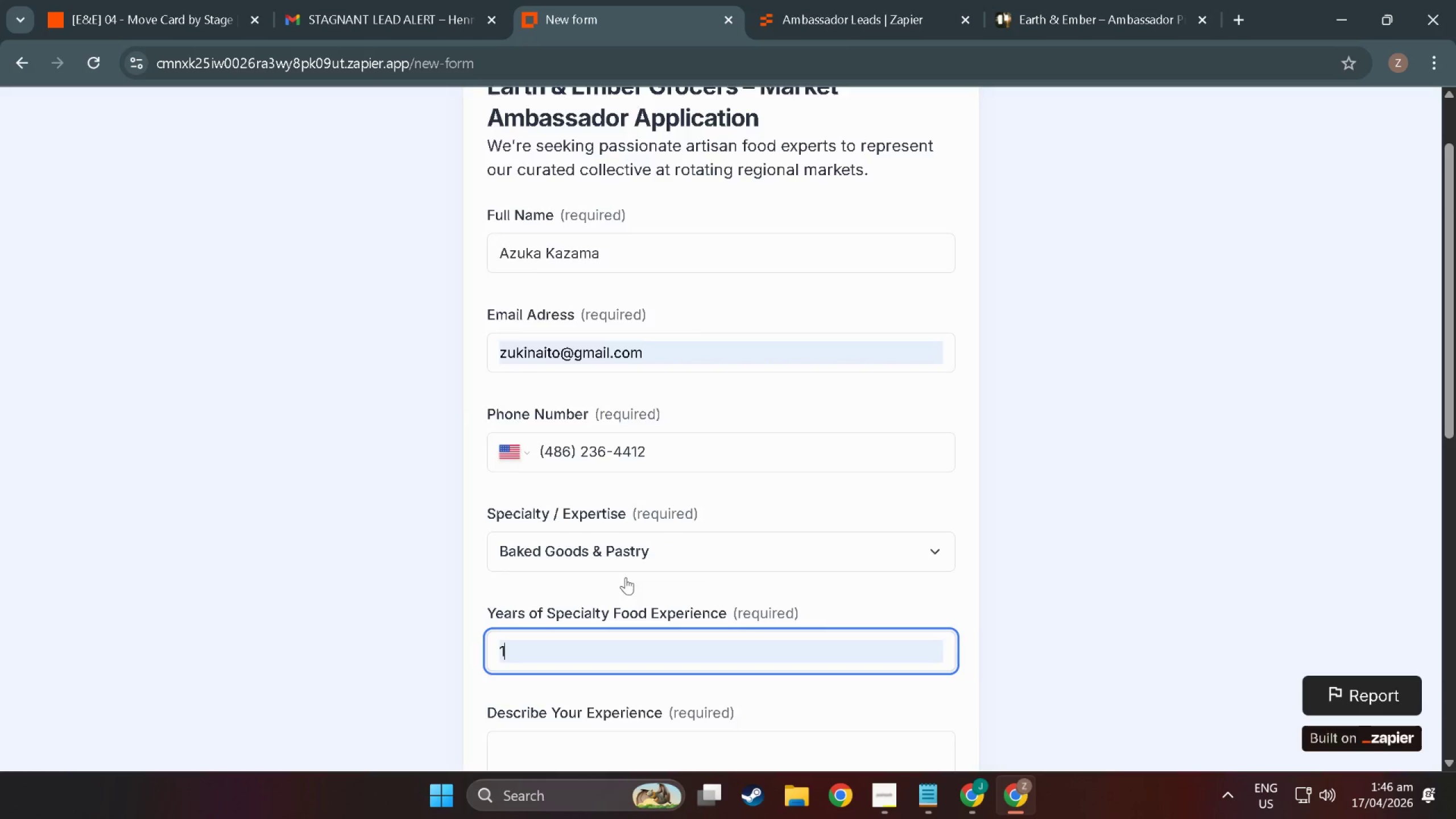 
scroll: coordinate [615, 585], scroll_direction: down, amount: 4.0
 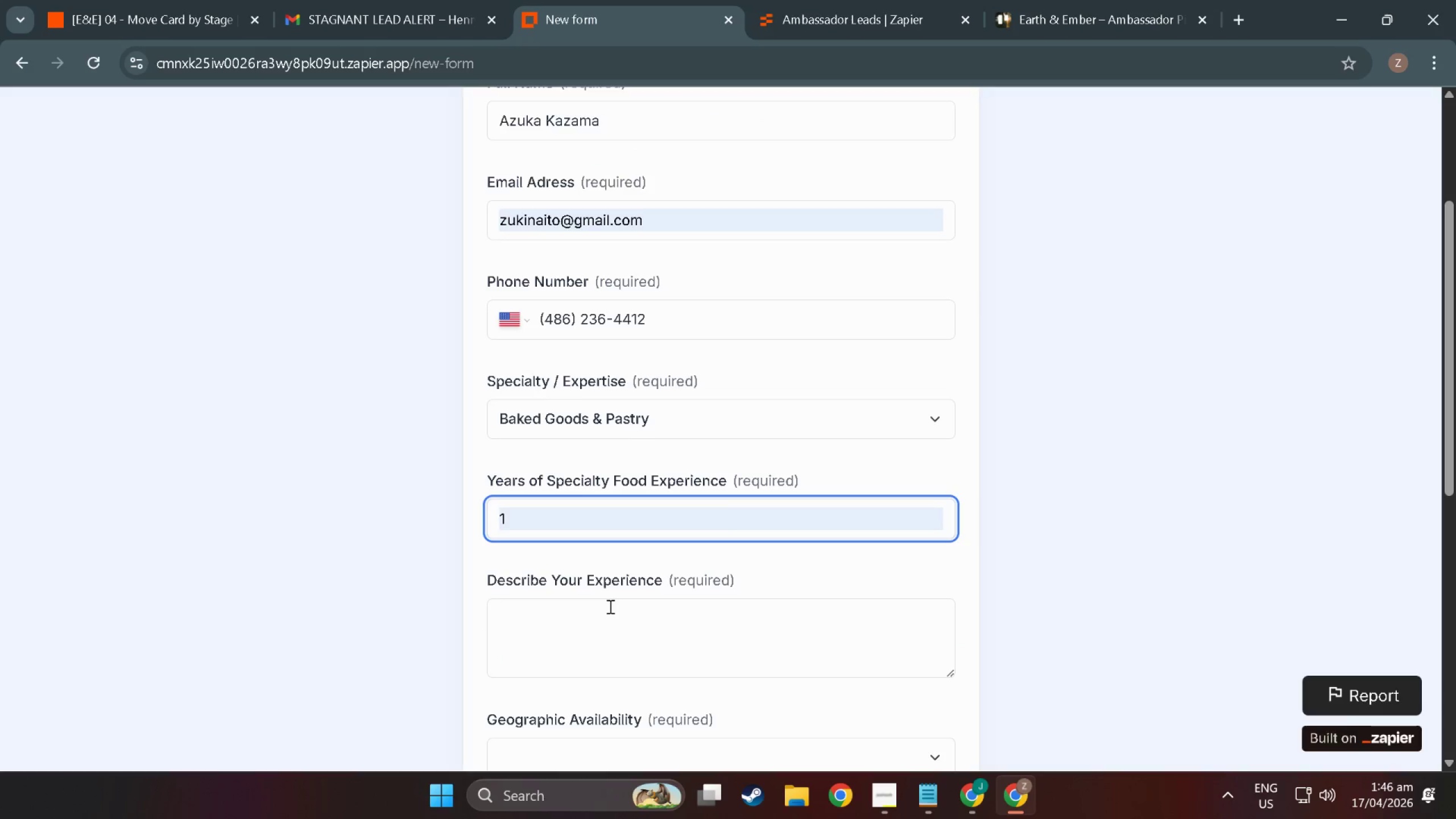 
left_click([621, 630])
 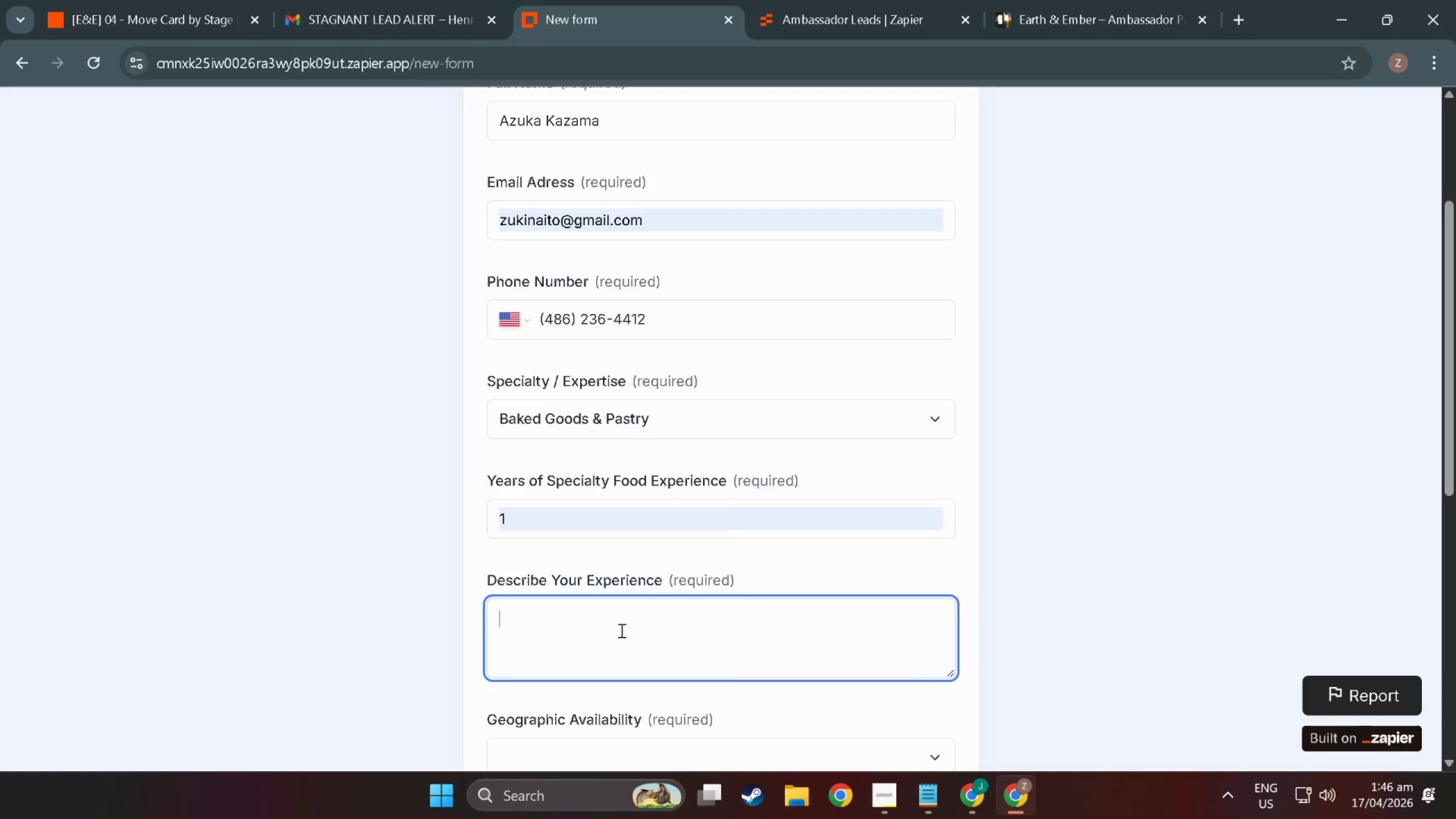 
type(I love to bake)
 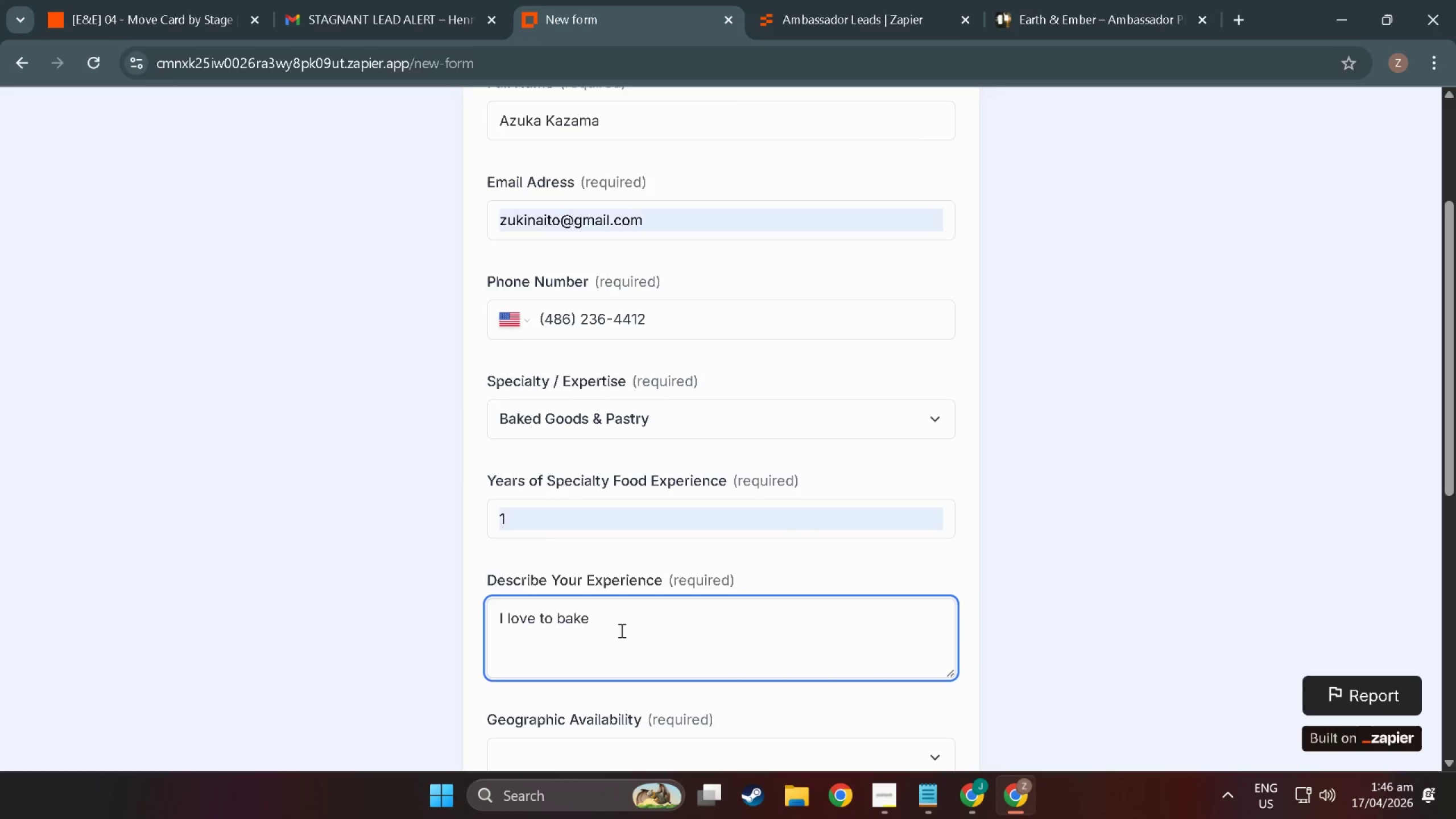 
scroll: coordinate [621, 630], scroll_direction: down, amount: 6.0
 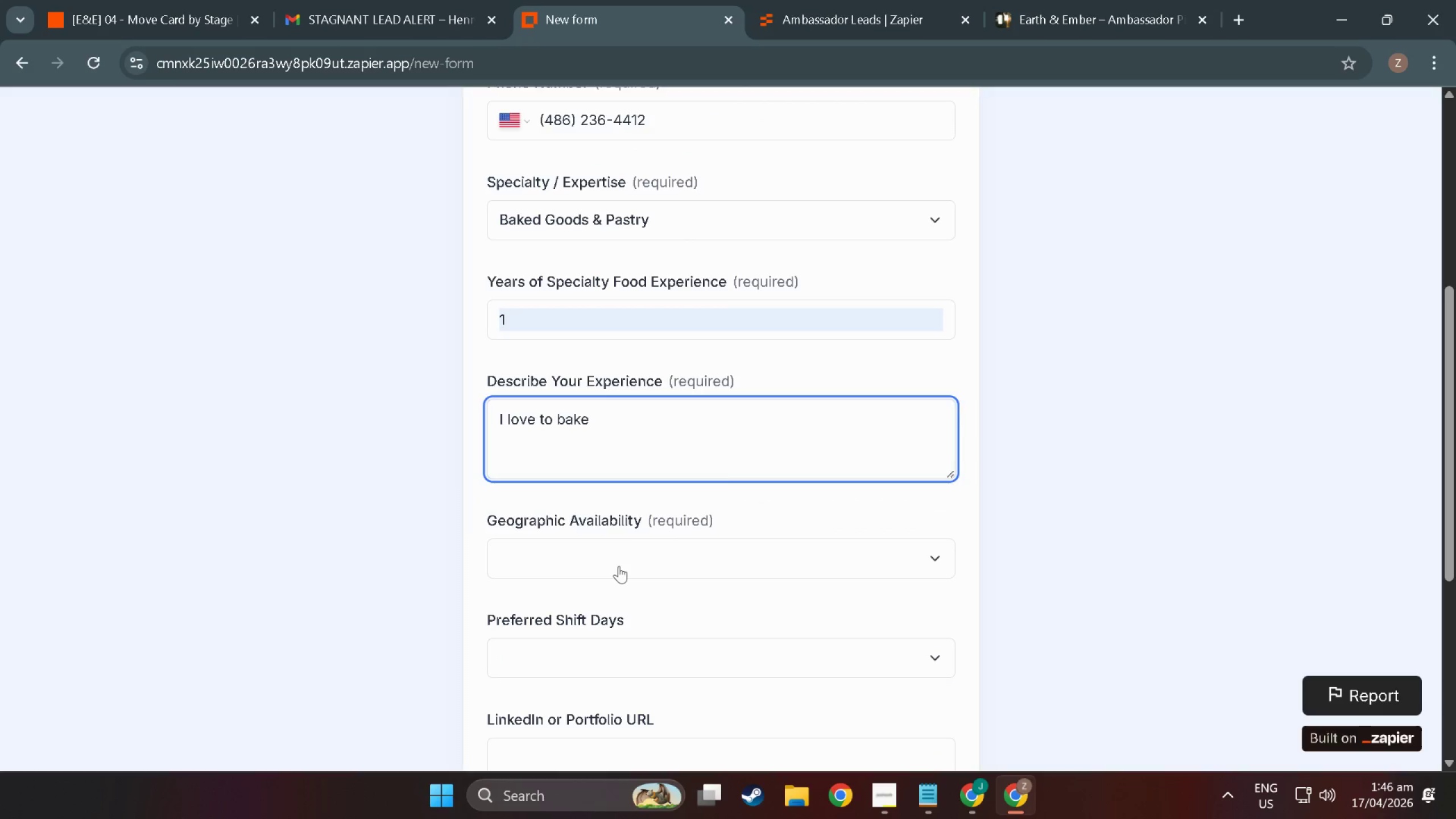 
left_click([619, 565])
 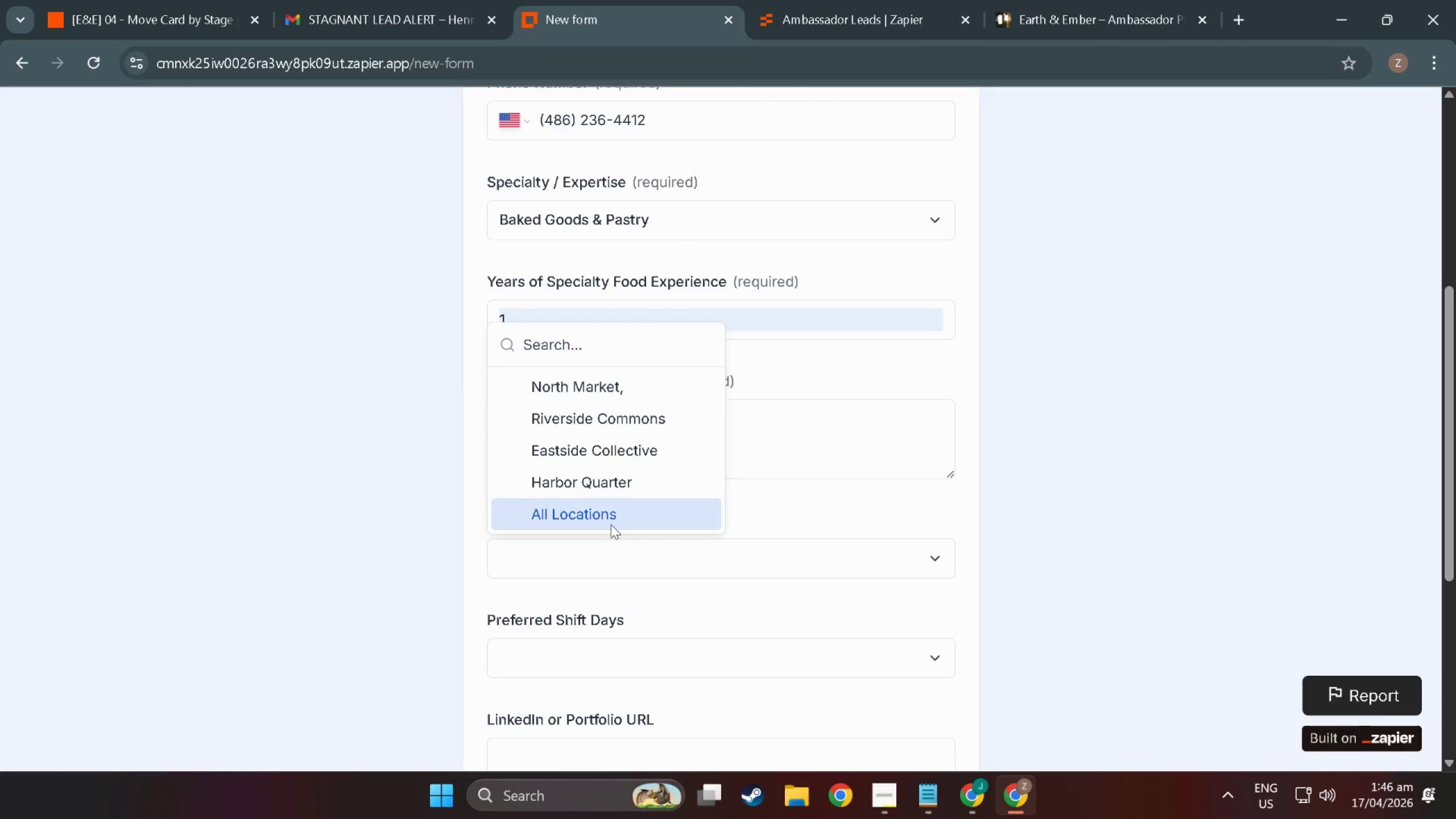 
left_click([611, 524])
 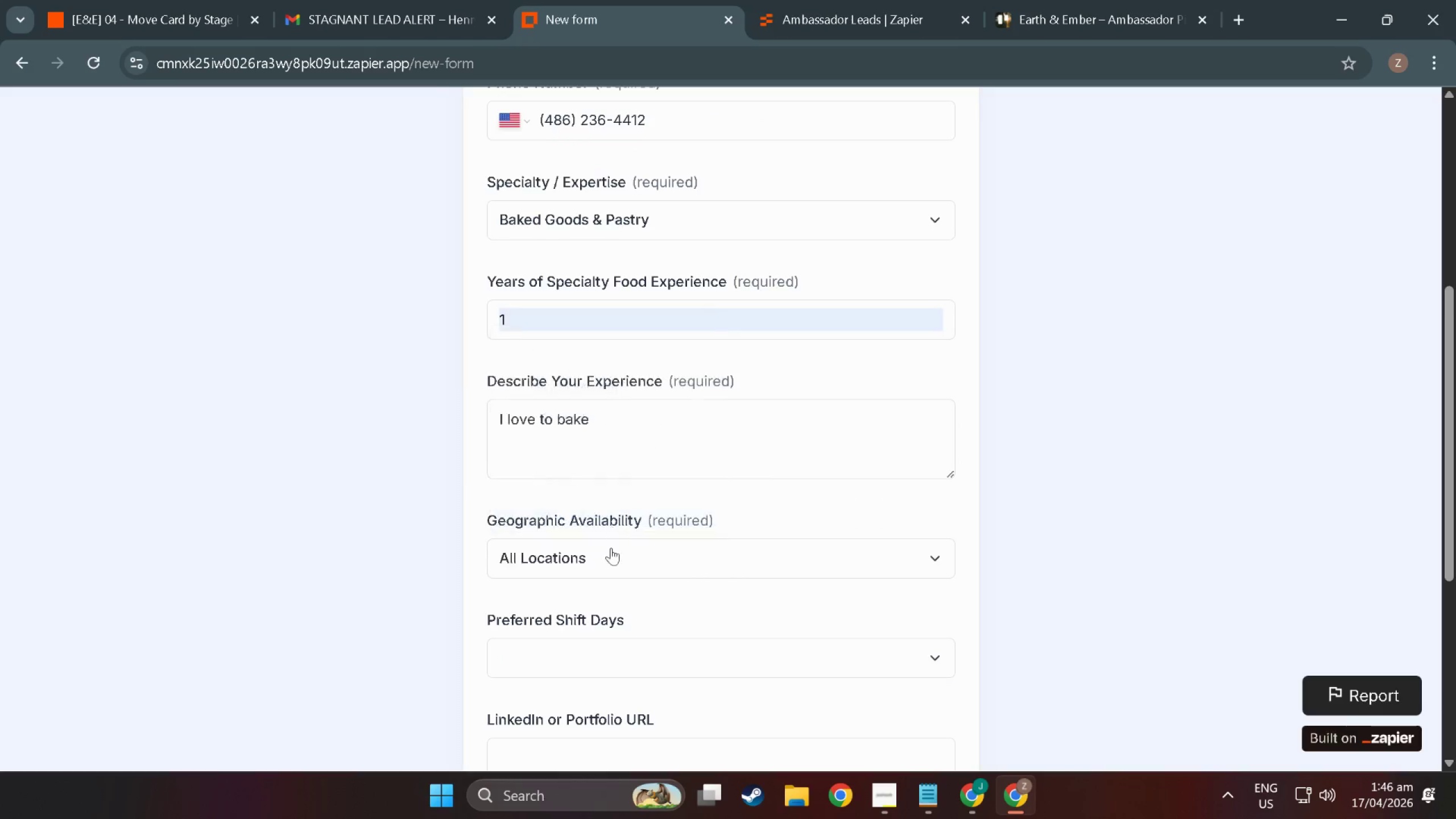 
left_click([613, 565])
 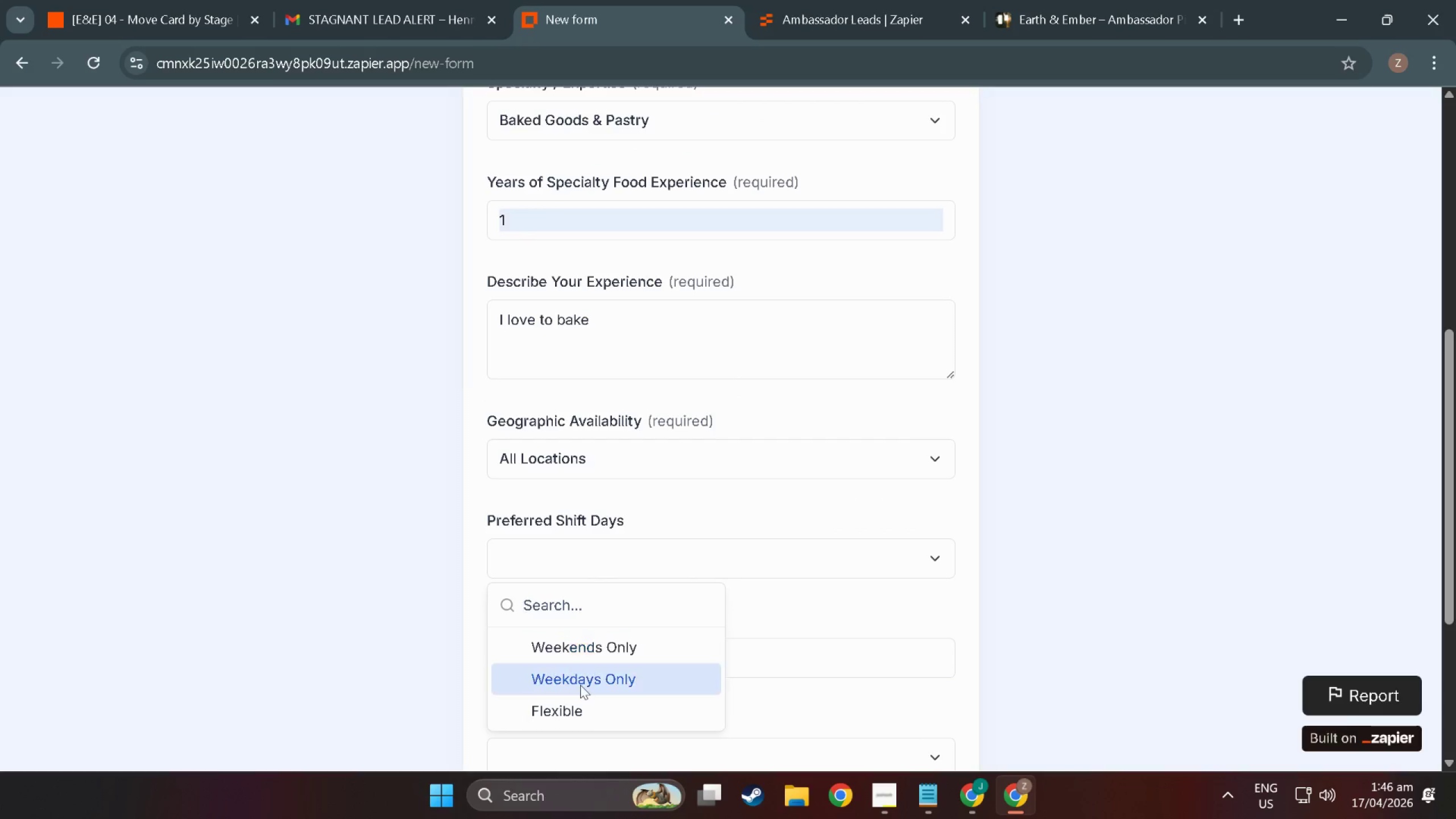 
scroll: coordinate [612, 564], scroll_direction: down, amount: 3.0
 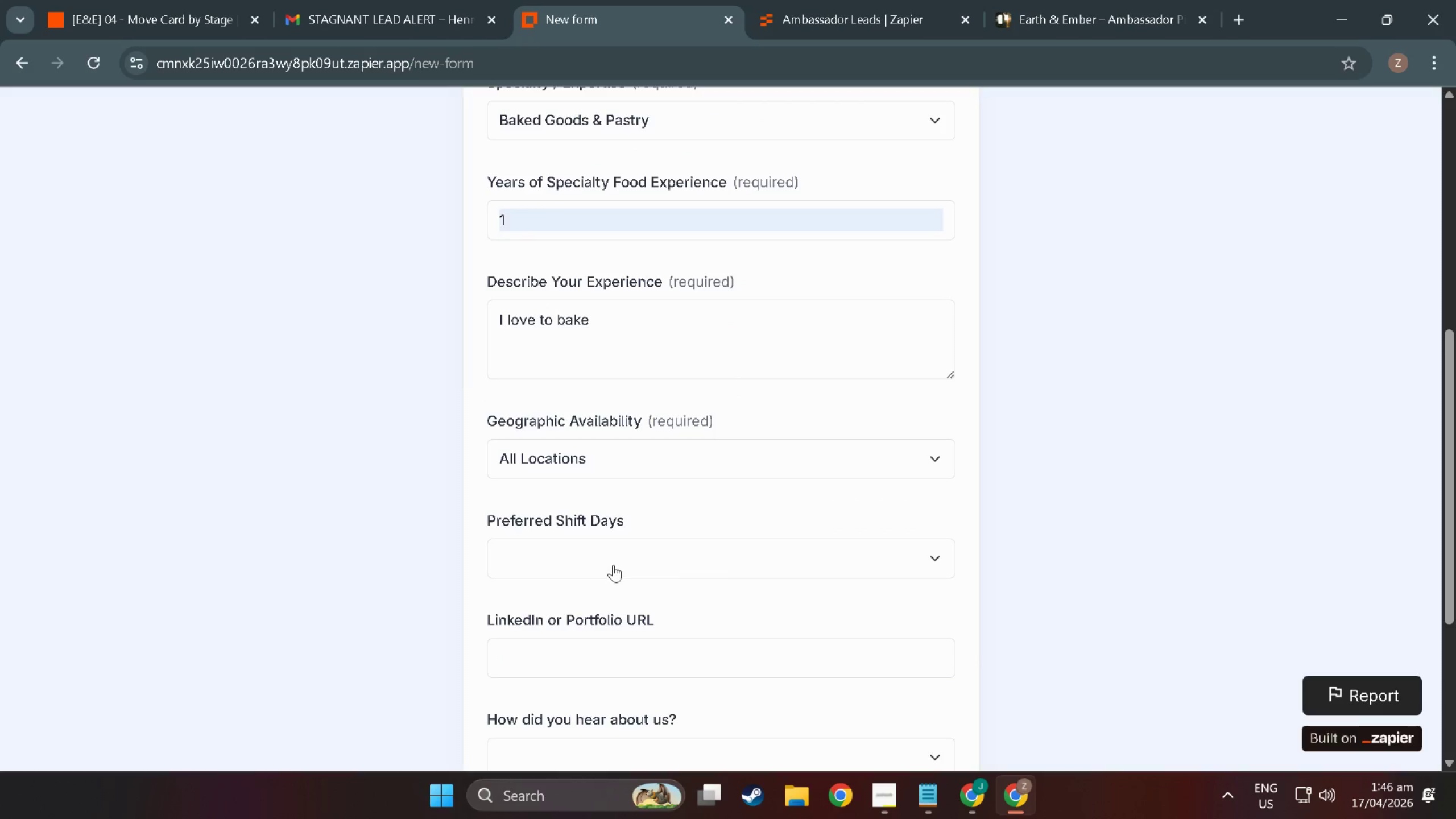 
left_click([580, 685])
 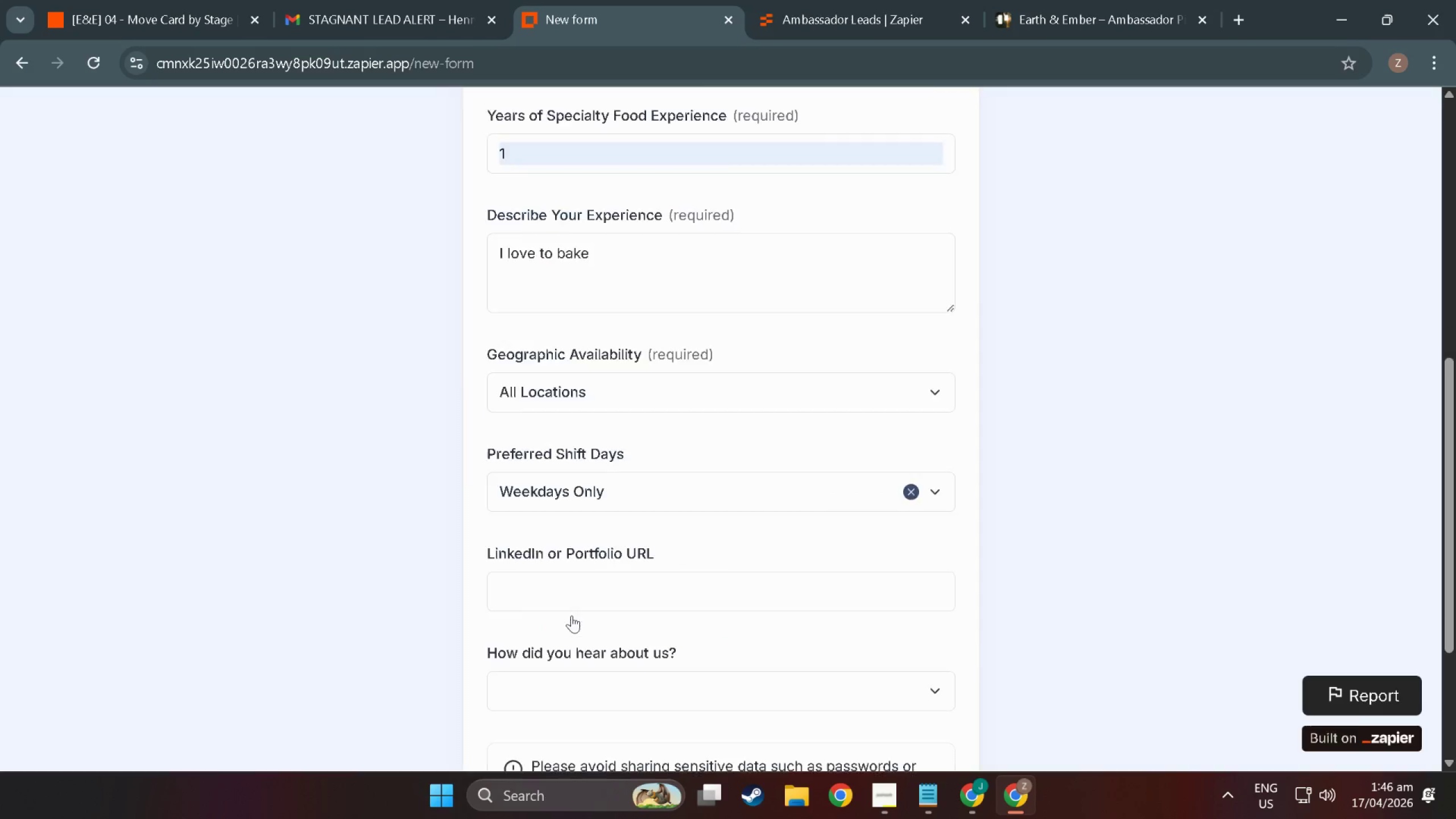 
left_click([575, 573])
 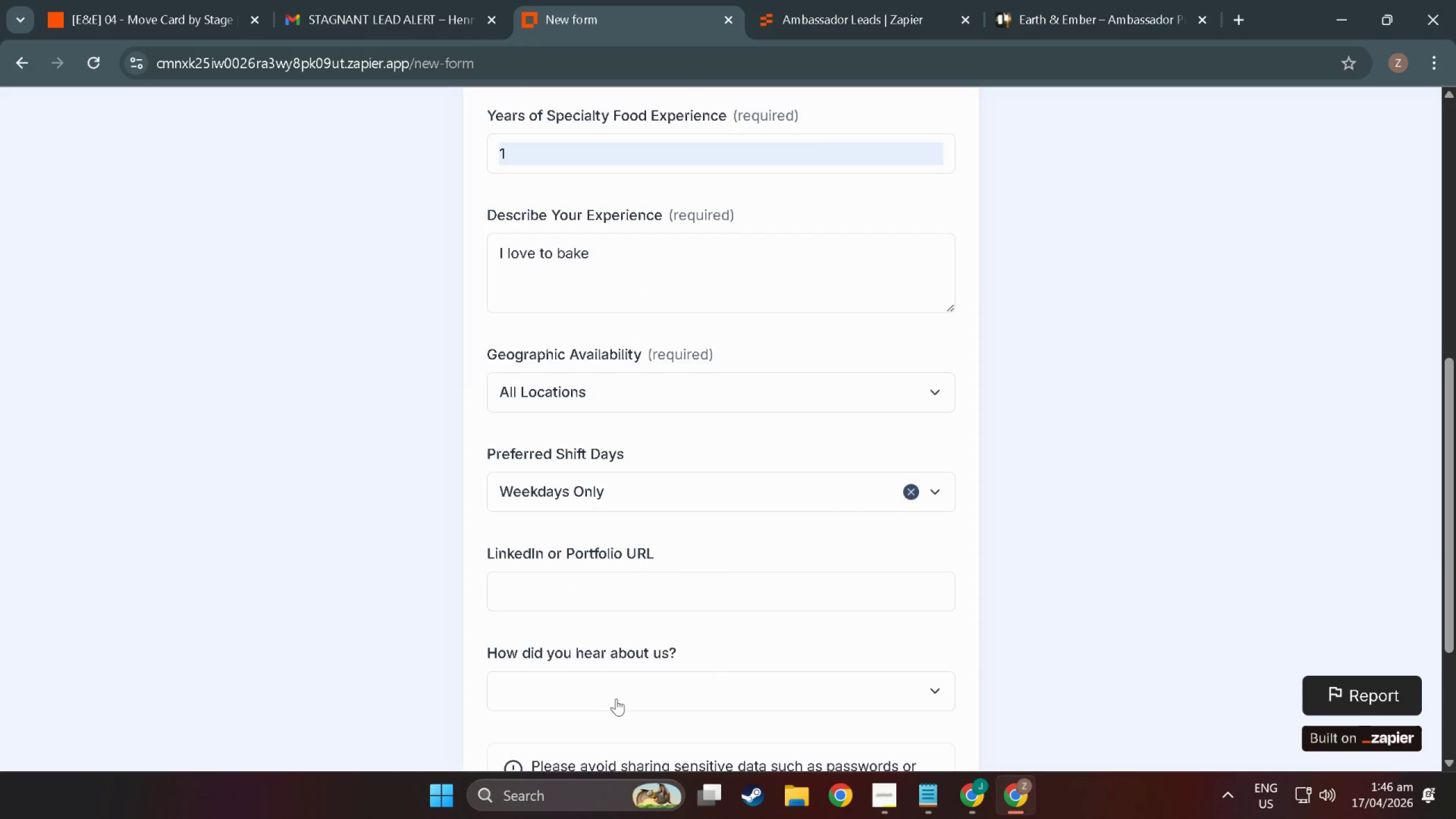 
scroll: coordinate [572, 615], scroll_direction: down, amount: 2.0
 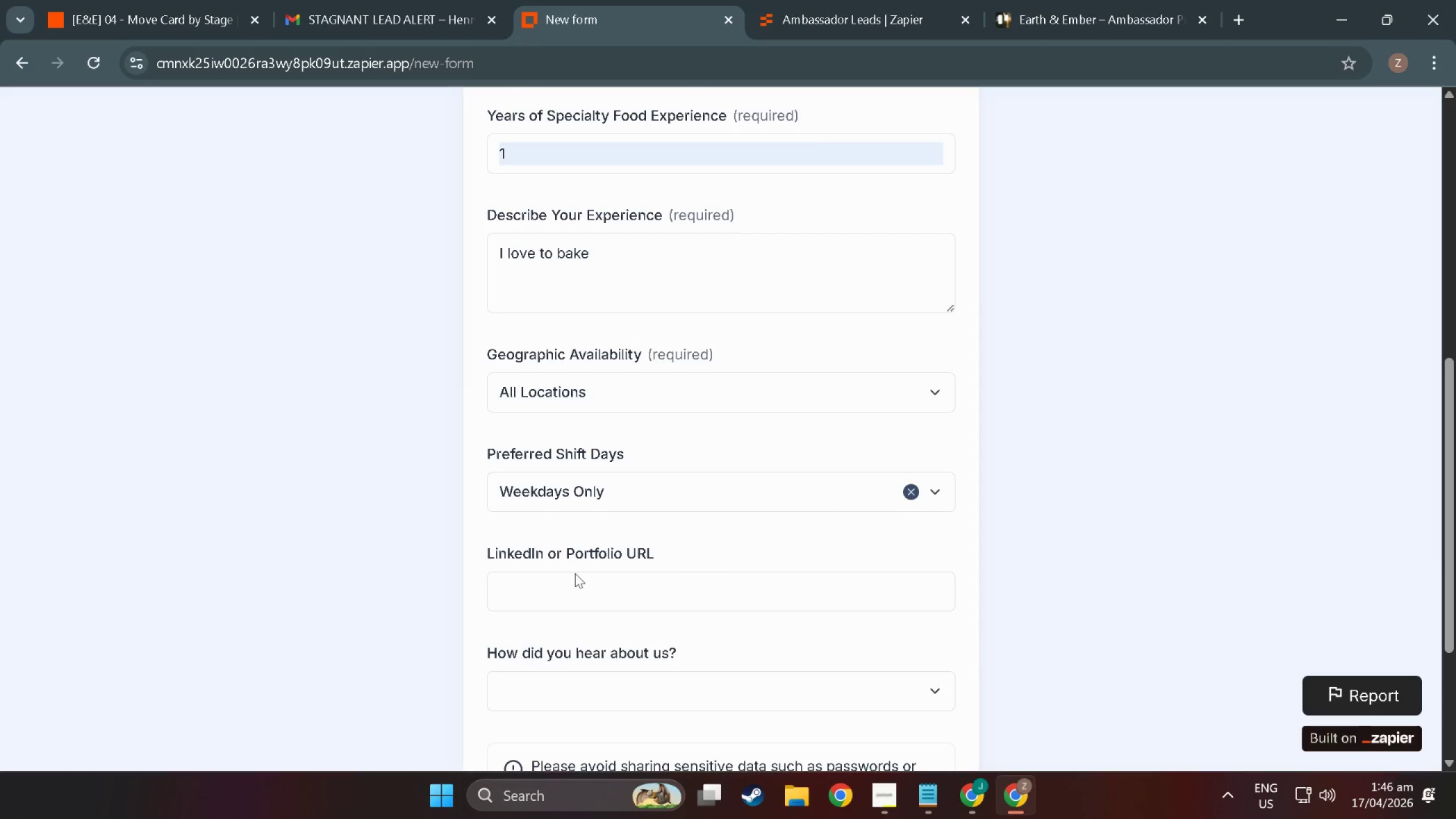 
left_click([618, 704])
 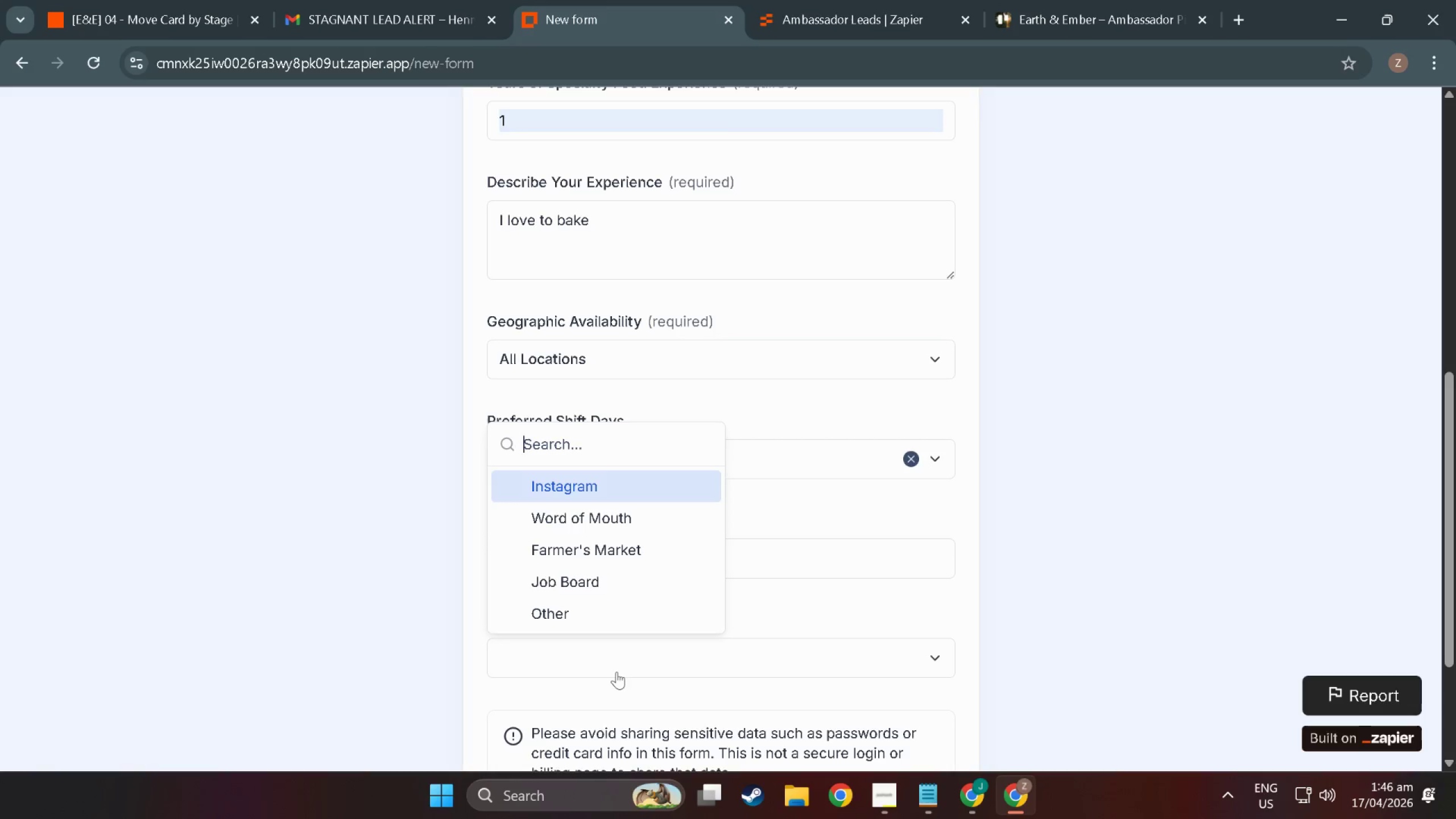 
scroll: coordinate [620, 678], scroll_direction: down, amount: 1.0
 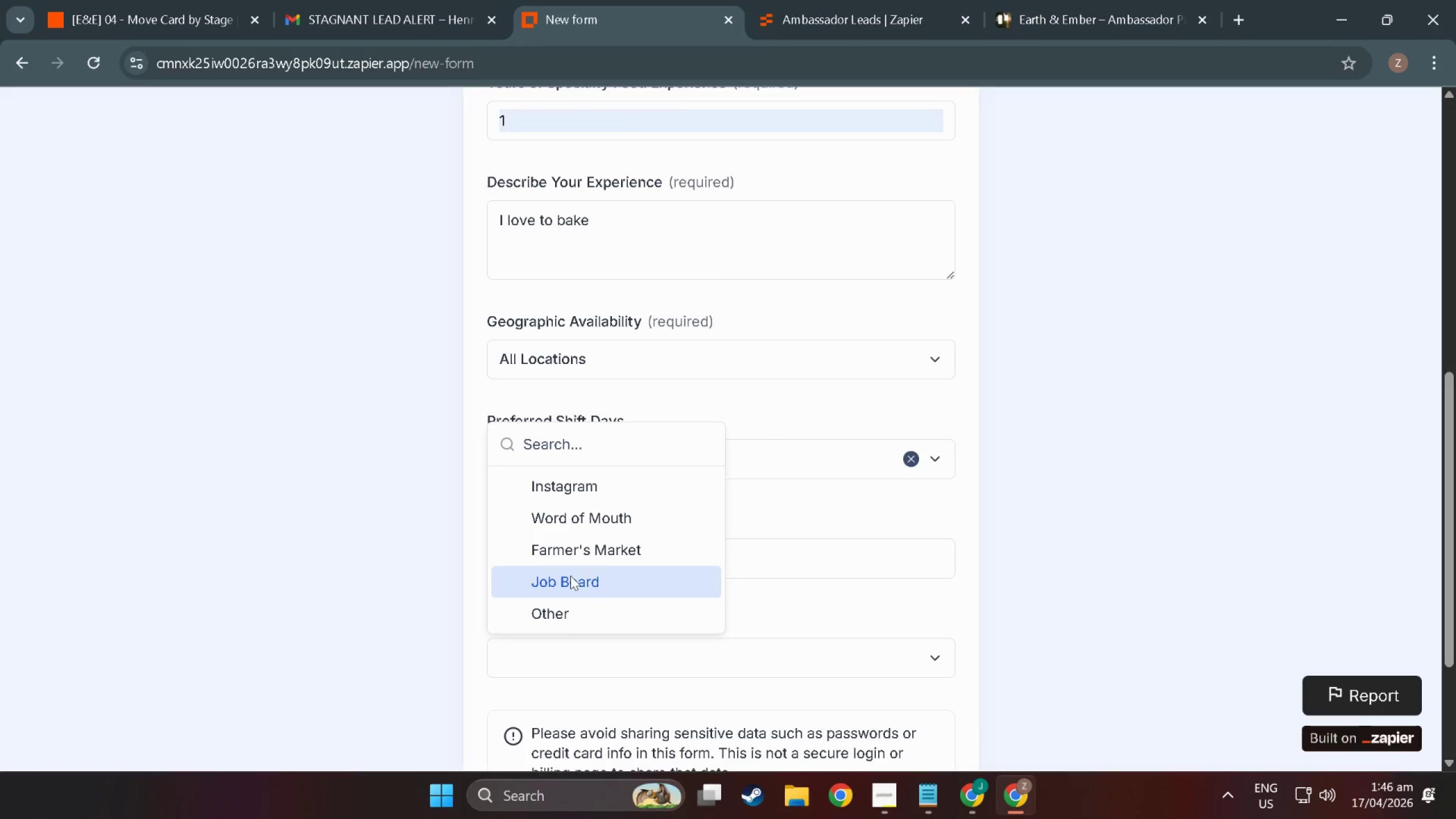 
left_click([574, 485])
 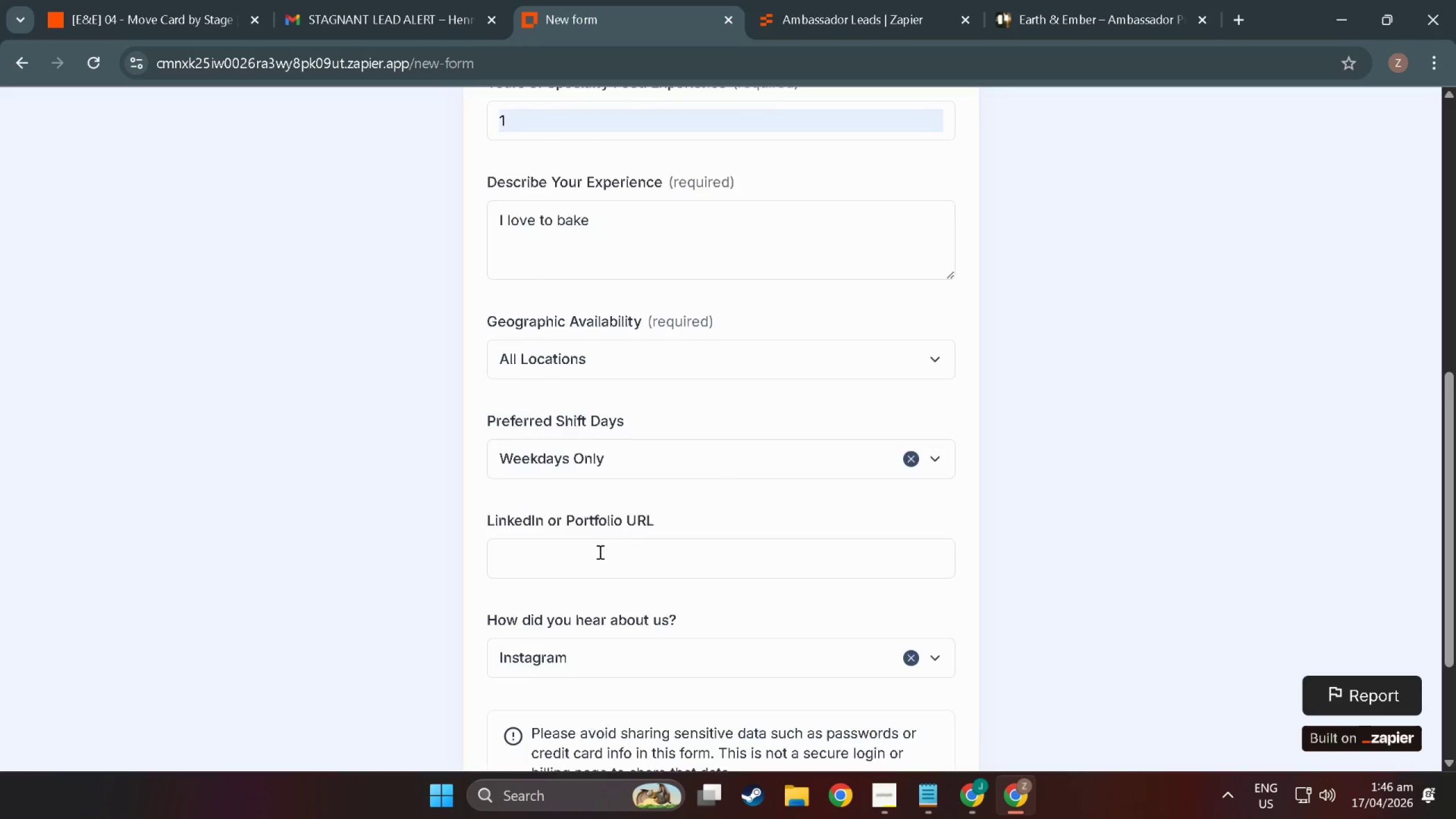 
scroll: coordinate [619, 651], scroll_direction: down, amount: 8.0
 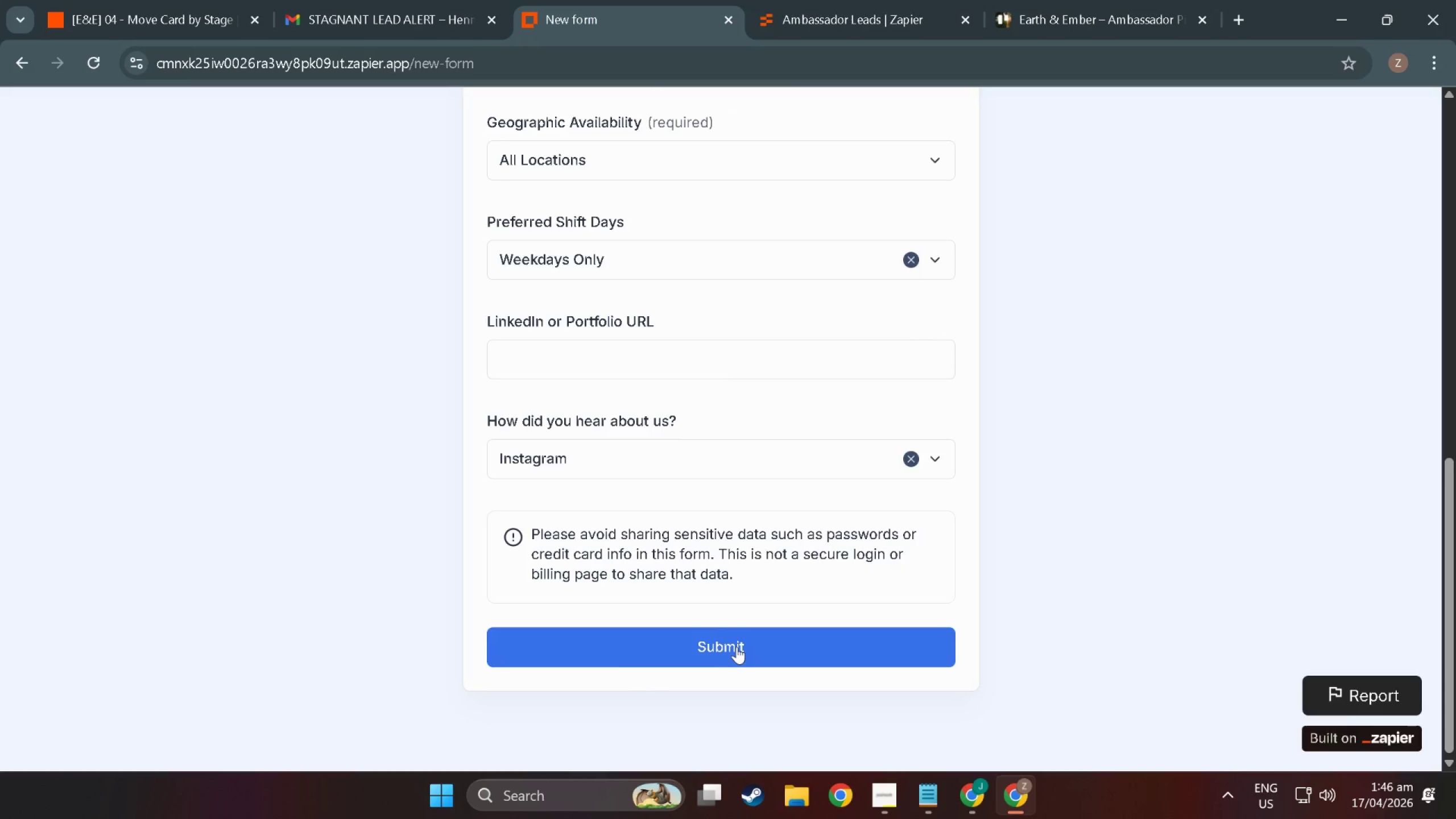 
left_click([737, 647])
 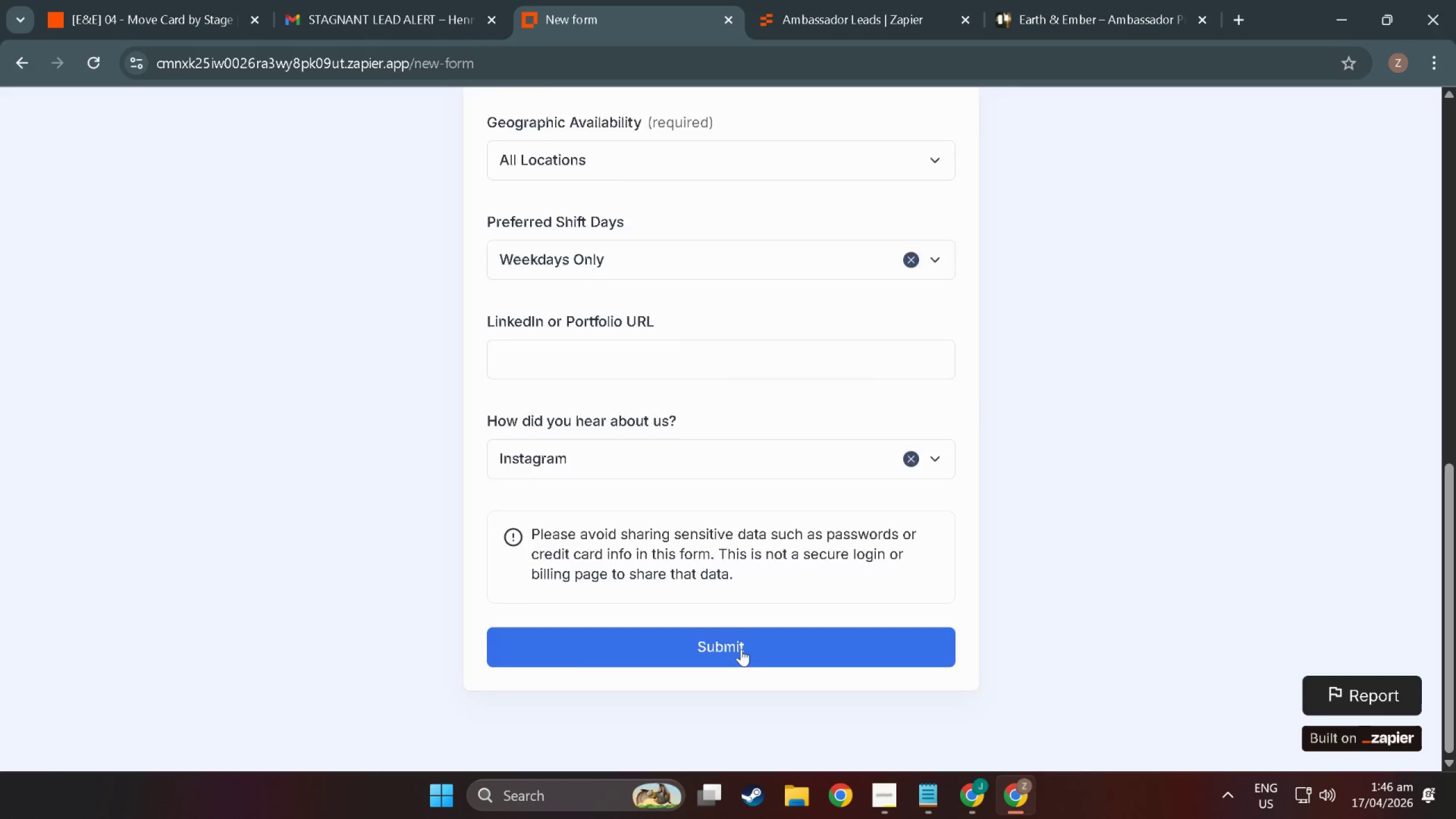 
scroll: coordinate [748, 667], scroll_direction: up, amount: 16.0
 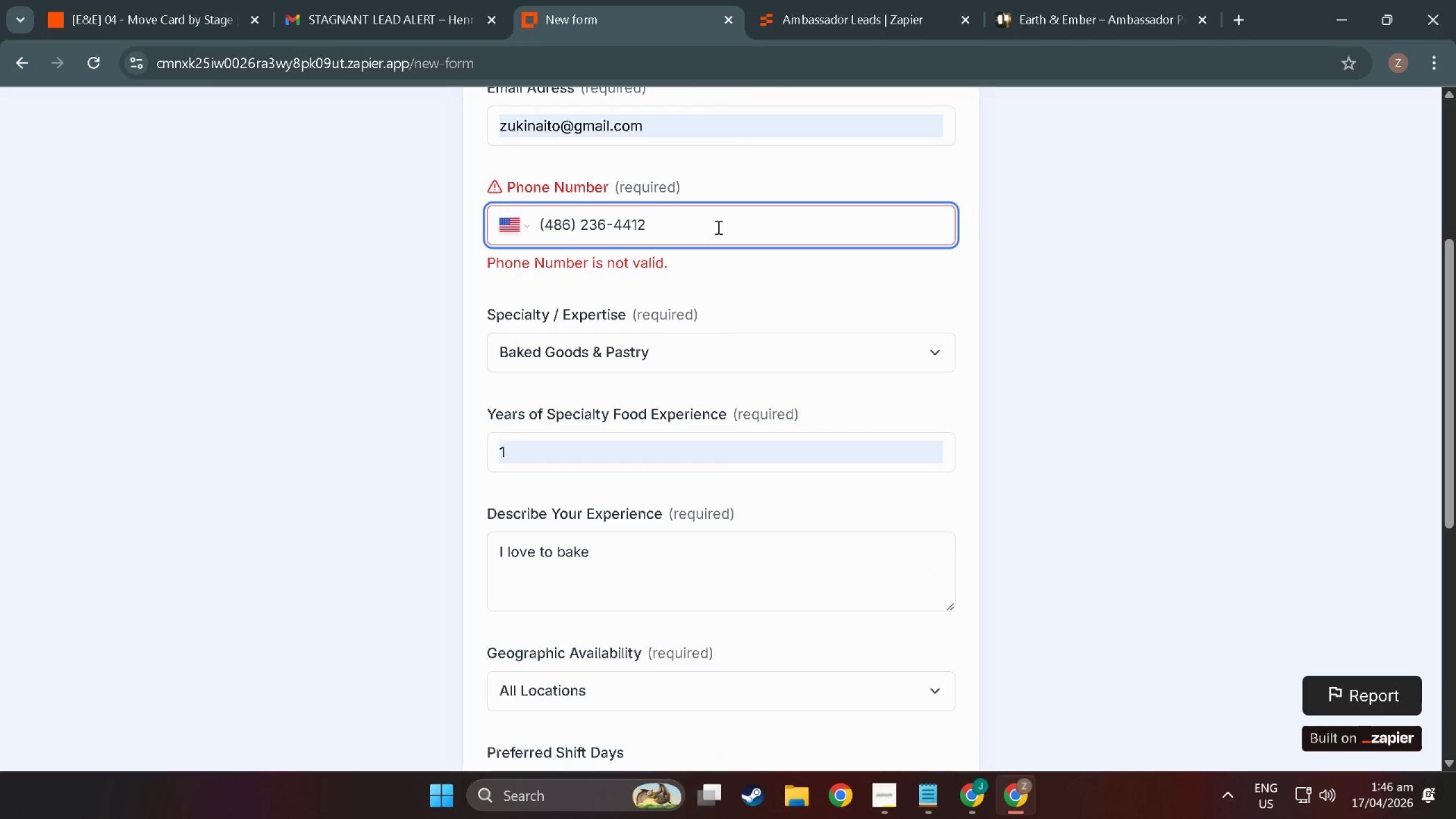 
left_click([586, 219])
 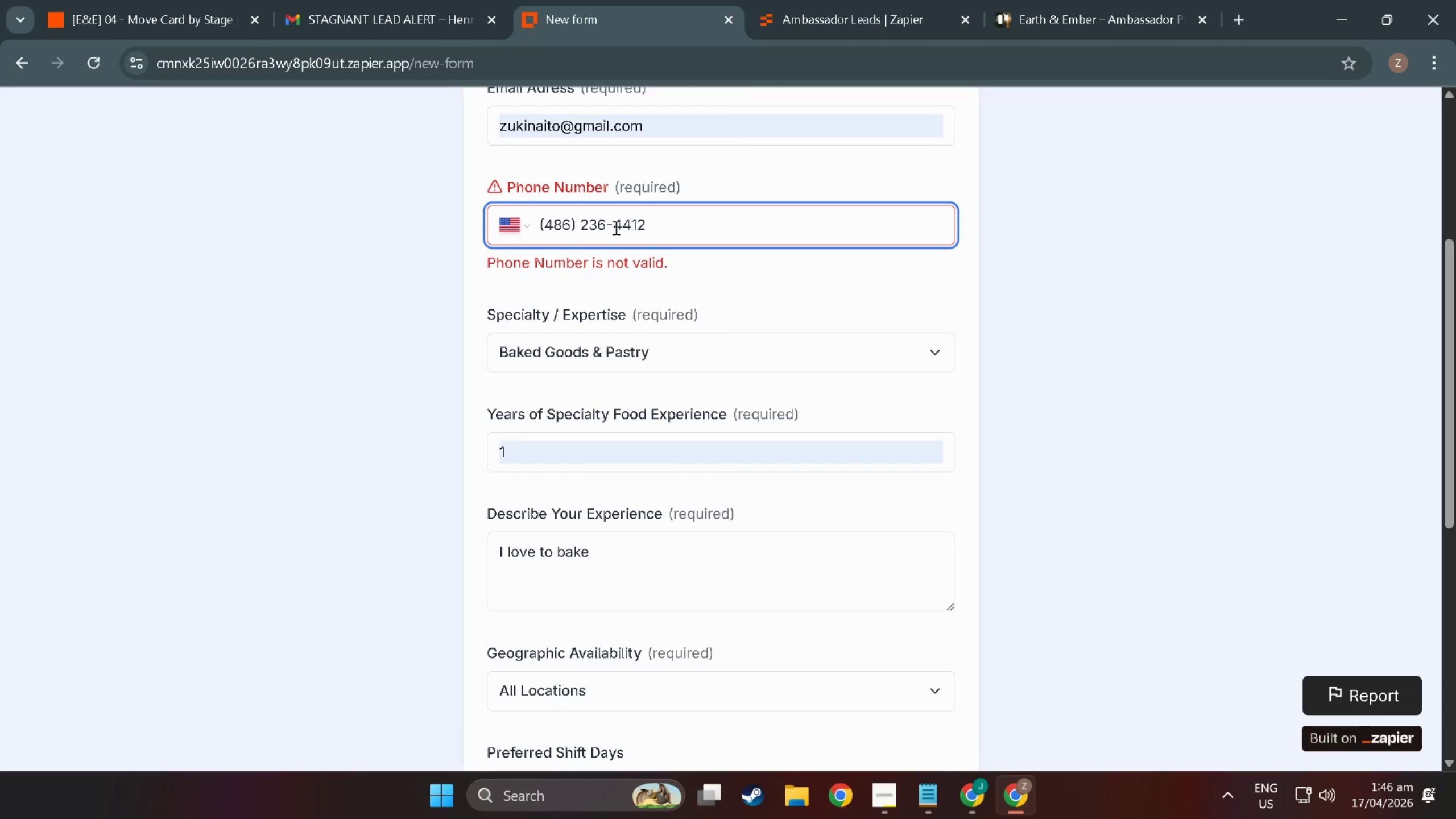 
key(Numpad6)
 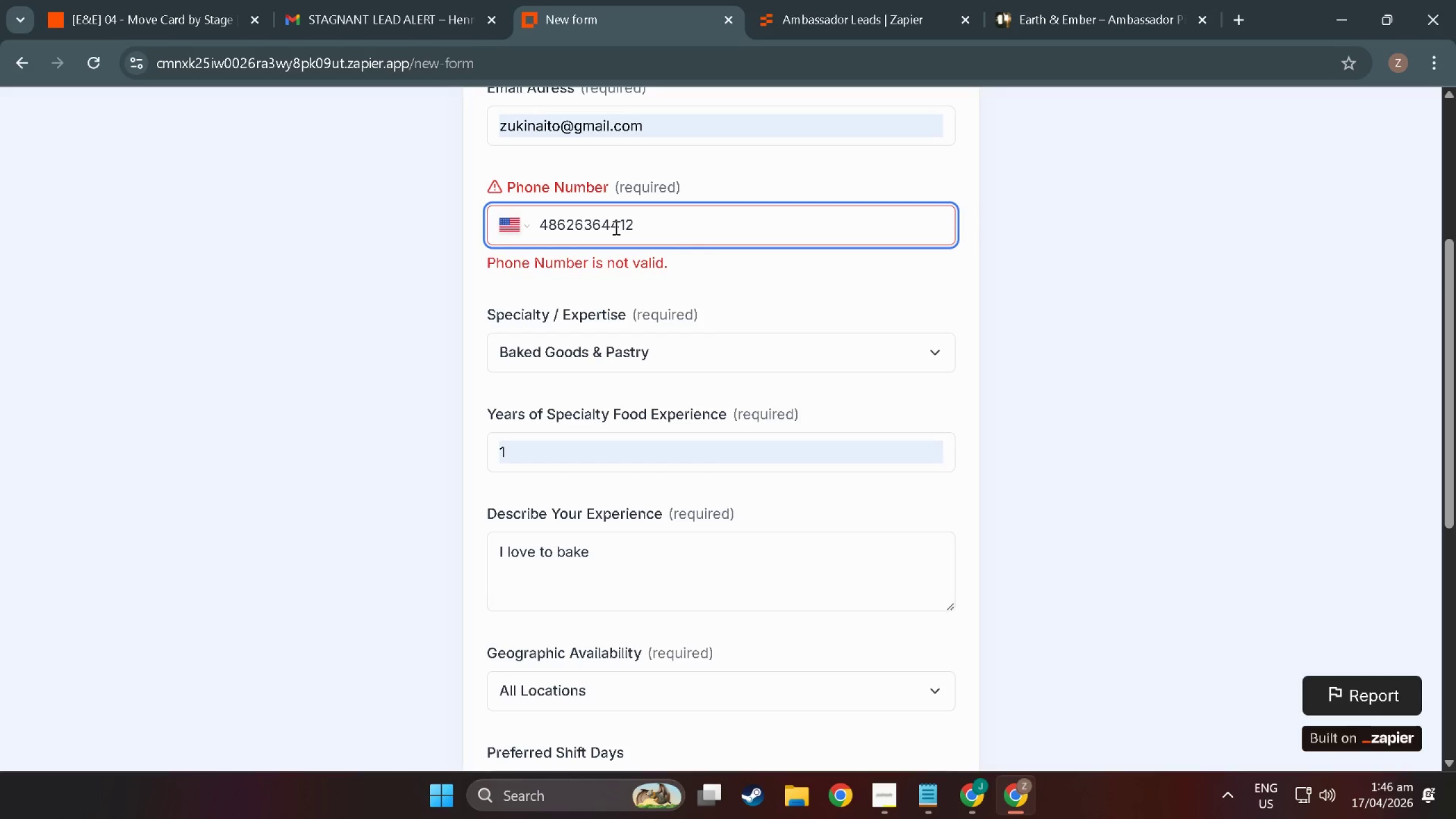 
key(Backspace)
 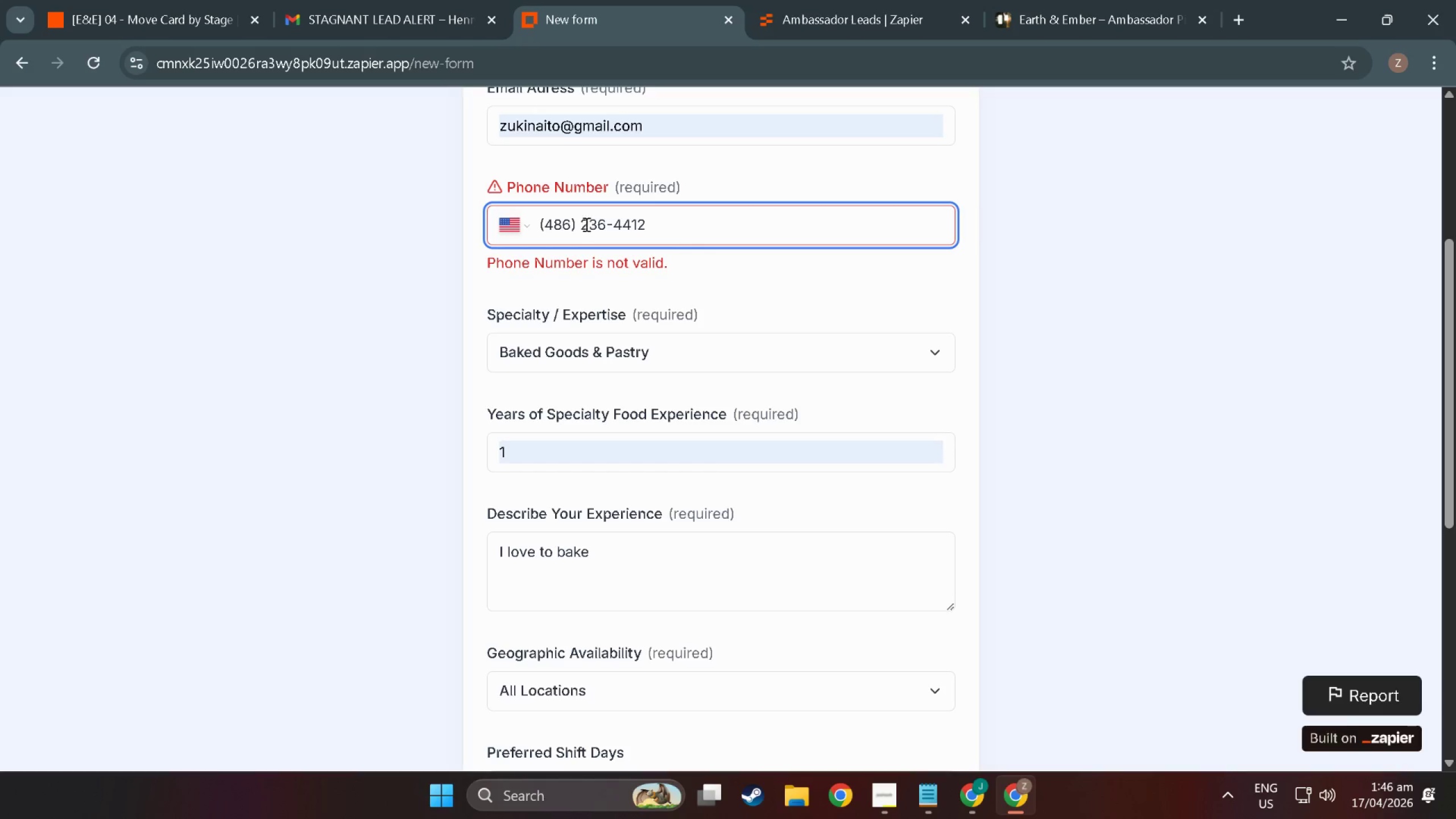 
left_click([571, 221])
 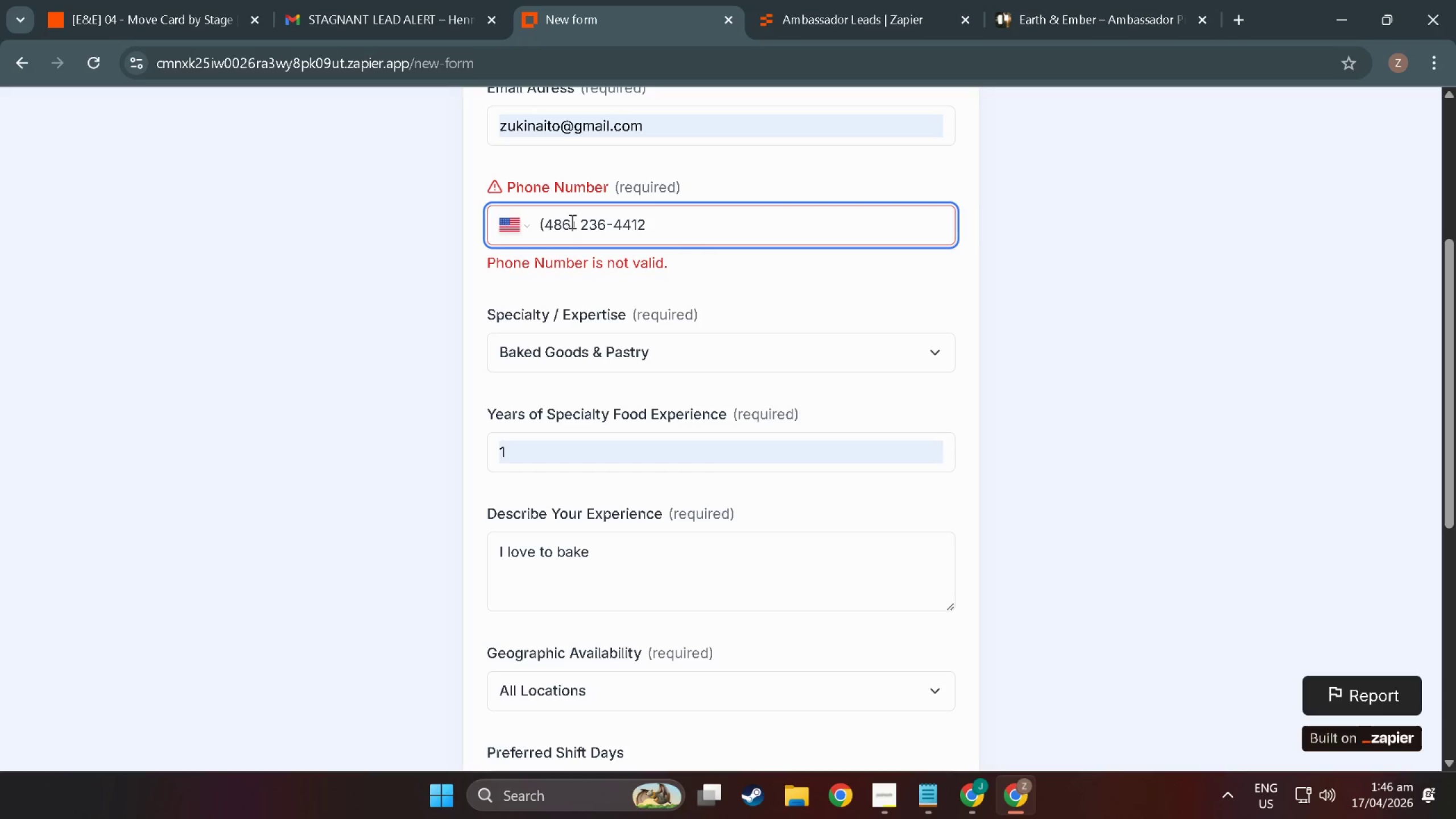 
key(Backspace)
 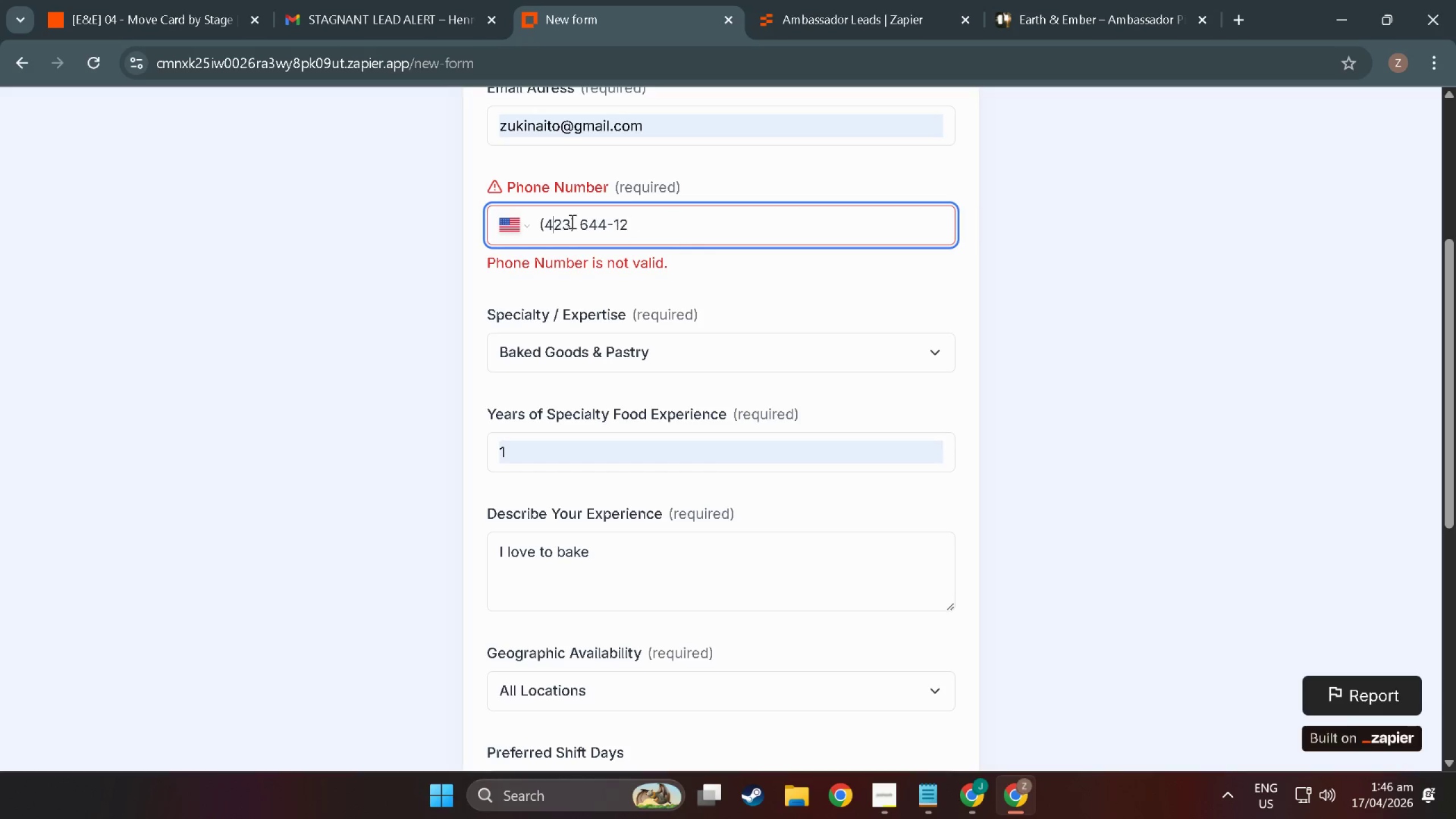 
key(Backspace)
 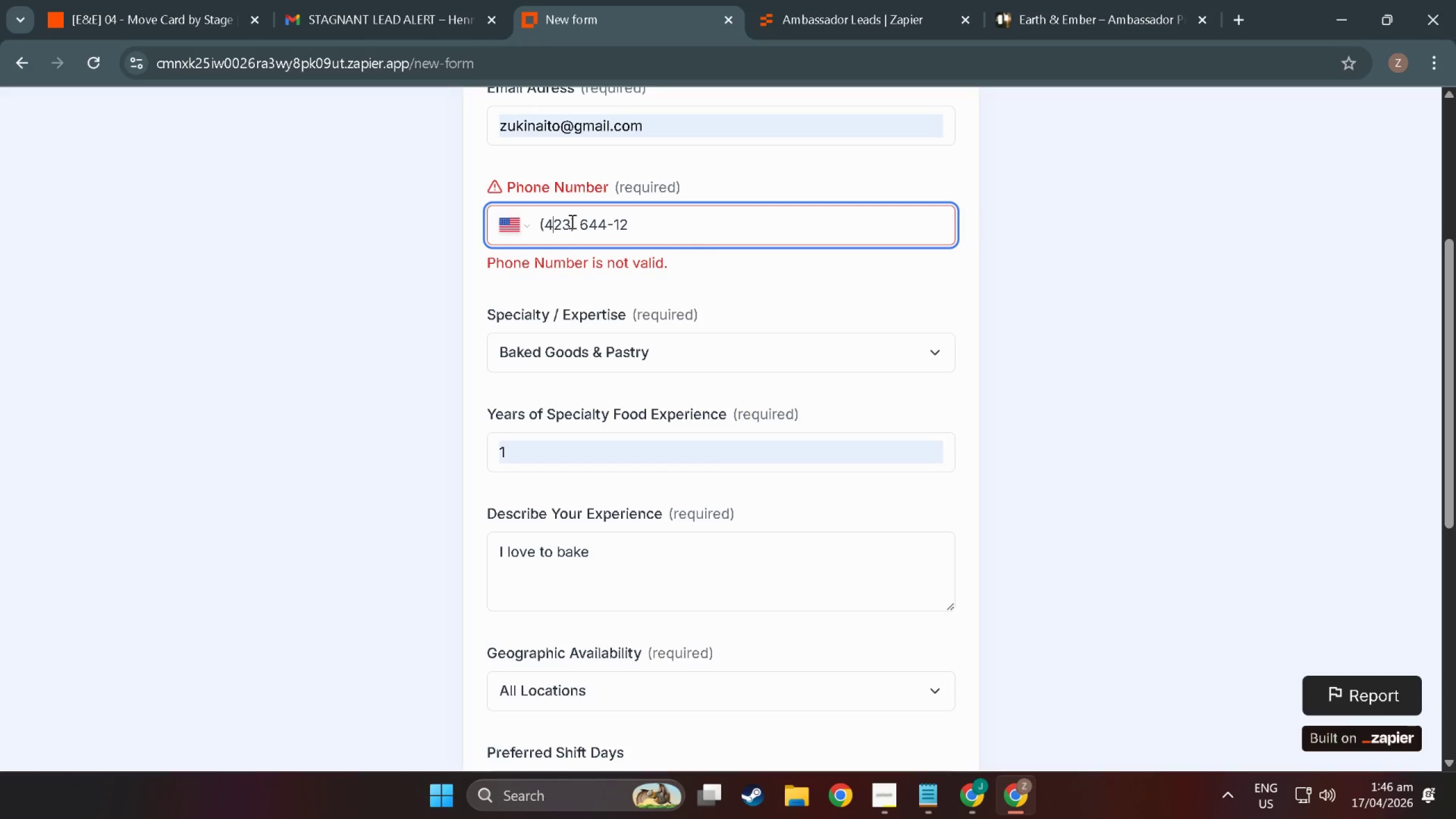 
key(Backspace)
 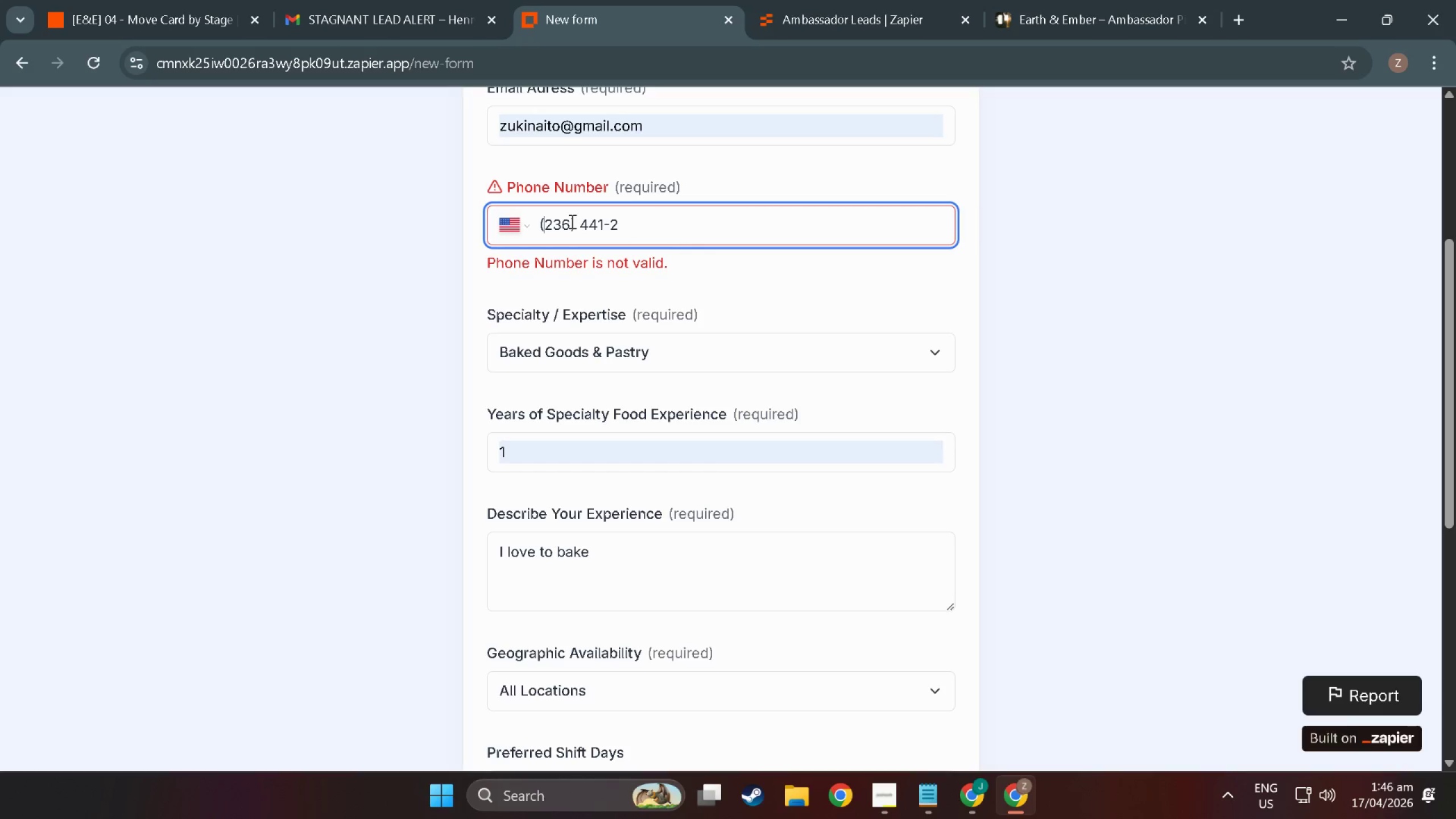 
key(Backspace)
 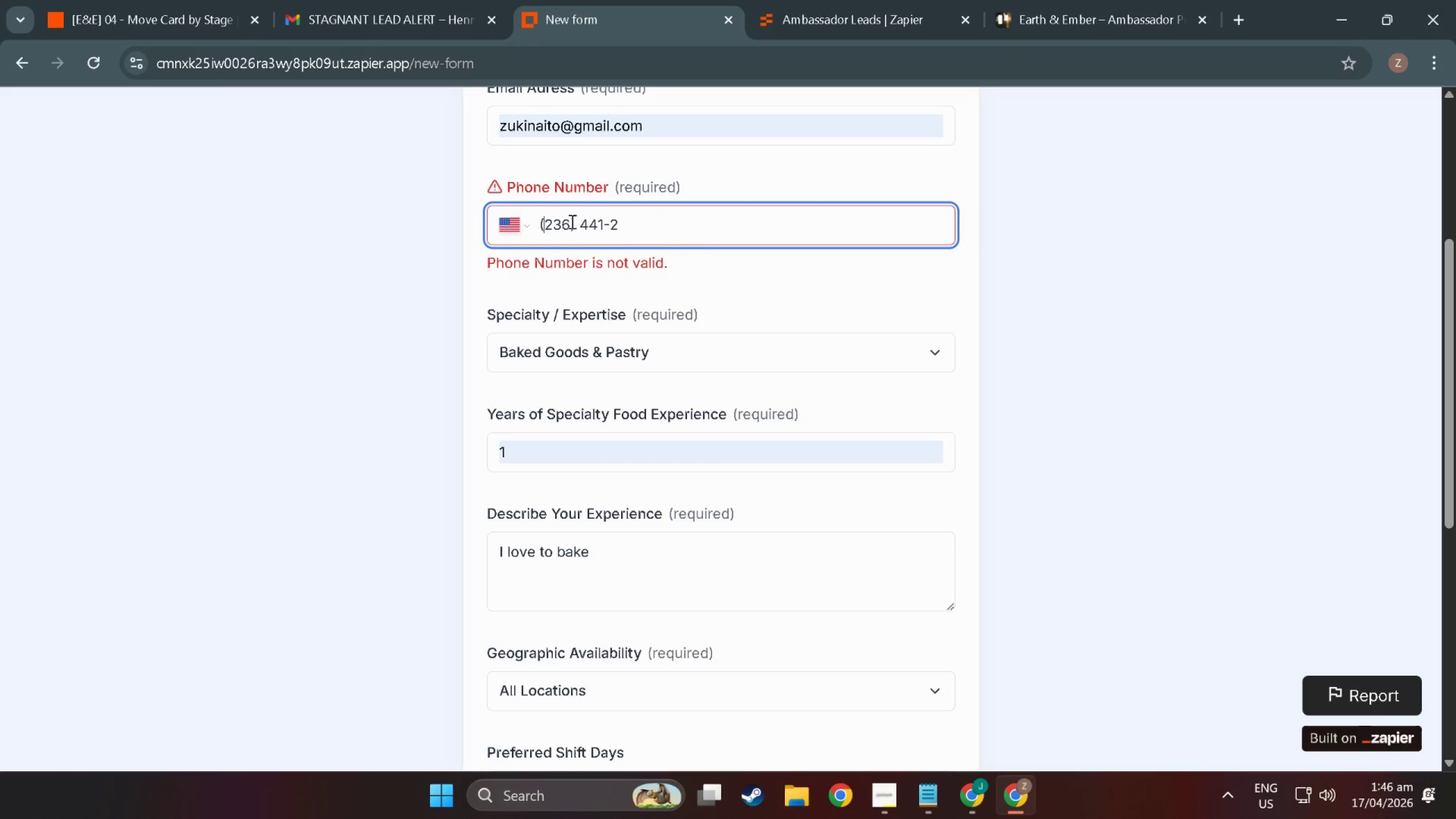 
key(Backspace)
 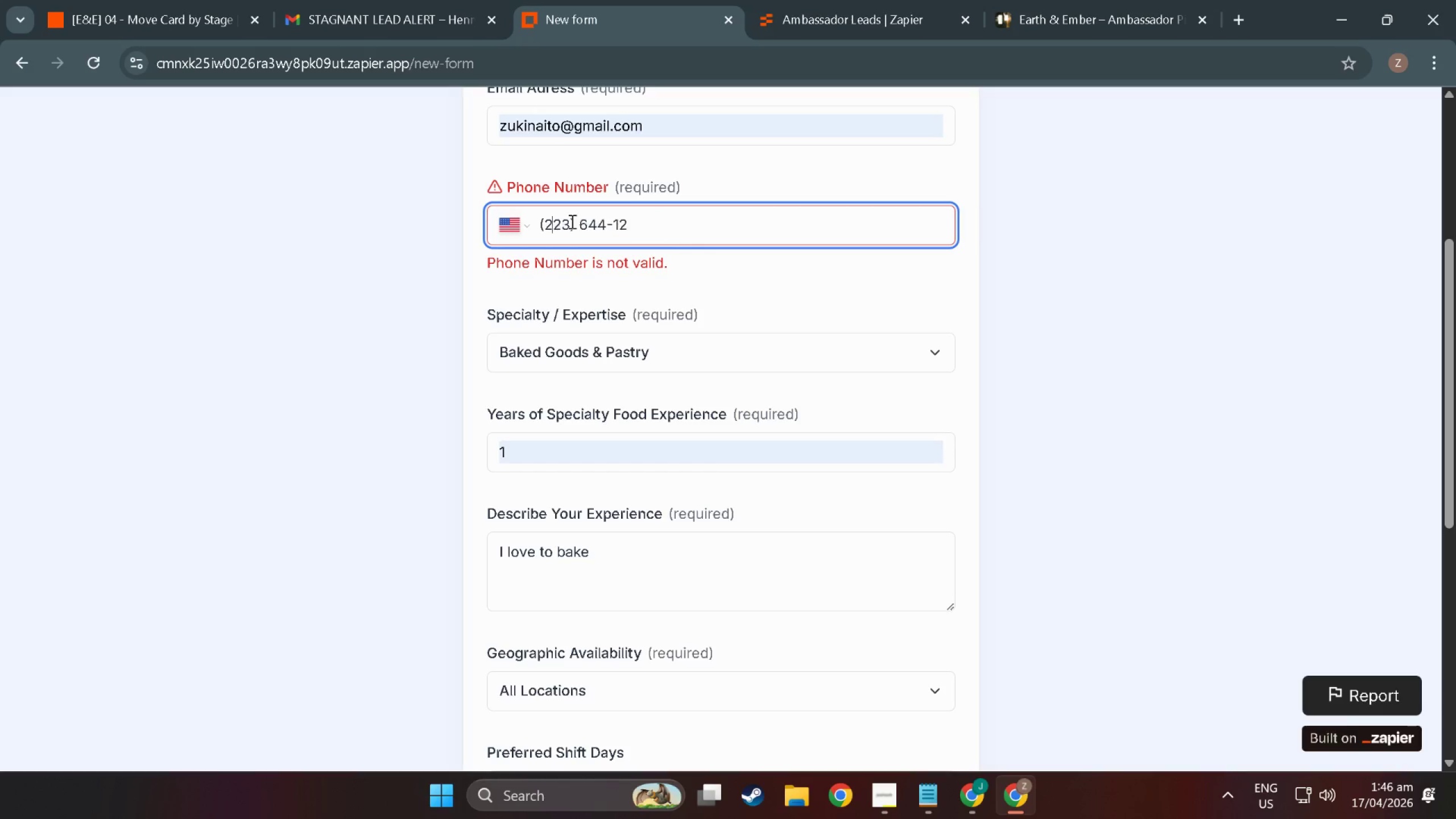 
key(Numpad2)
 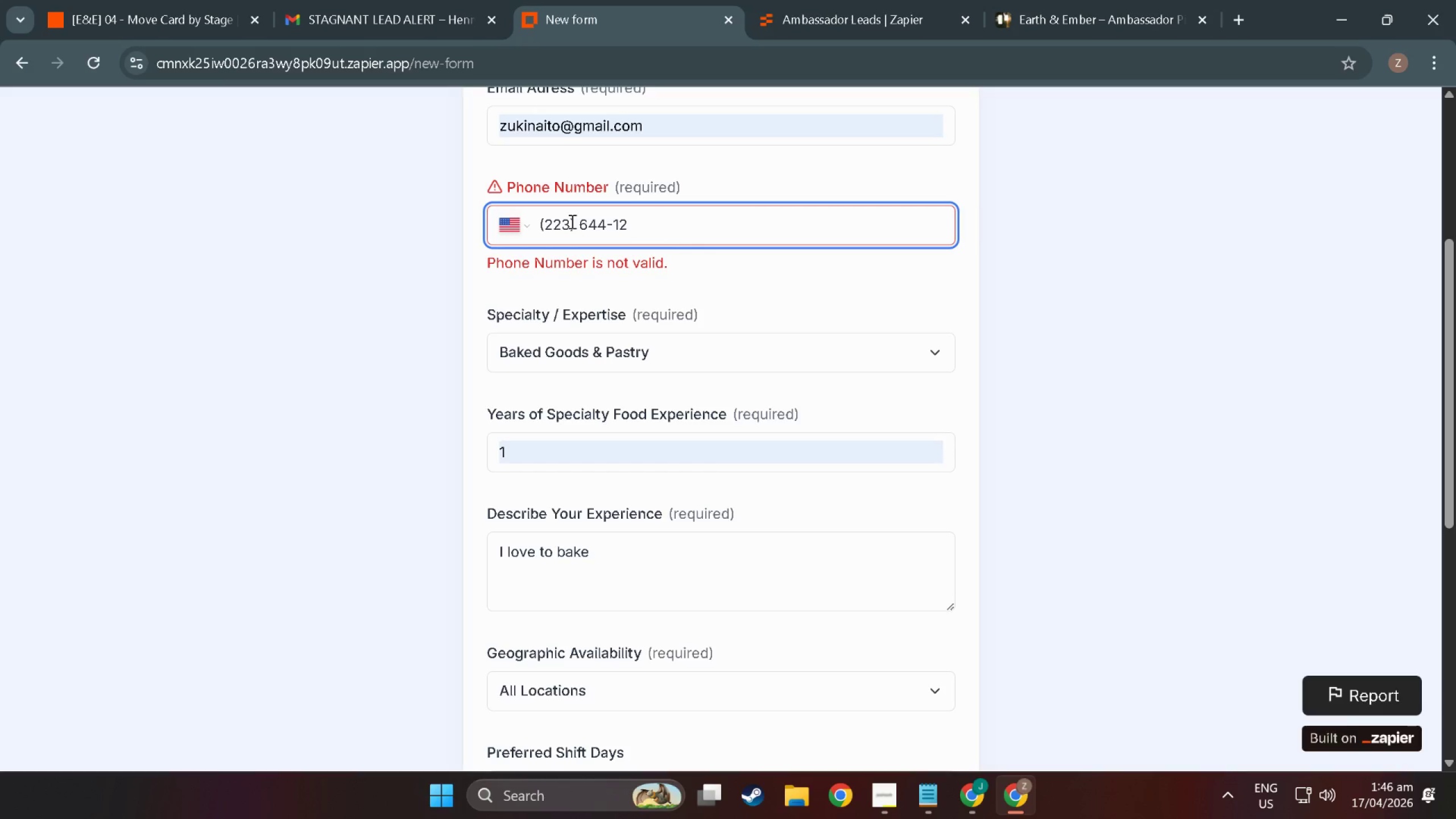 
key(Equal)
 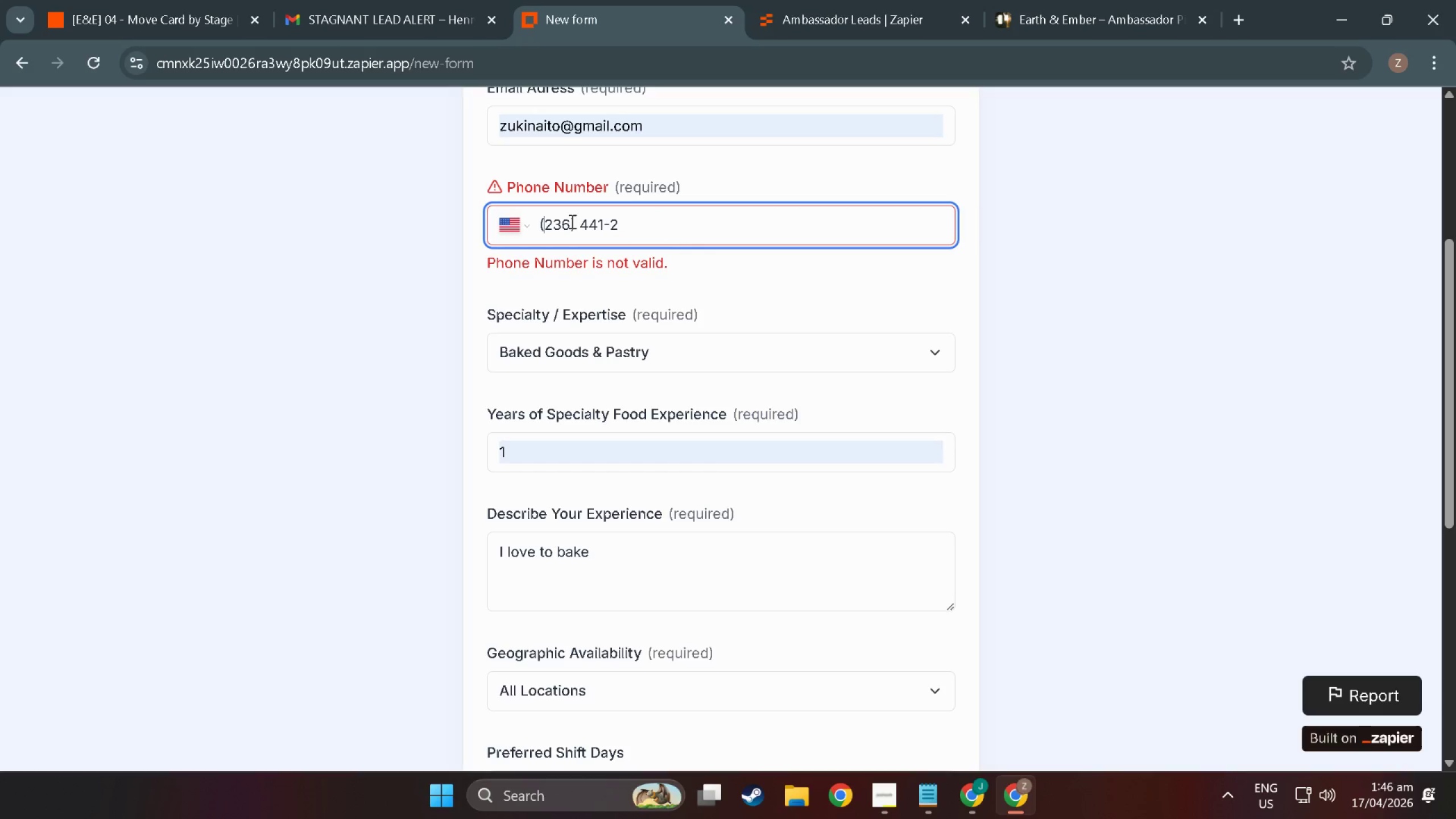 
key(Backspace)
 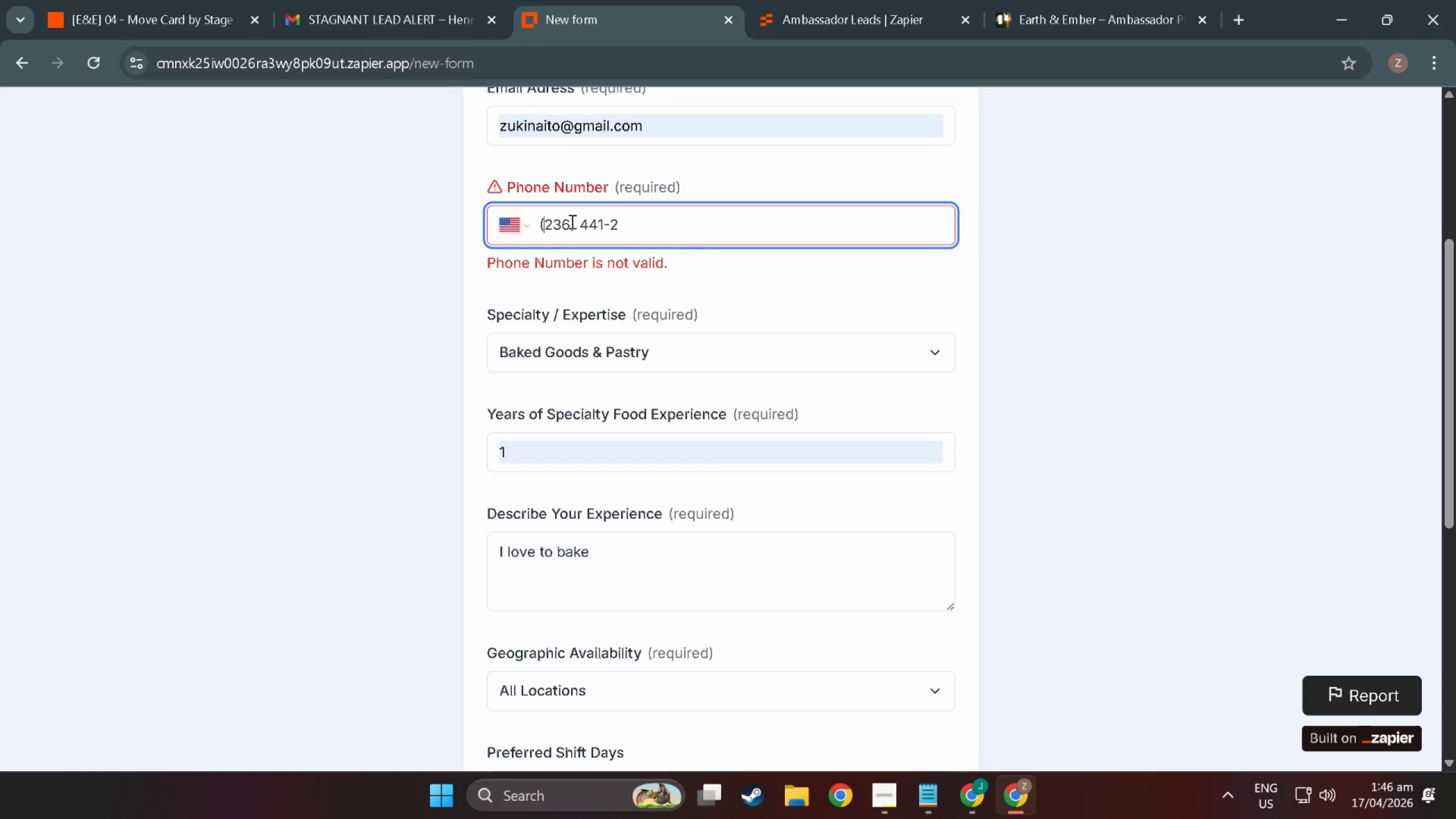 
key(Numpad6)
 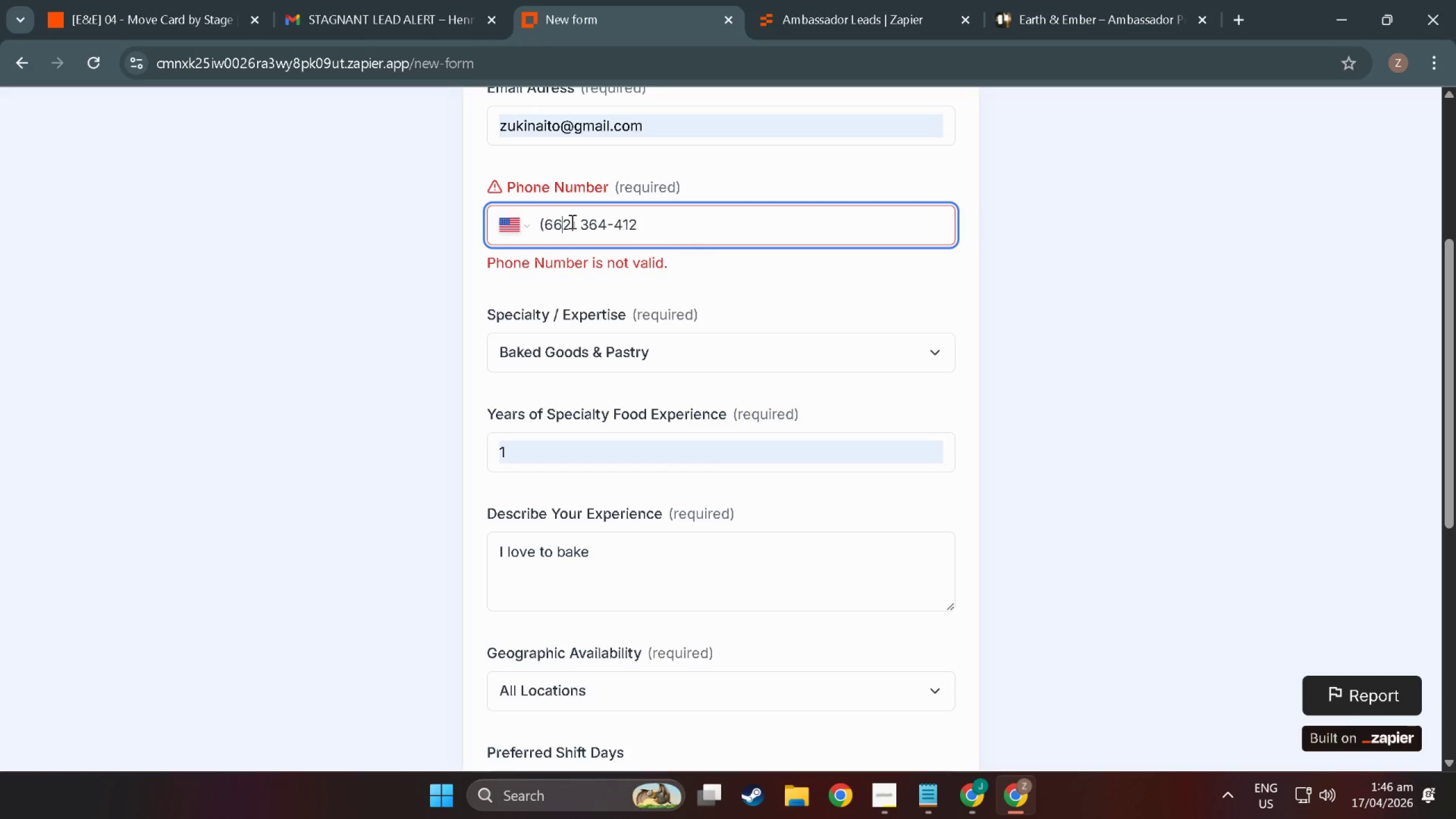 
key(Numpad6)
 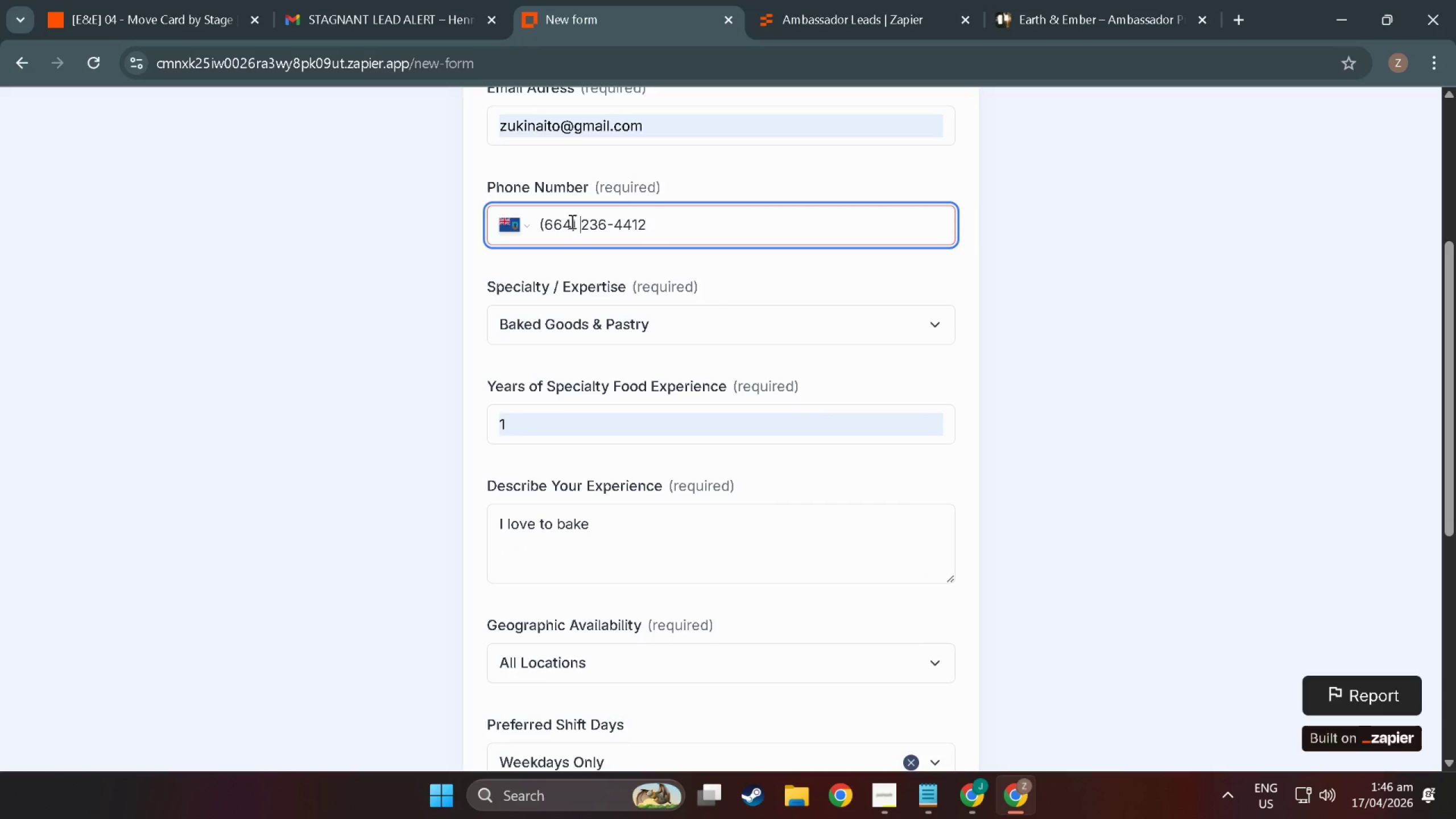 
key(Numpad4)
 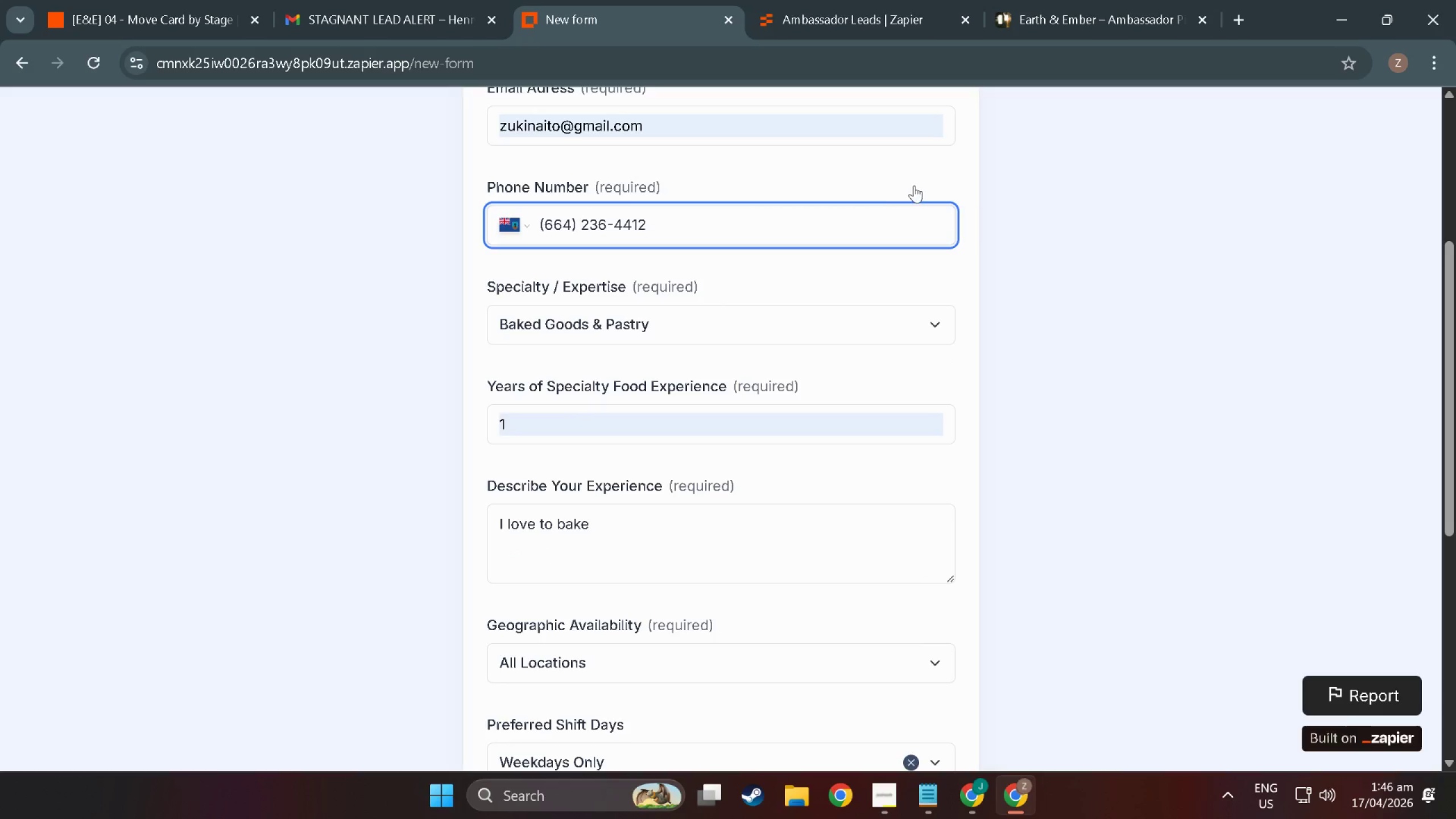 
scroll: coordinate [882, 287], scroll_direction: down, amount: 4.0
 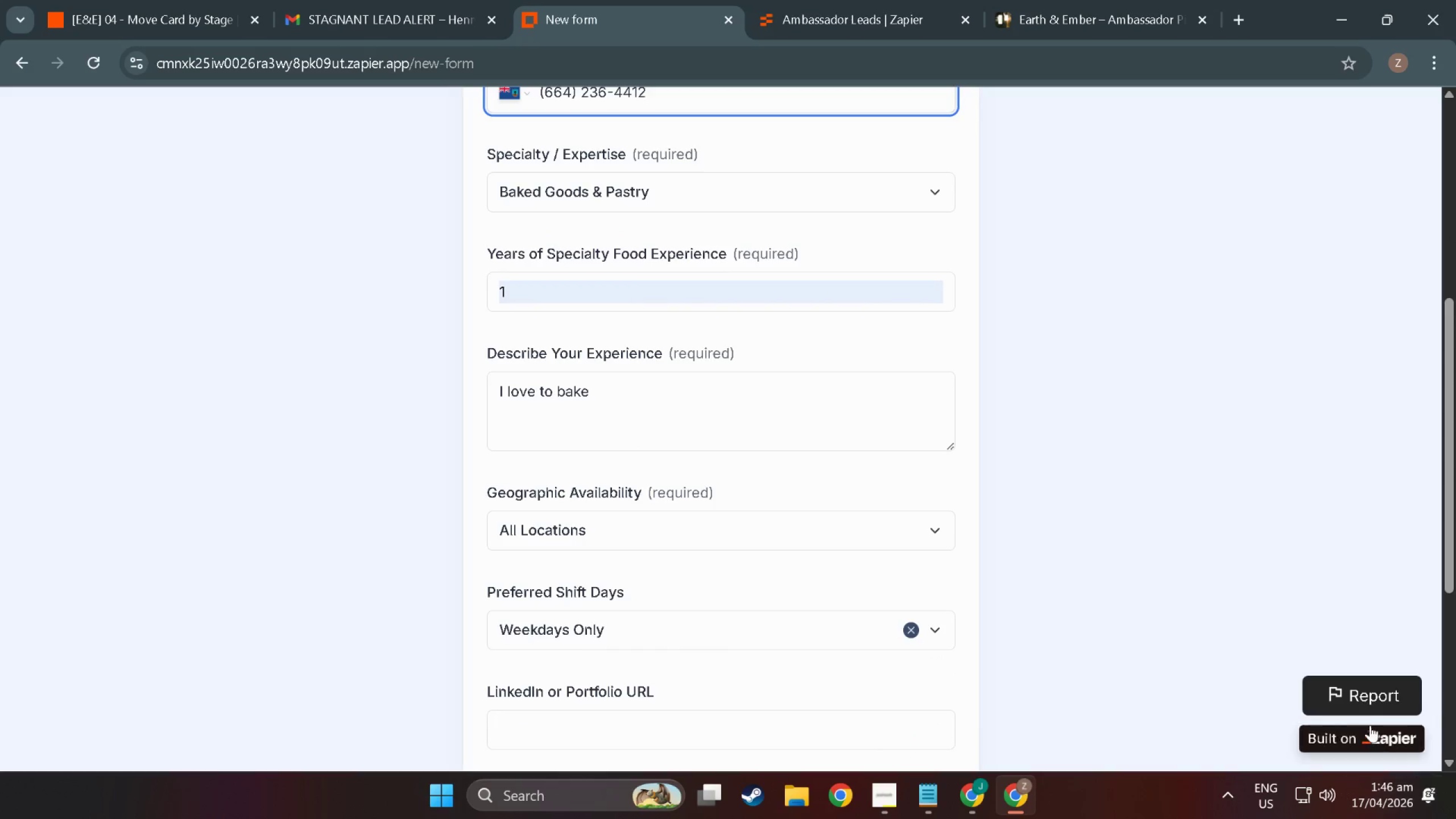 
left_click([838, 648])
 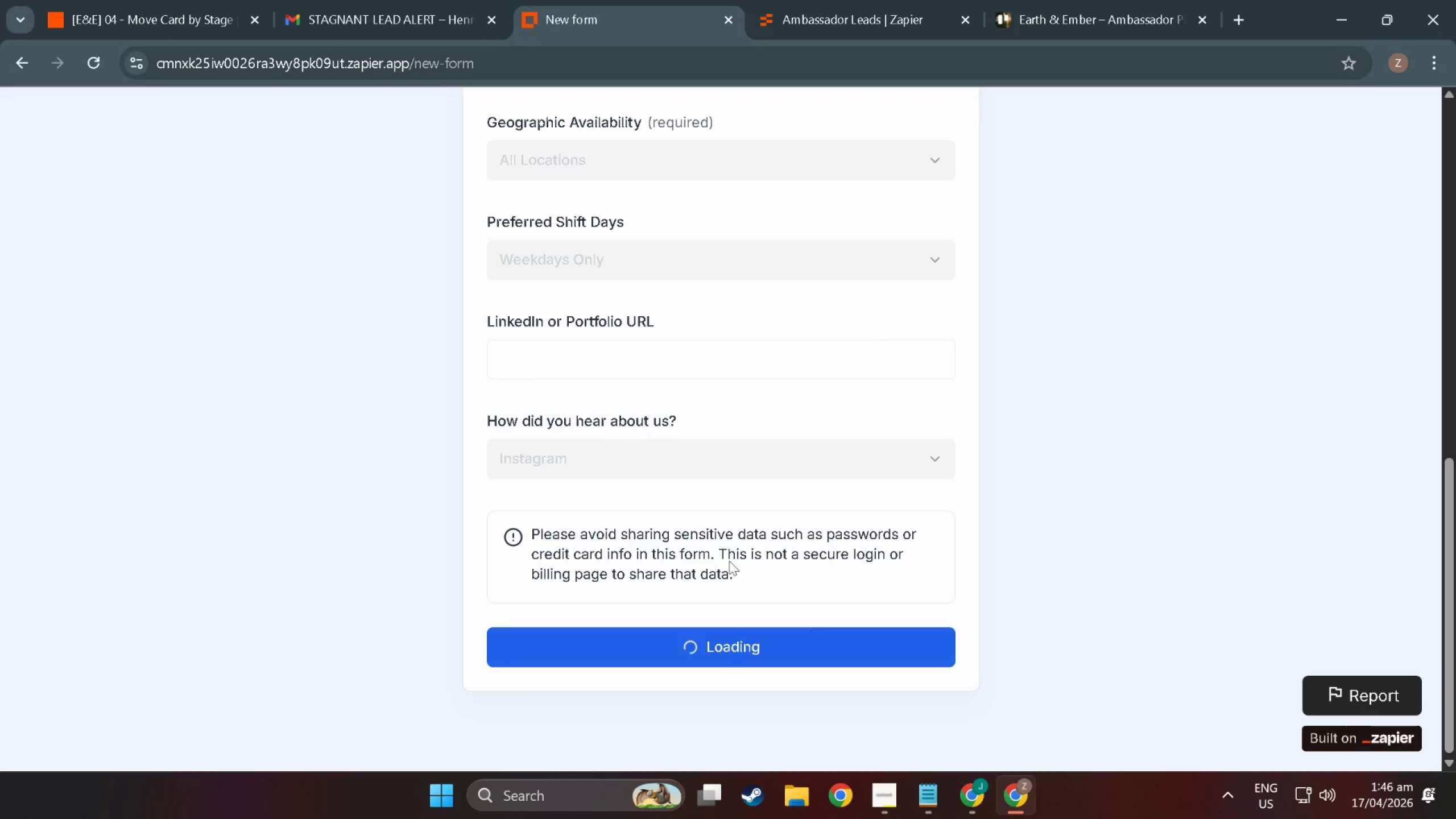 
scroll: coordinate [853, 612], scroll_direction: down, amount: 13.0
 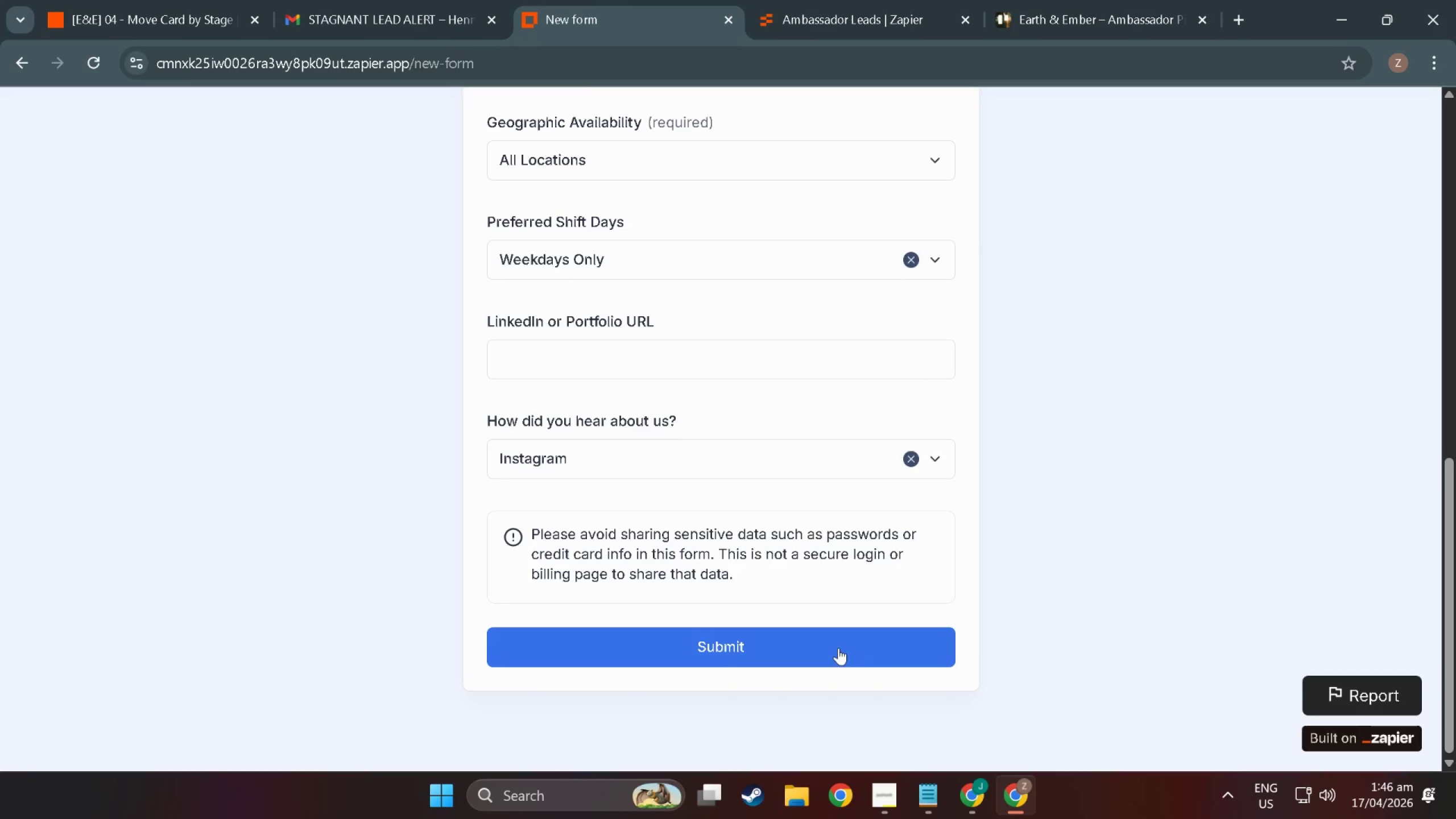 
scroll: coordinate [722, 553], scroll_direction: up, amount: 16.0
 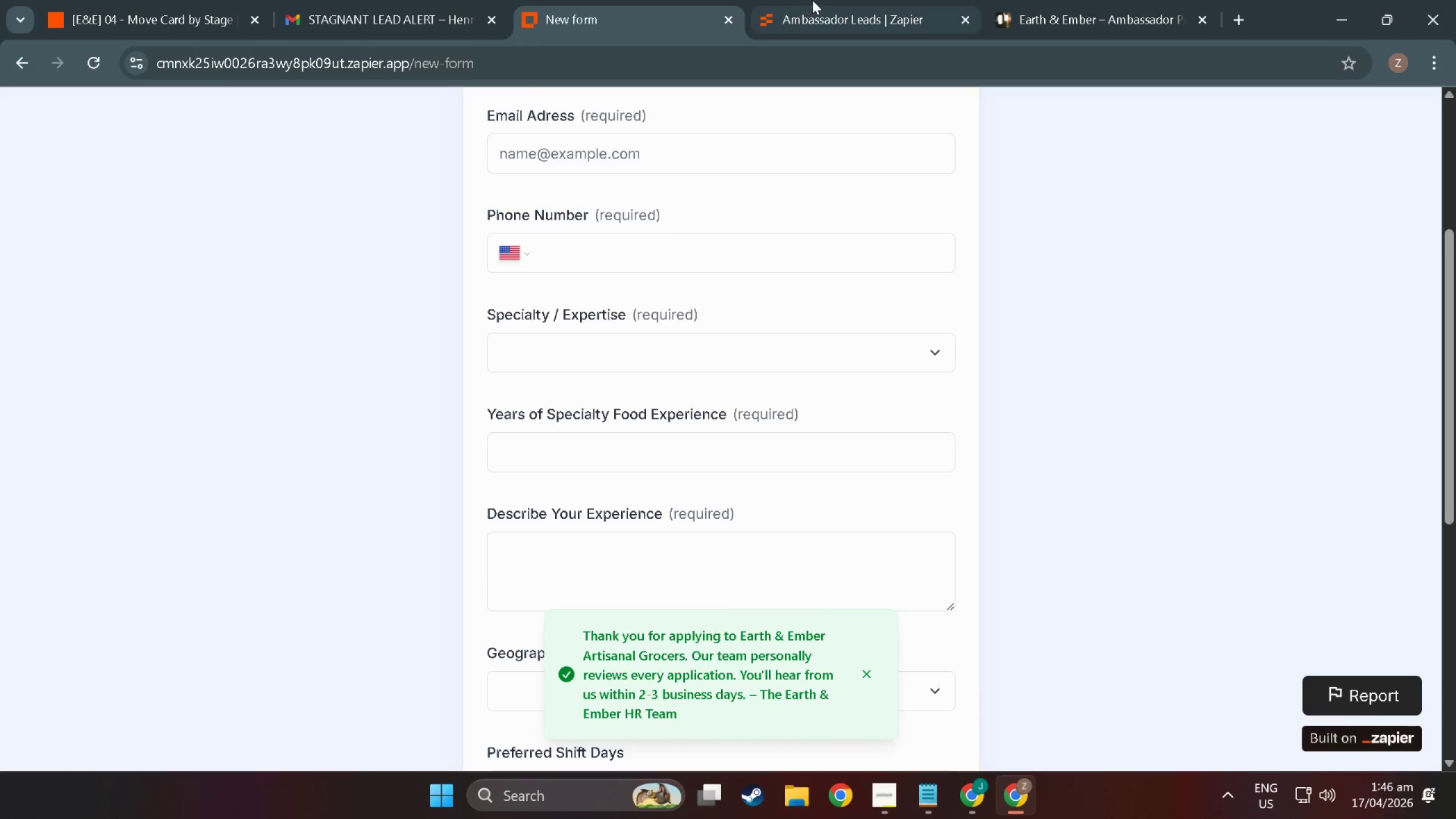 
left_click([828, 4])
 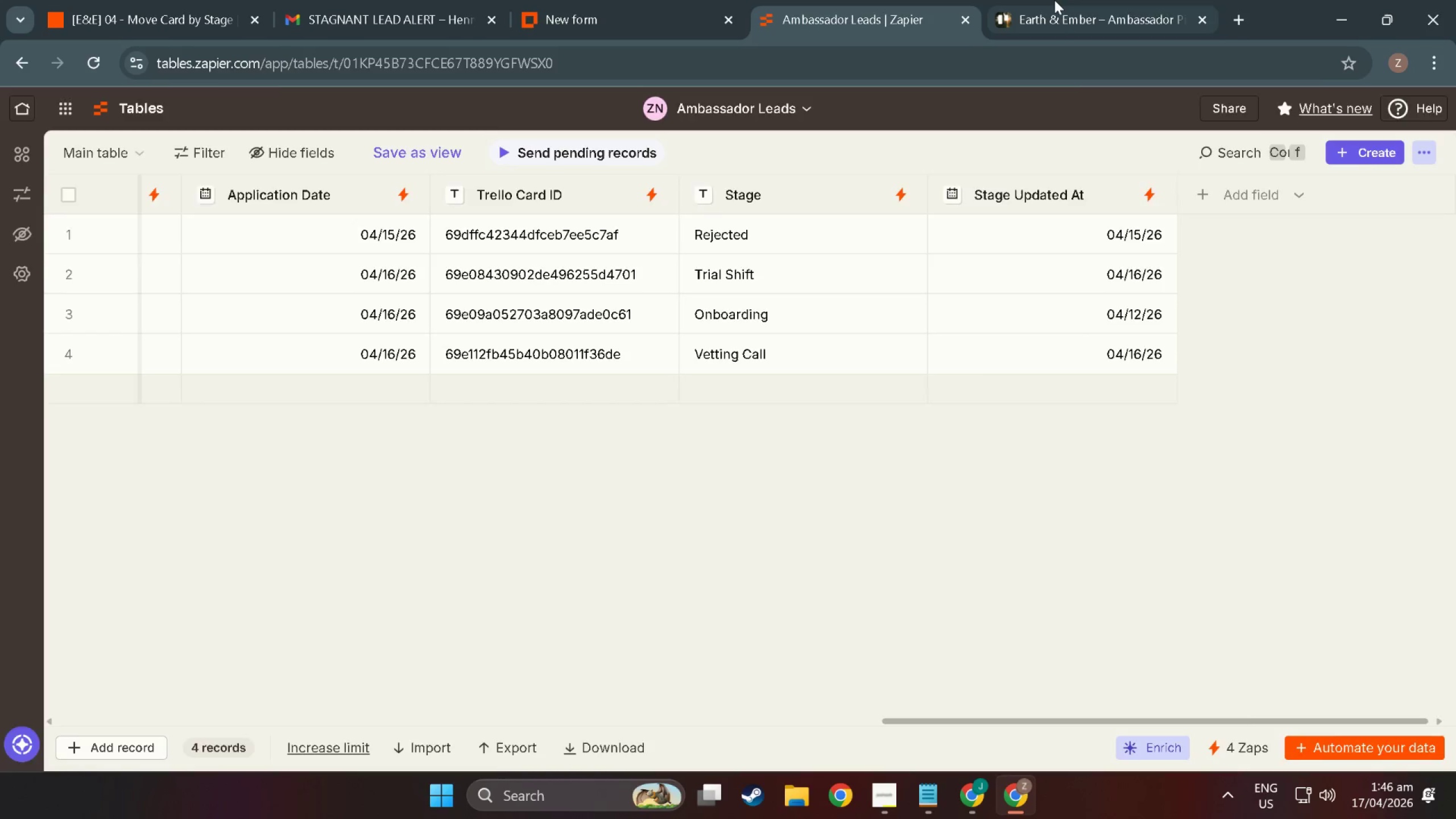 
left_click([1055, 0])
 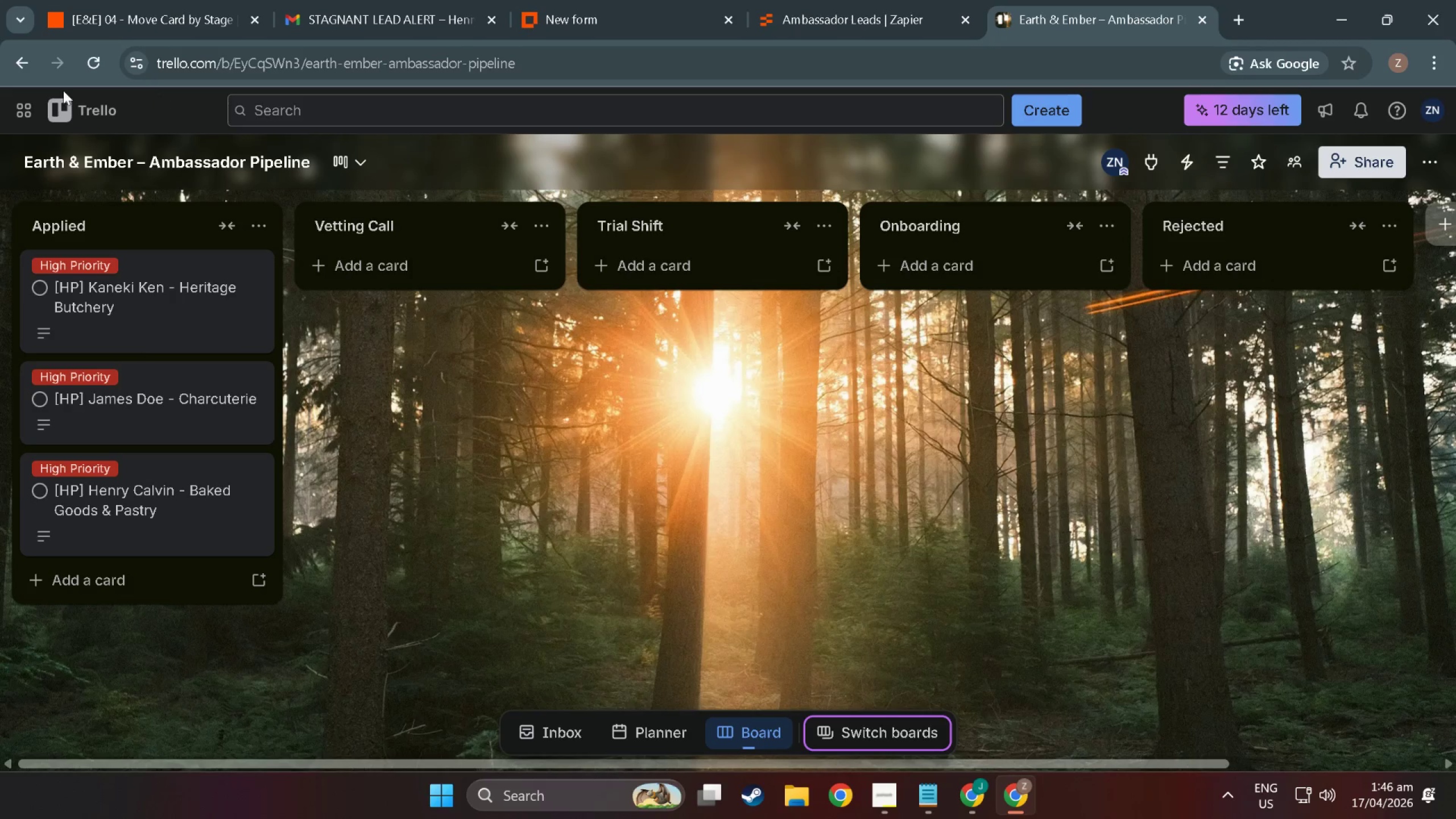 
left_click([95, 65])
 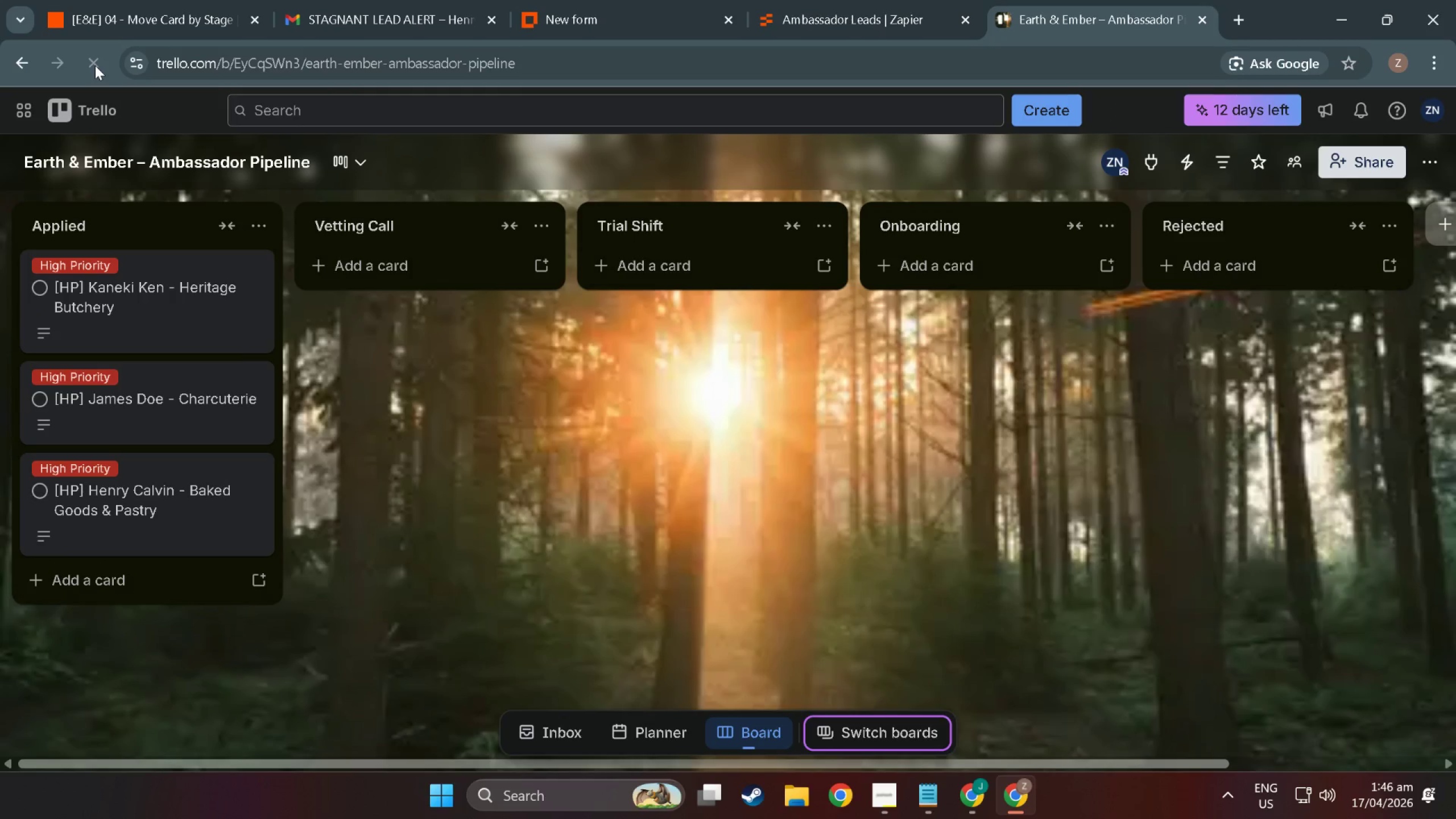 
left_click([95, 65])
 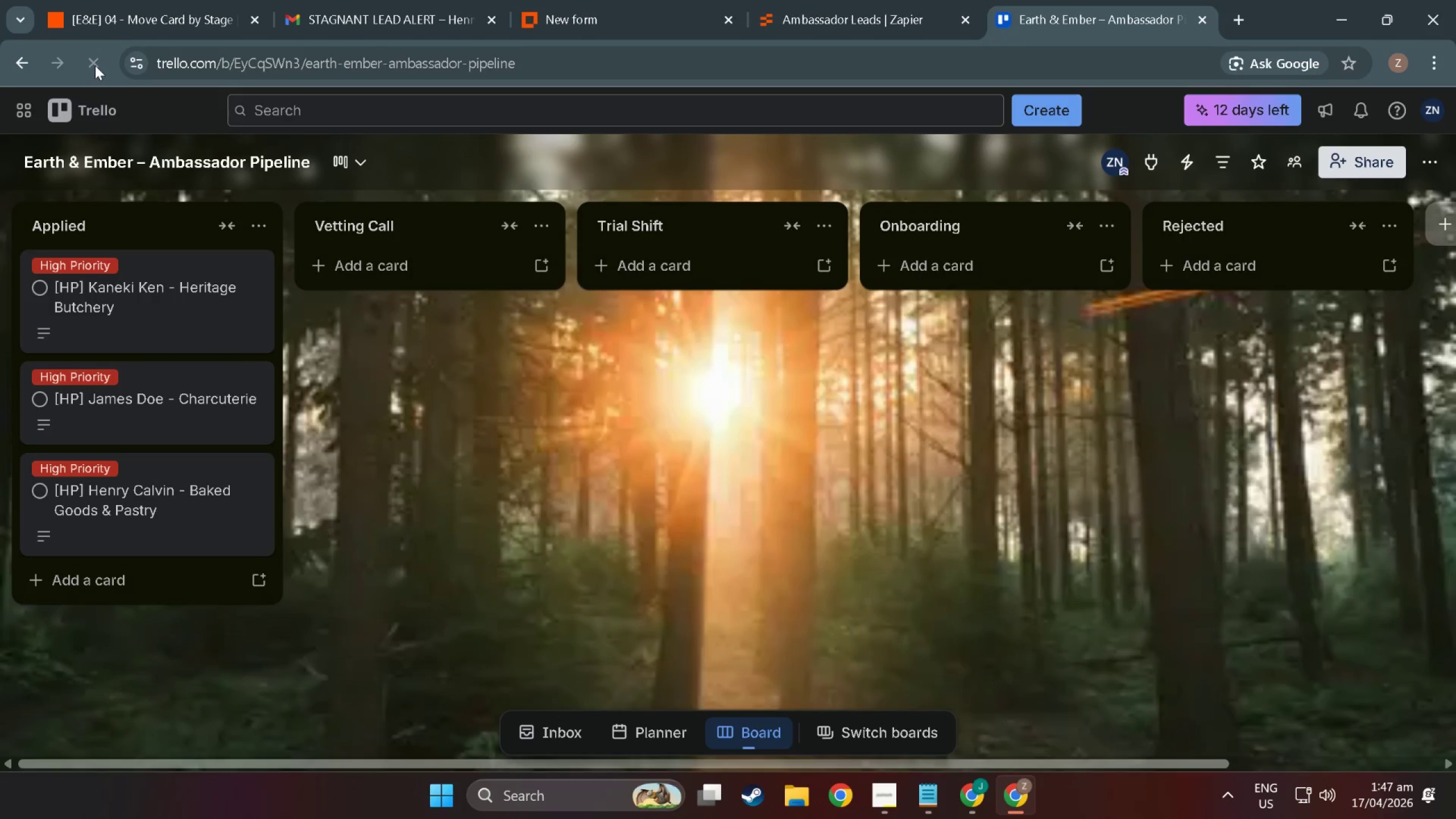 
left_click([95, 65])
 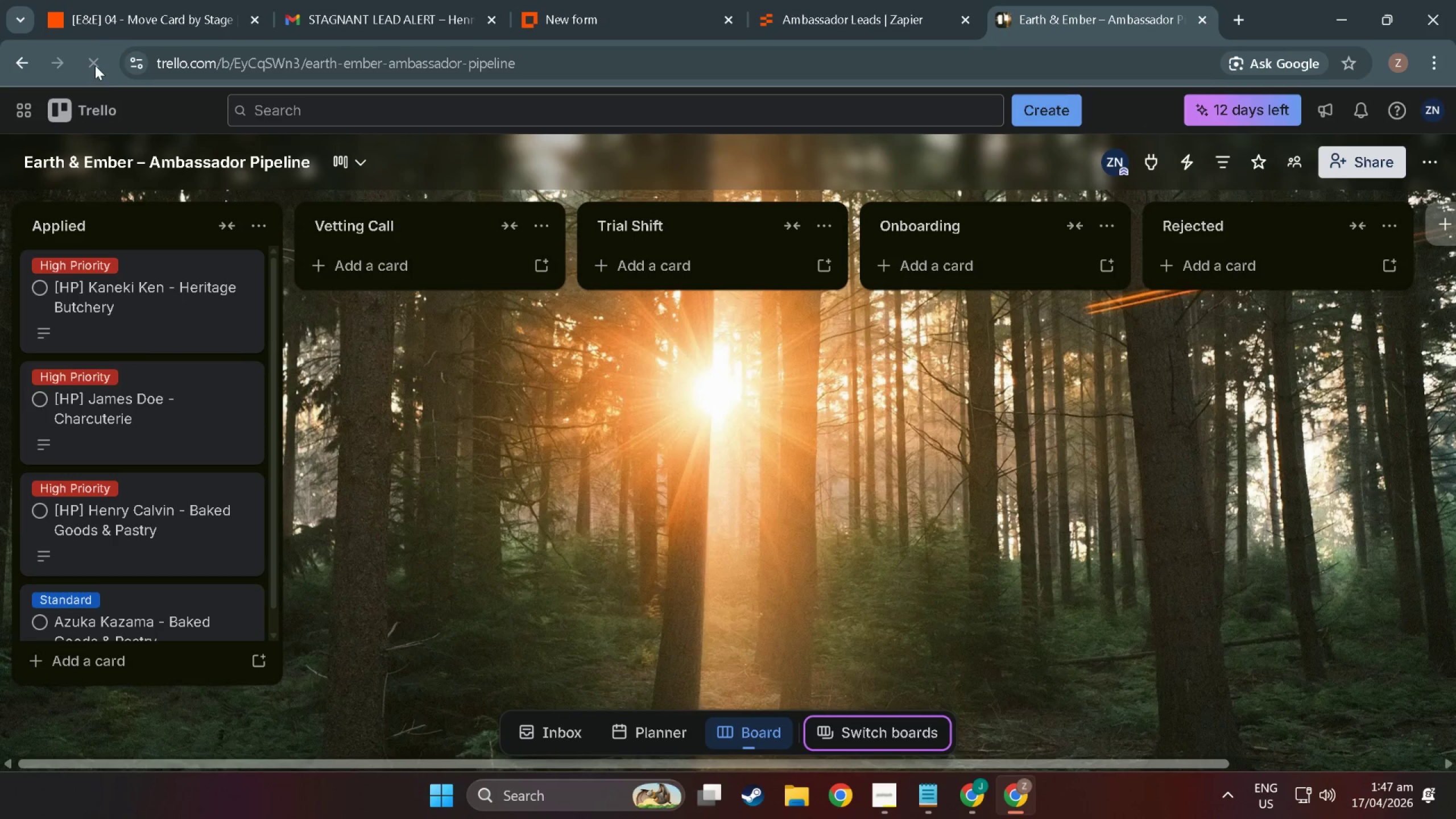 
scroll: coordinate [214, 607], scroll_direction: down, amount: 2.0
 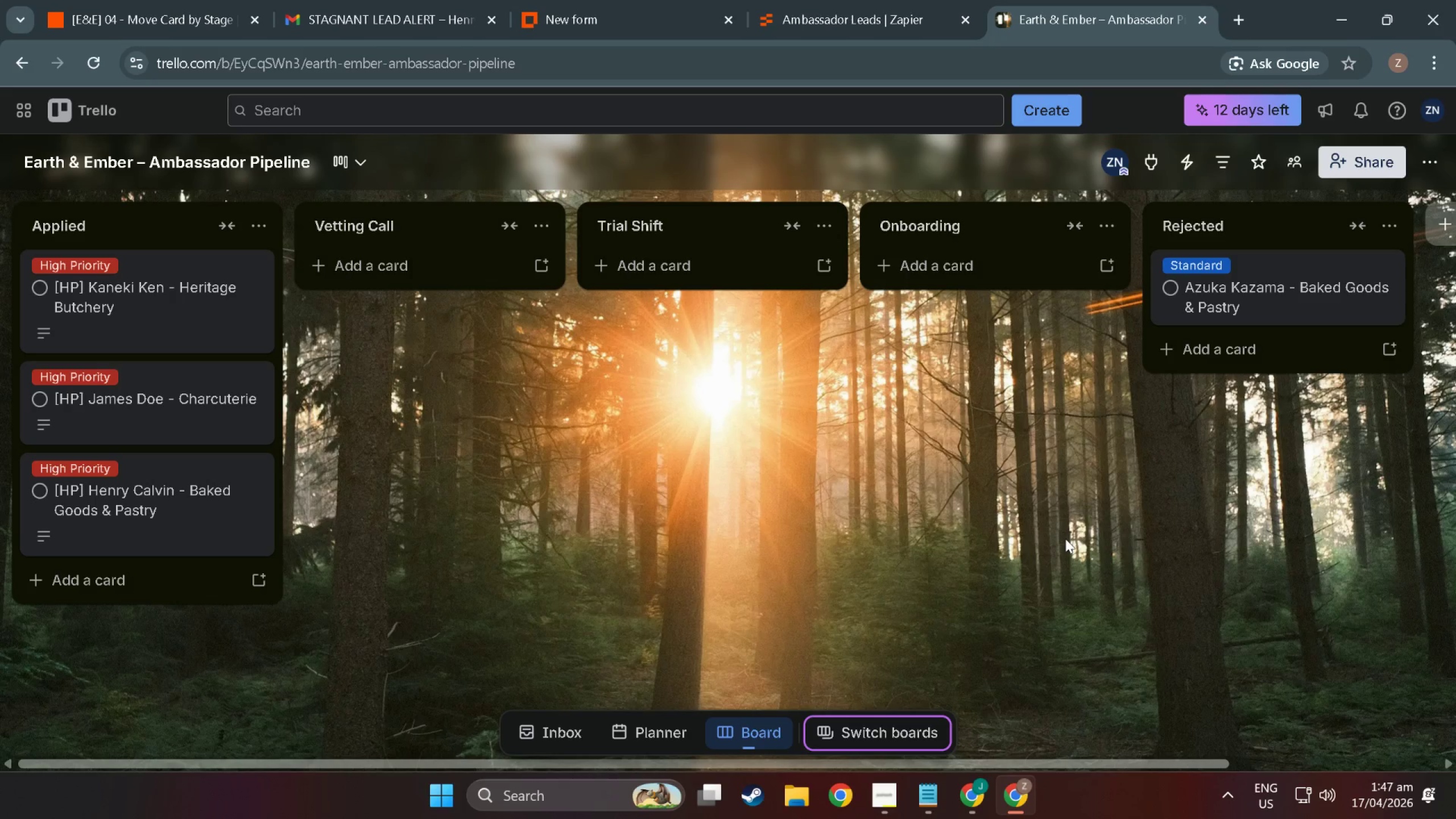 
wait(12.71)
 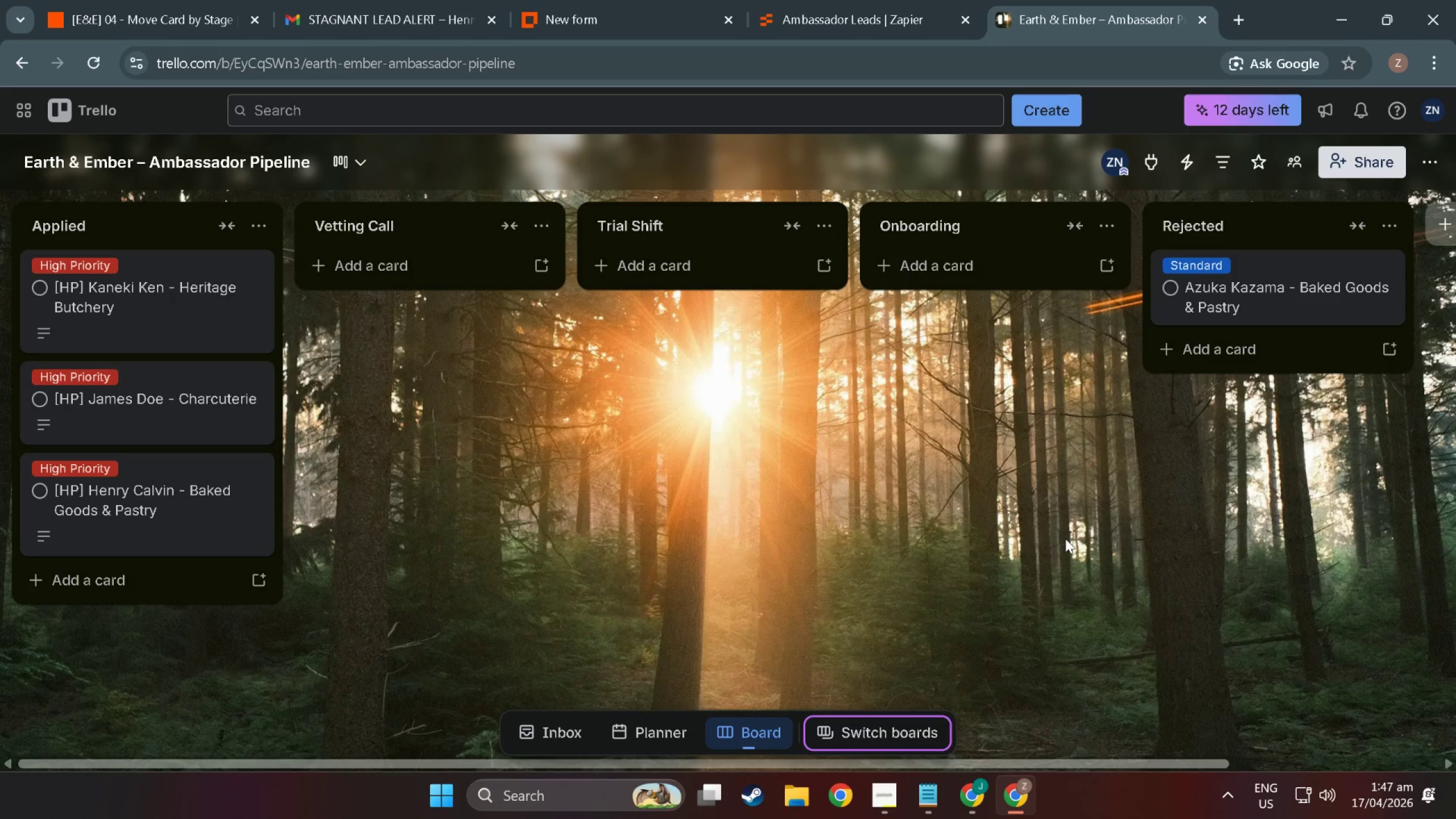 
key(Meta+MetaLeft)
 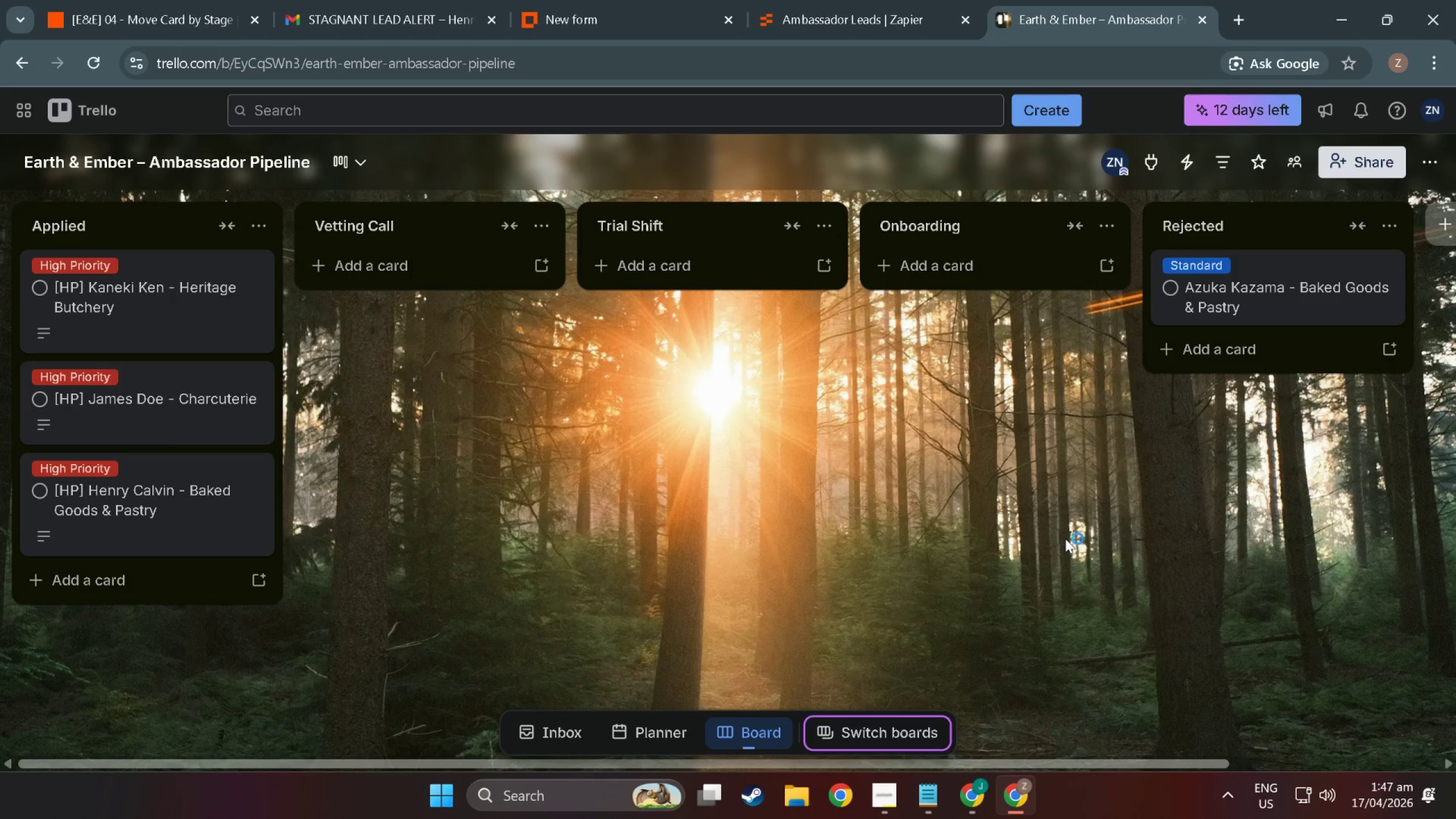 
key(Meta+Shift+ShiftLeft)
 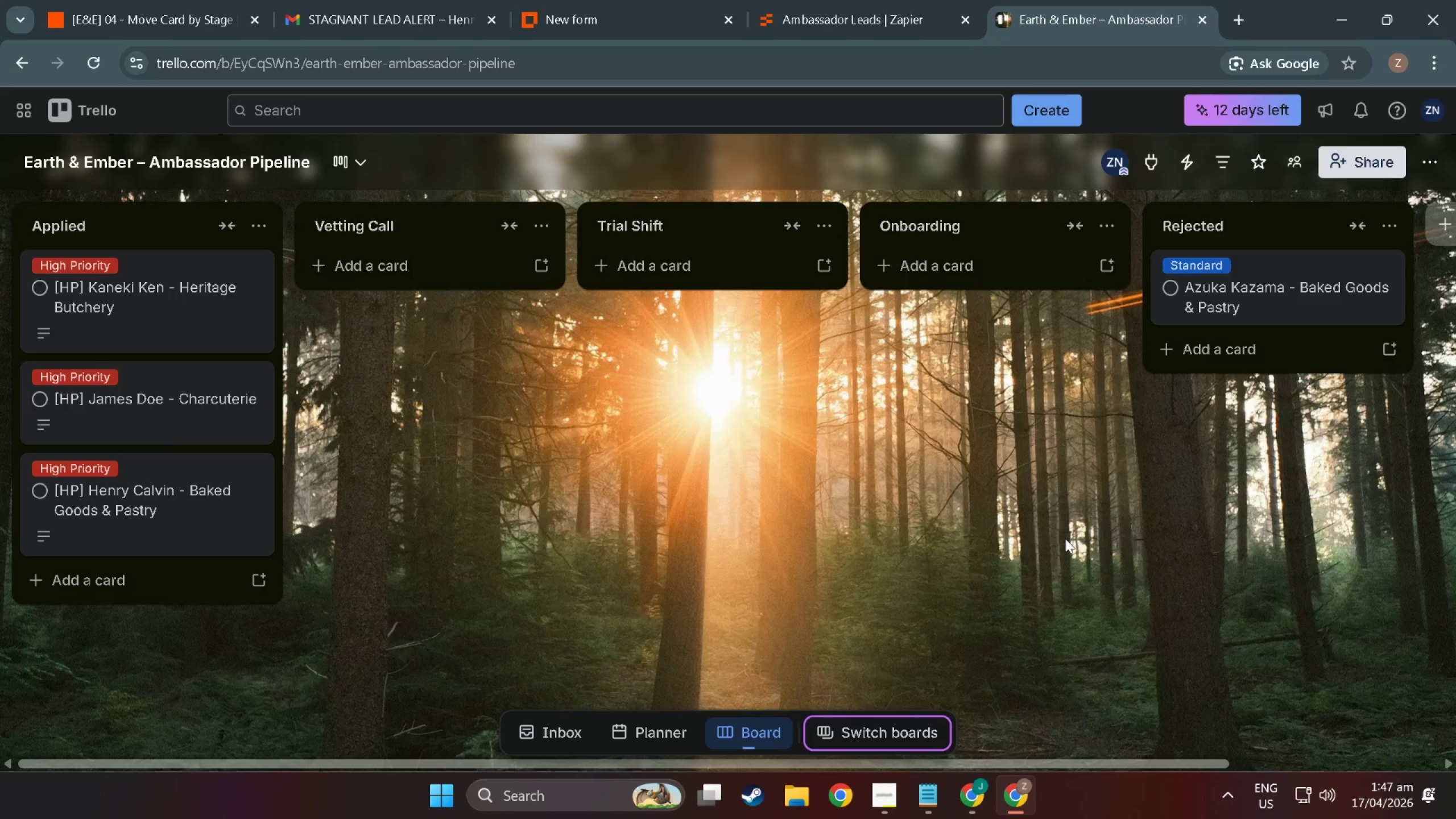 
key(Meta+Shift+S)
 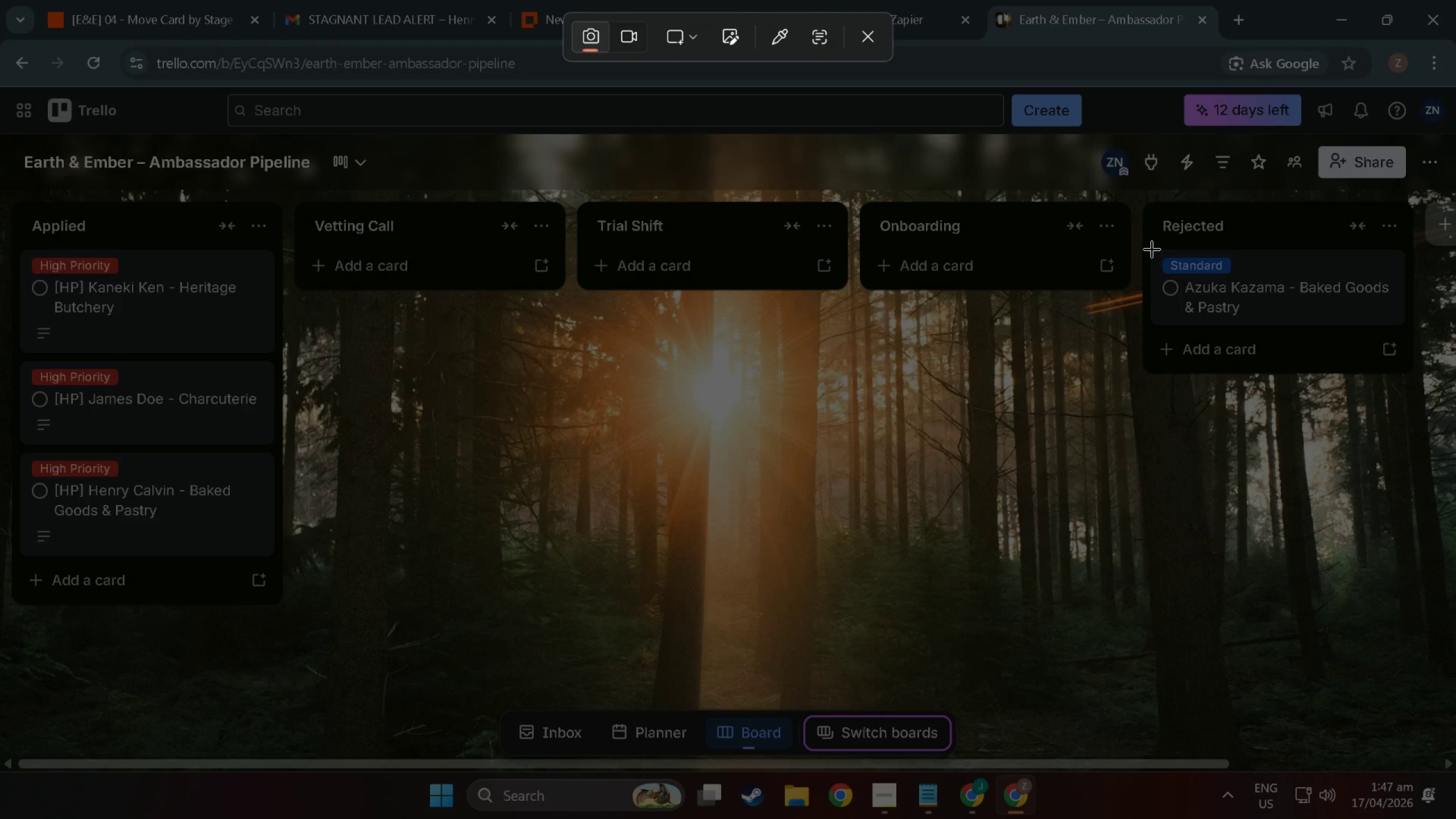 
left_click_drag(start_coordinate=[1154, 249], to_coordinate=[1405, 326])
 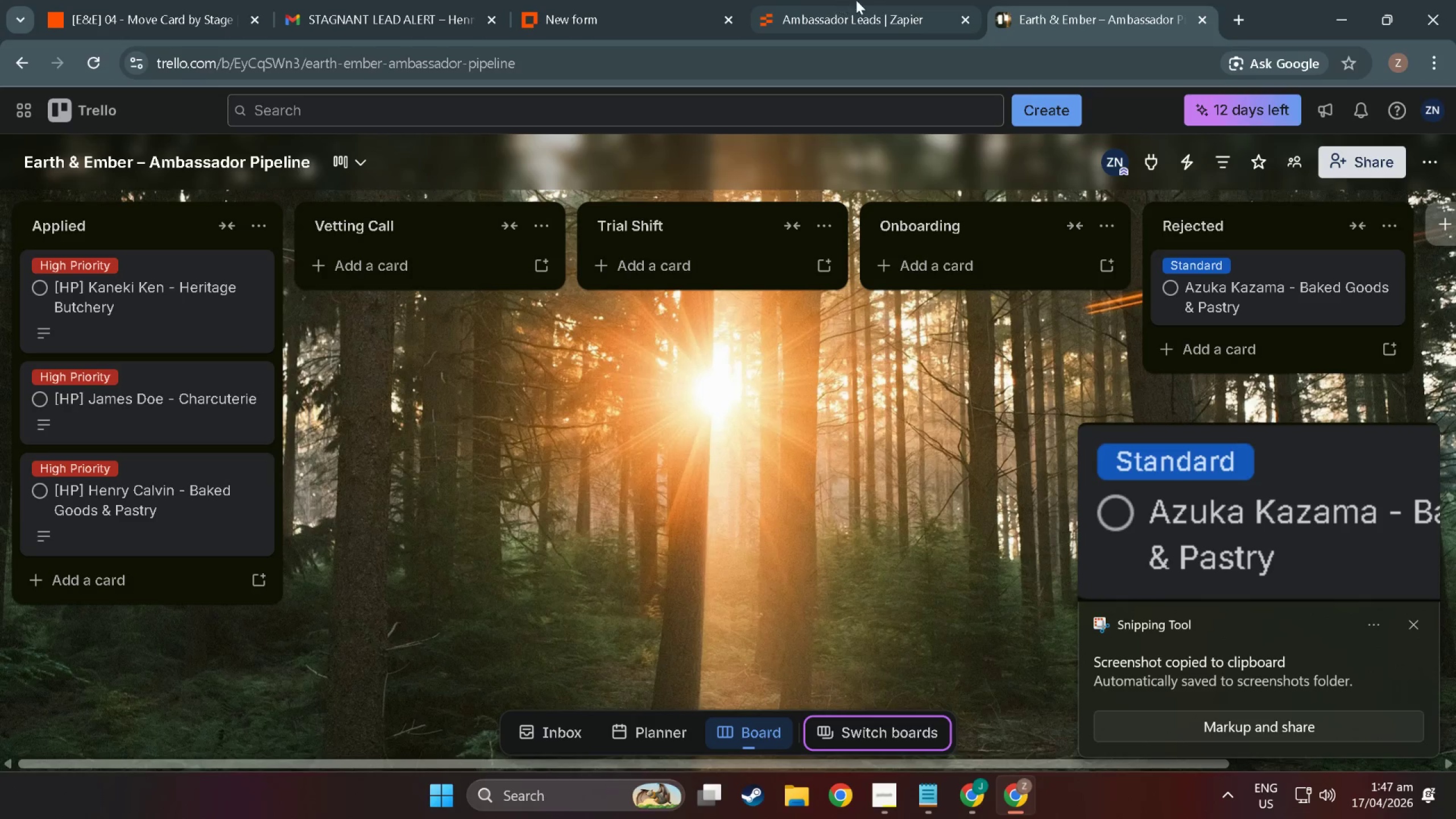 
left_click([871, 0])
 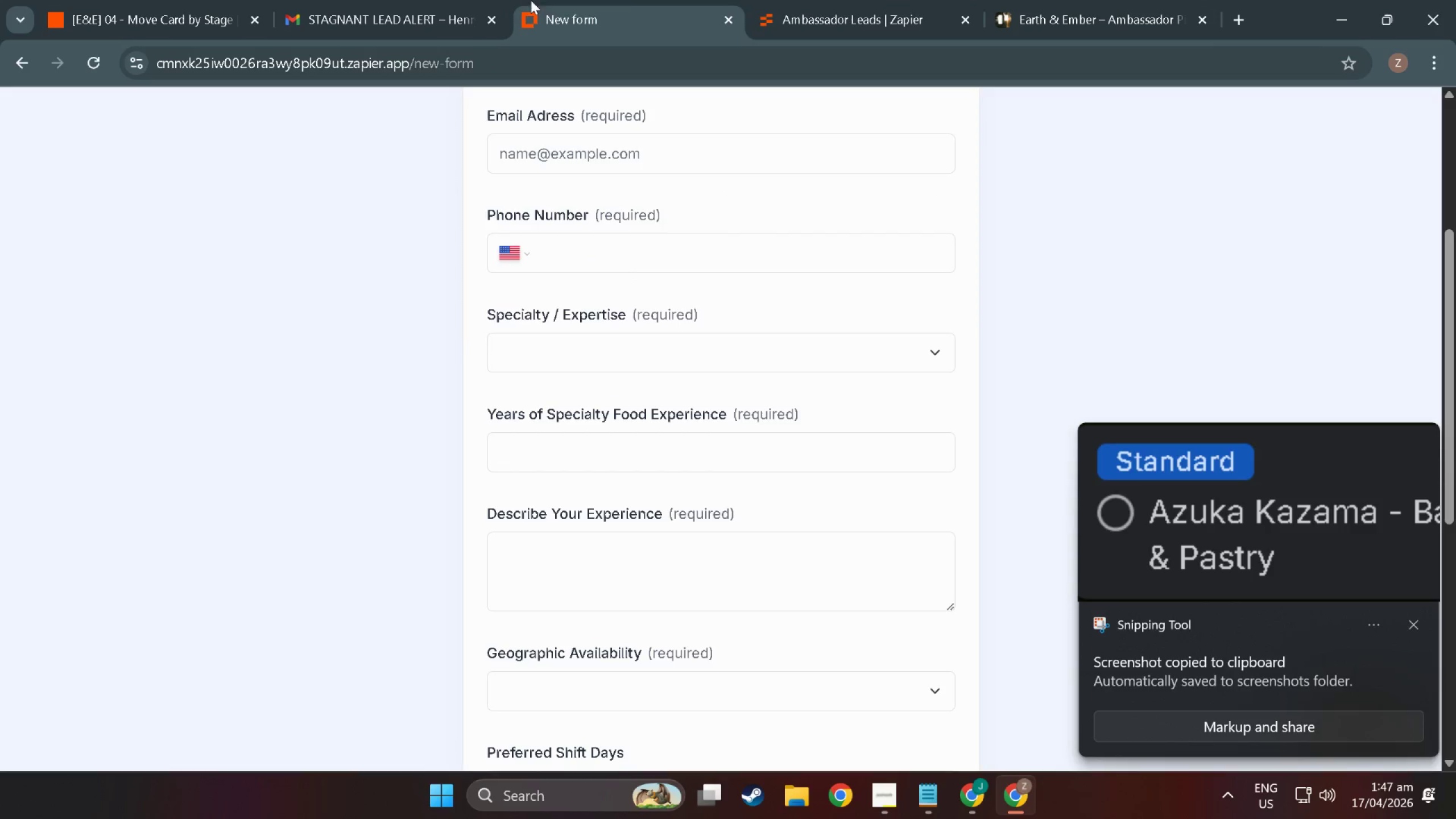 
double_click([369, 0])
 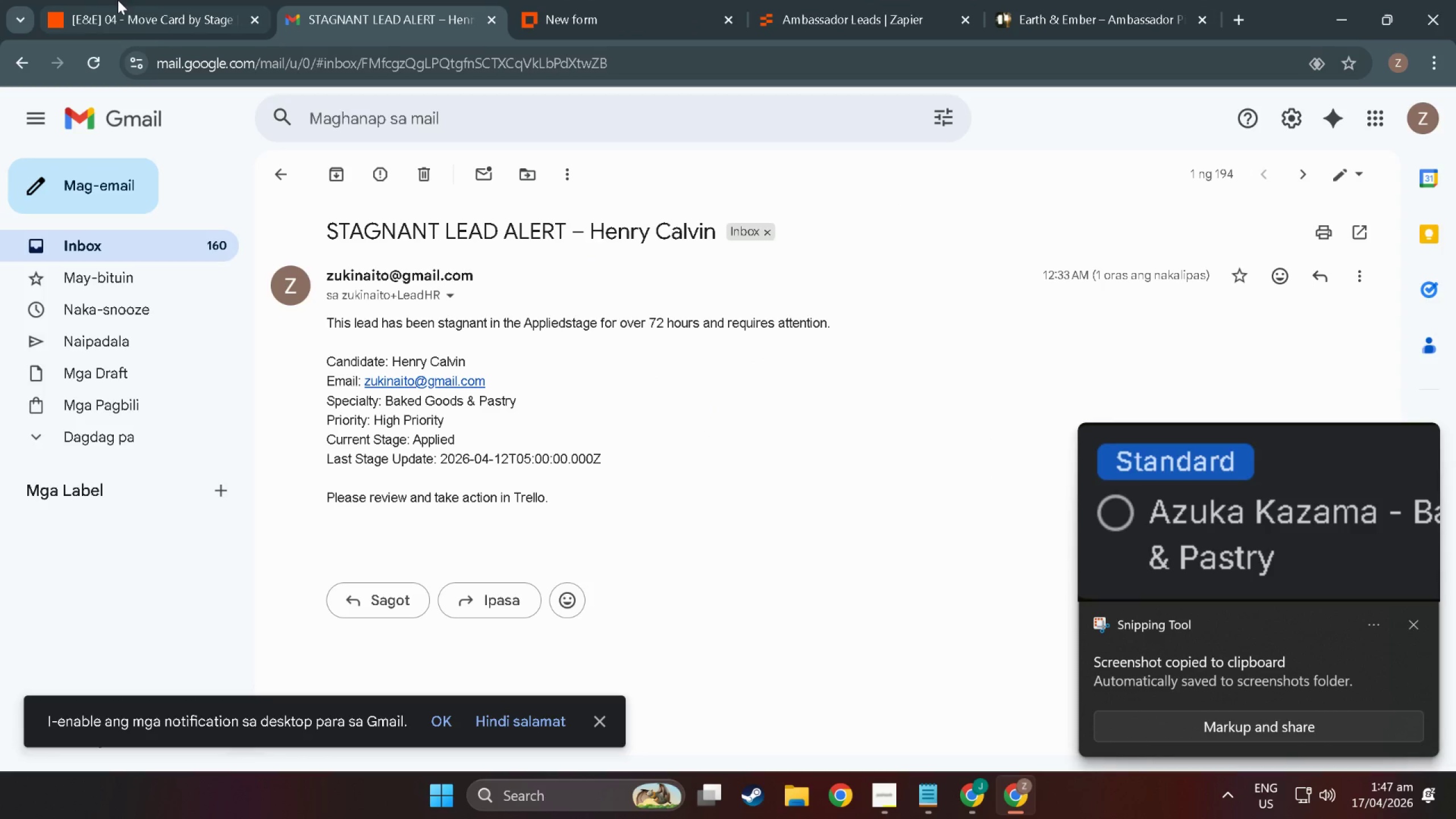 
key(Alt+Space)
 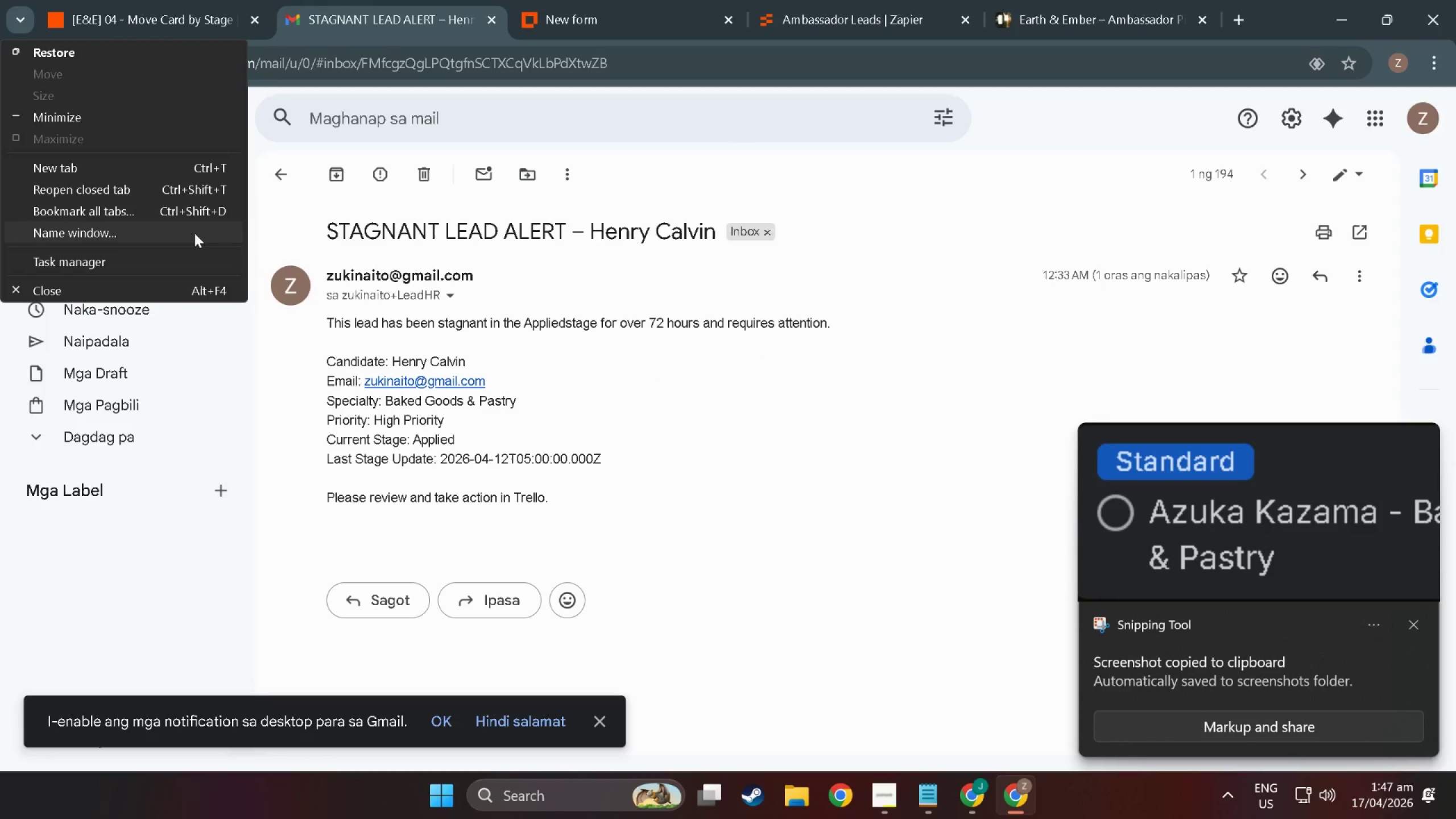 
key(Alt+Tab)
 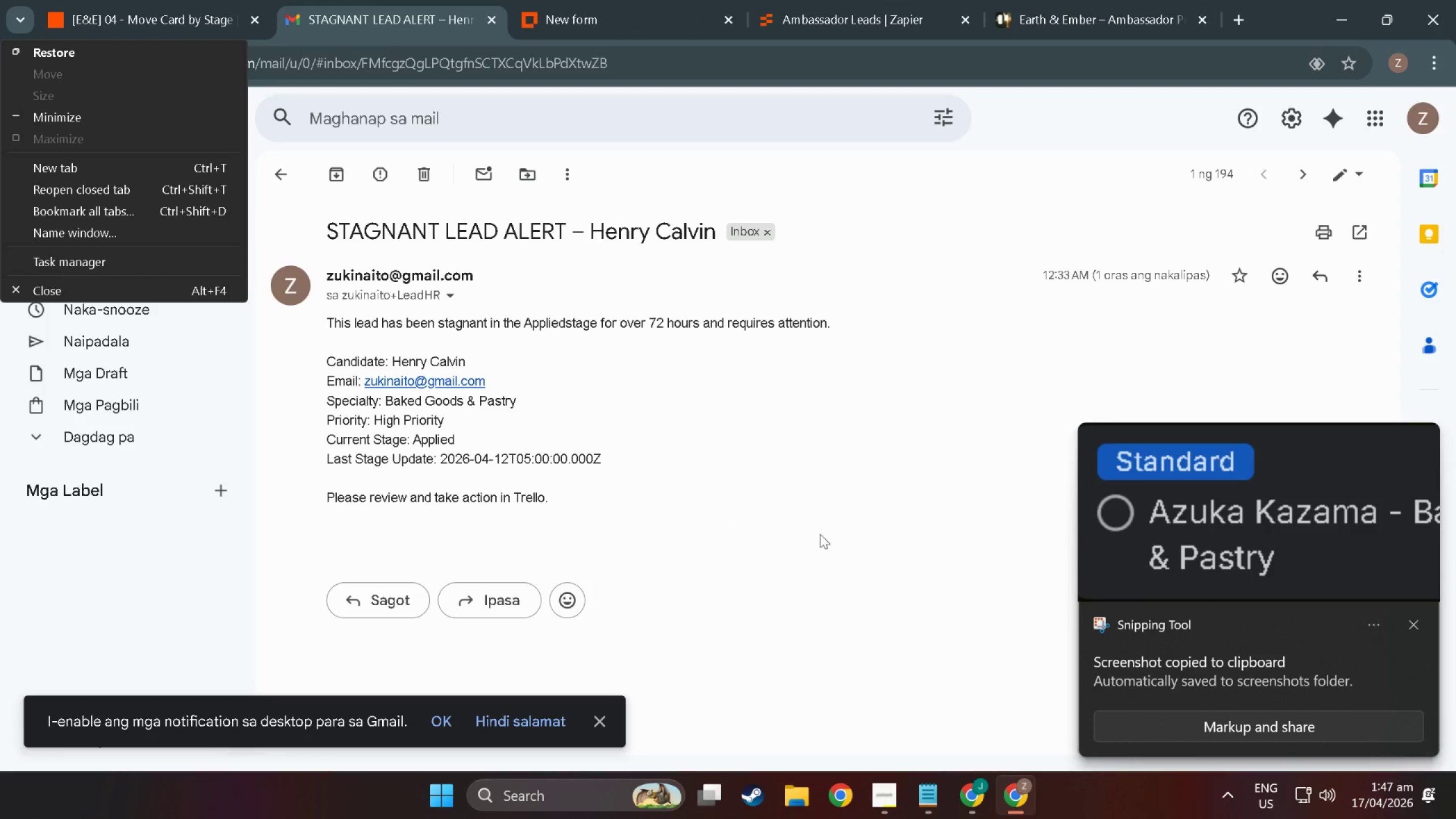 
left_click([874, 547])
 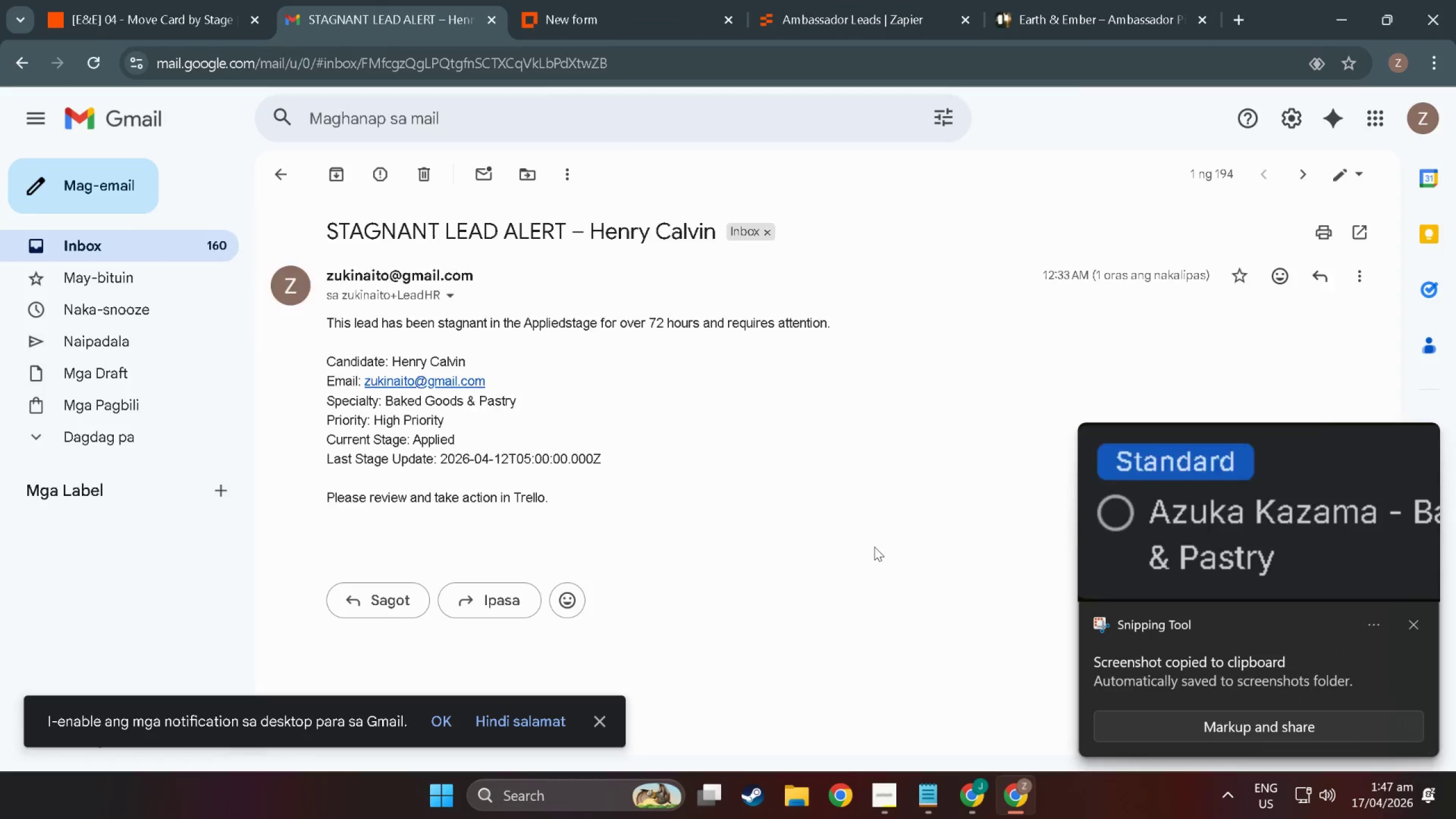 
key(Alt+Tab)
 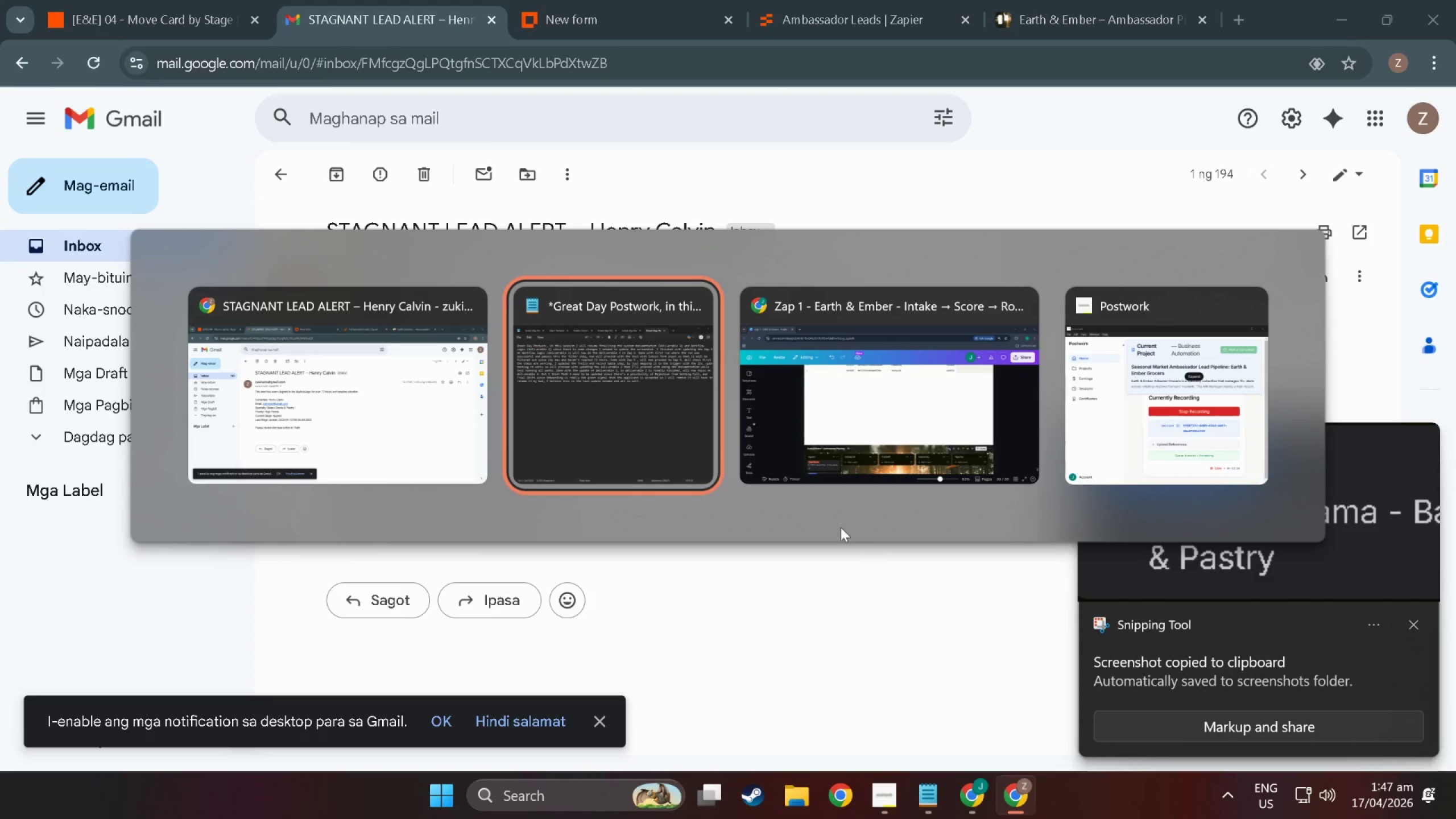 
key(Alt+Tab)
 